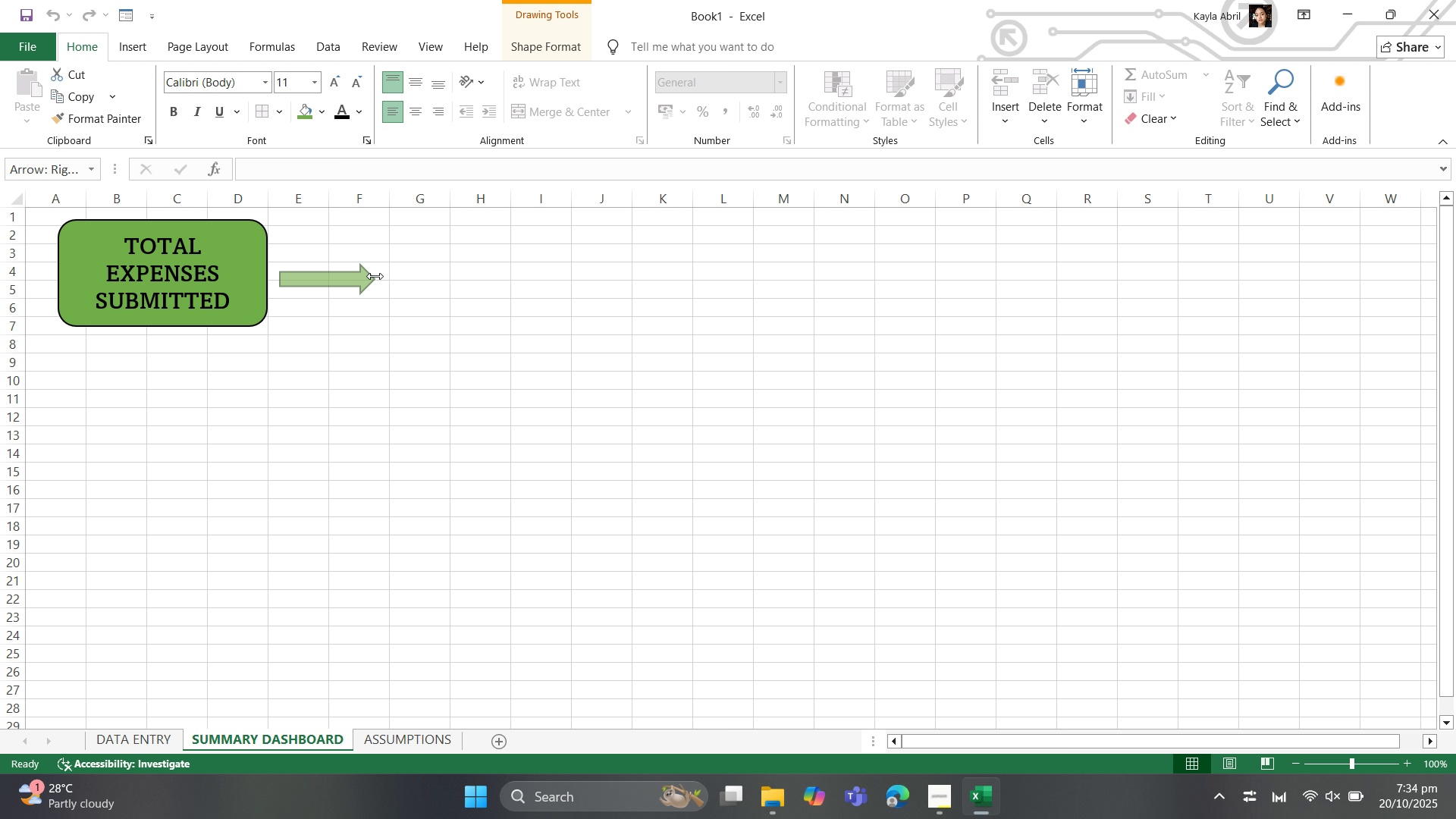 
left_click([425, 276])
 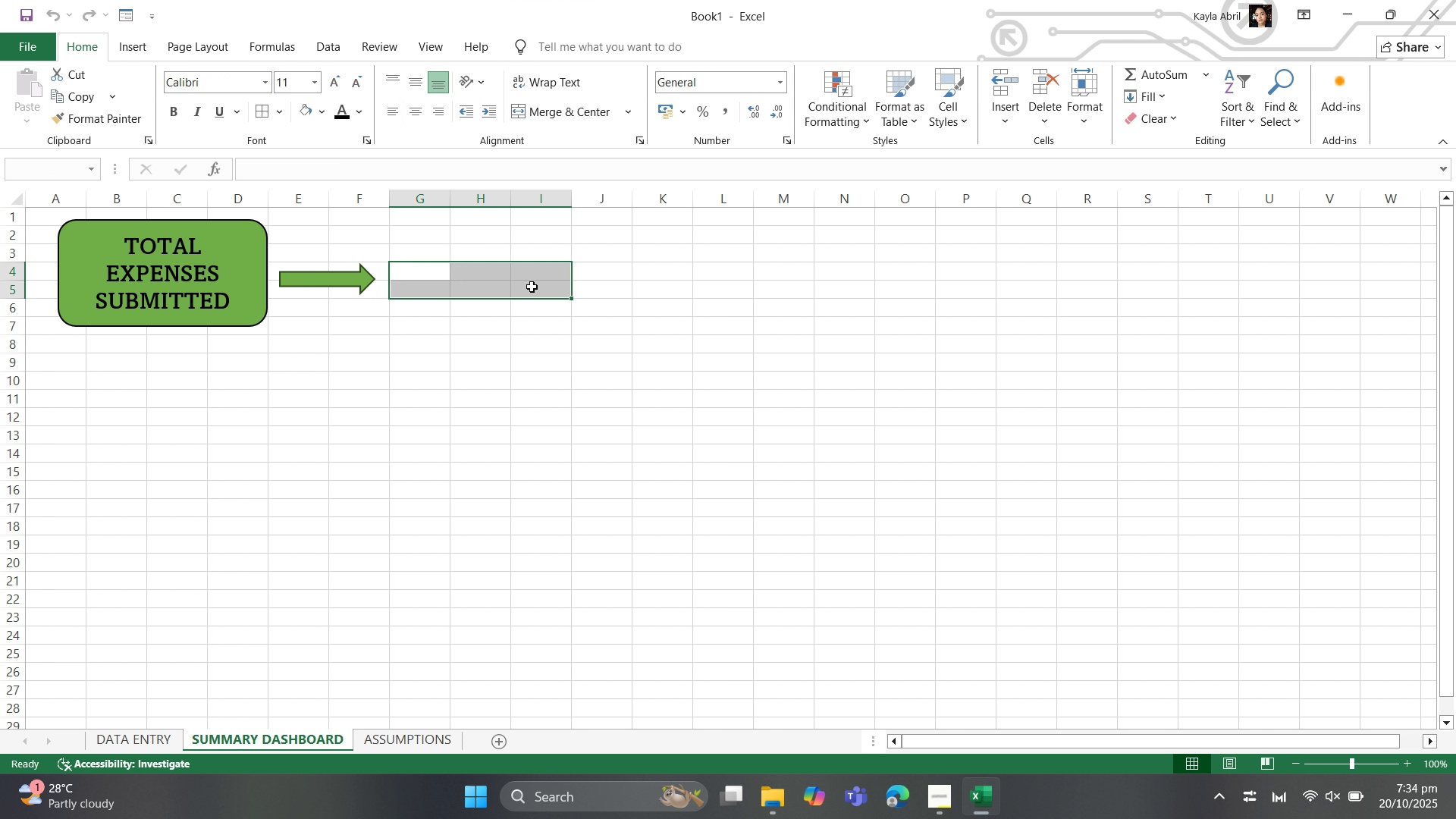 
left_click([491, 278])
 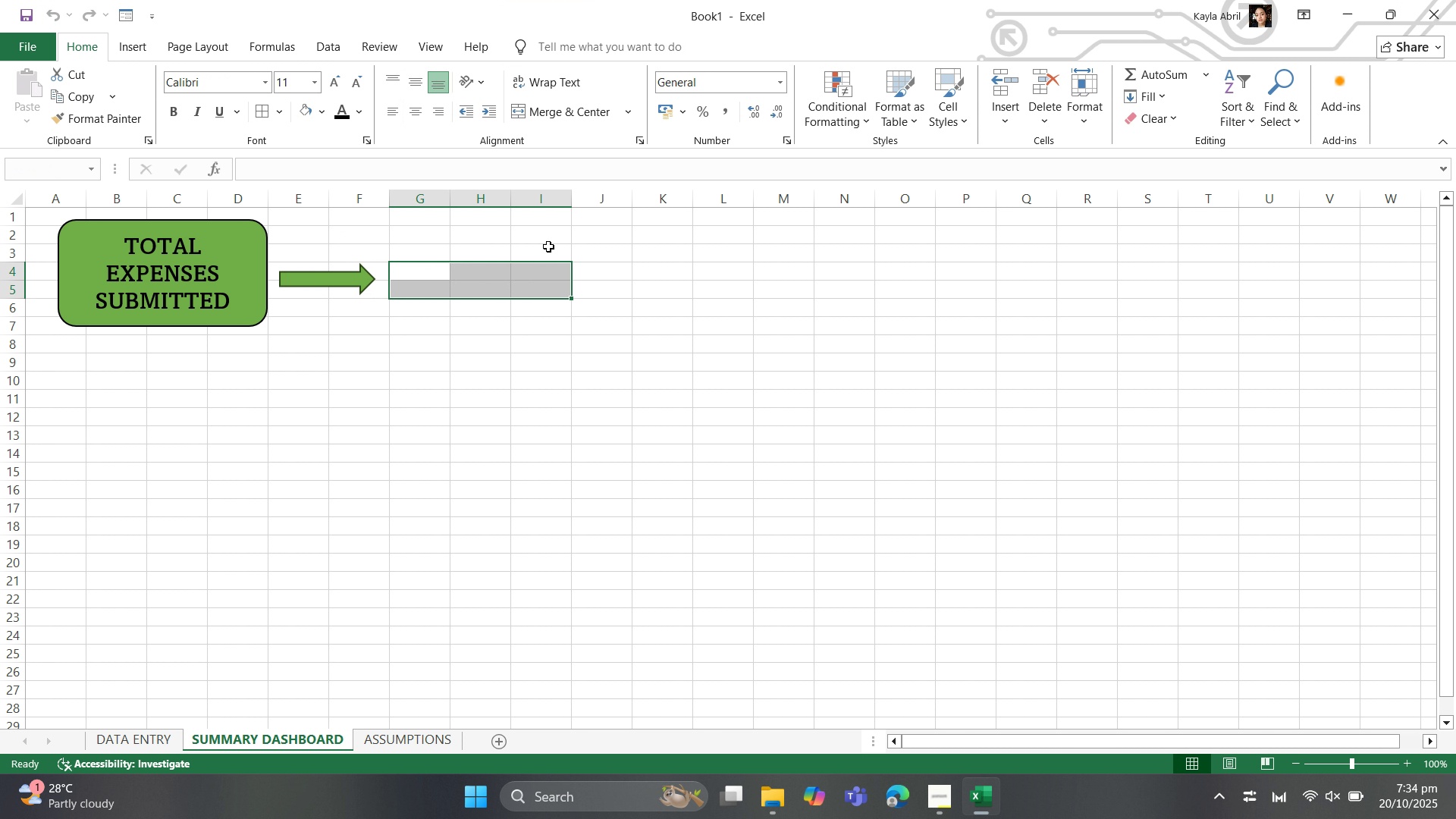 
left_click([563, 113])
 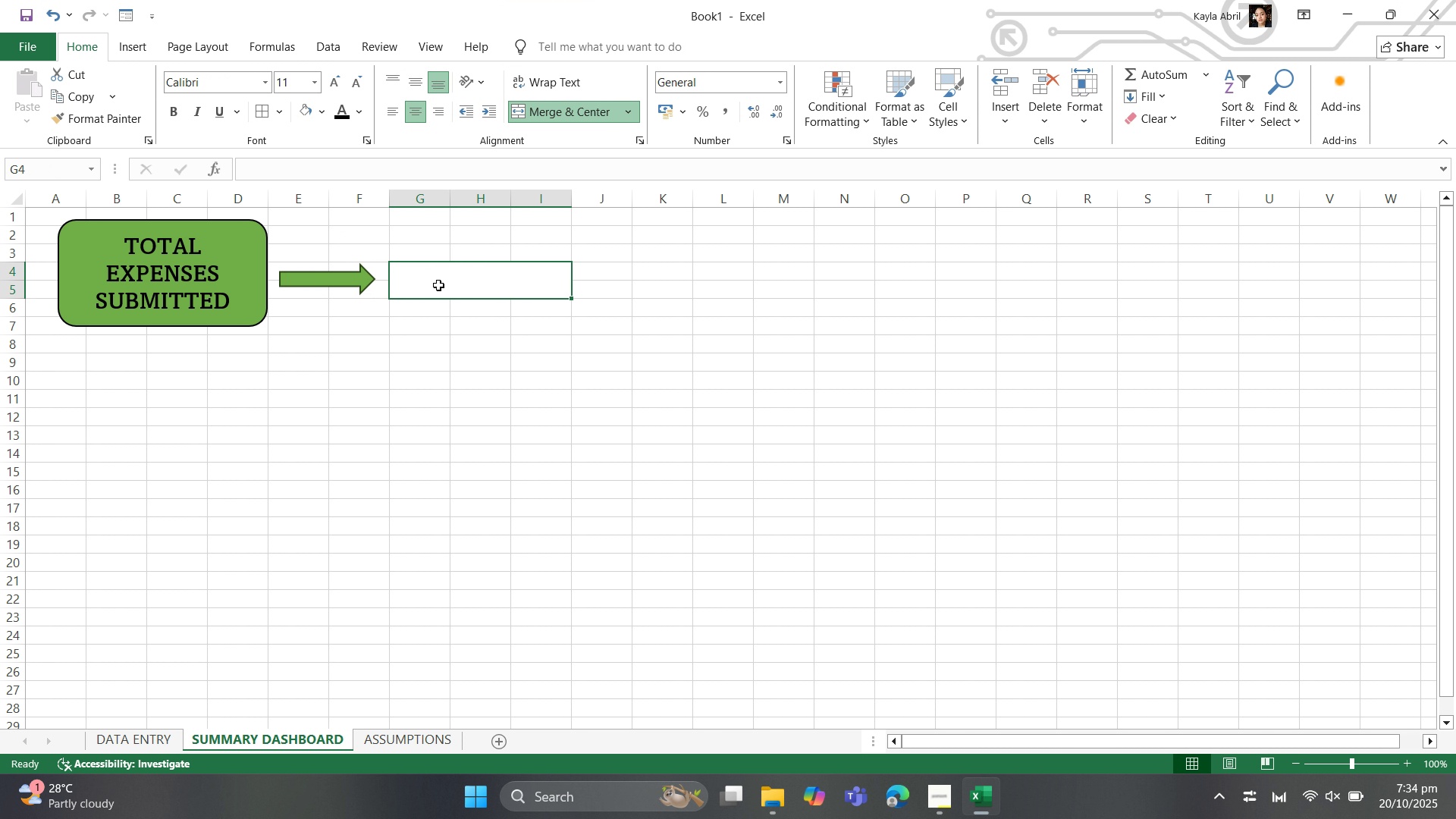 
left_click([438, 285])
 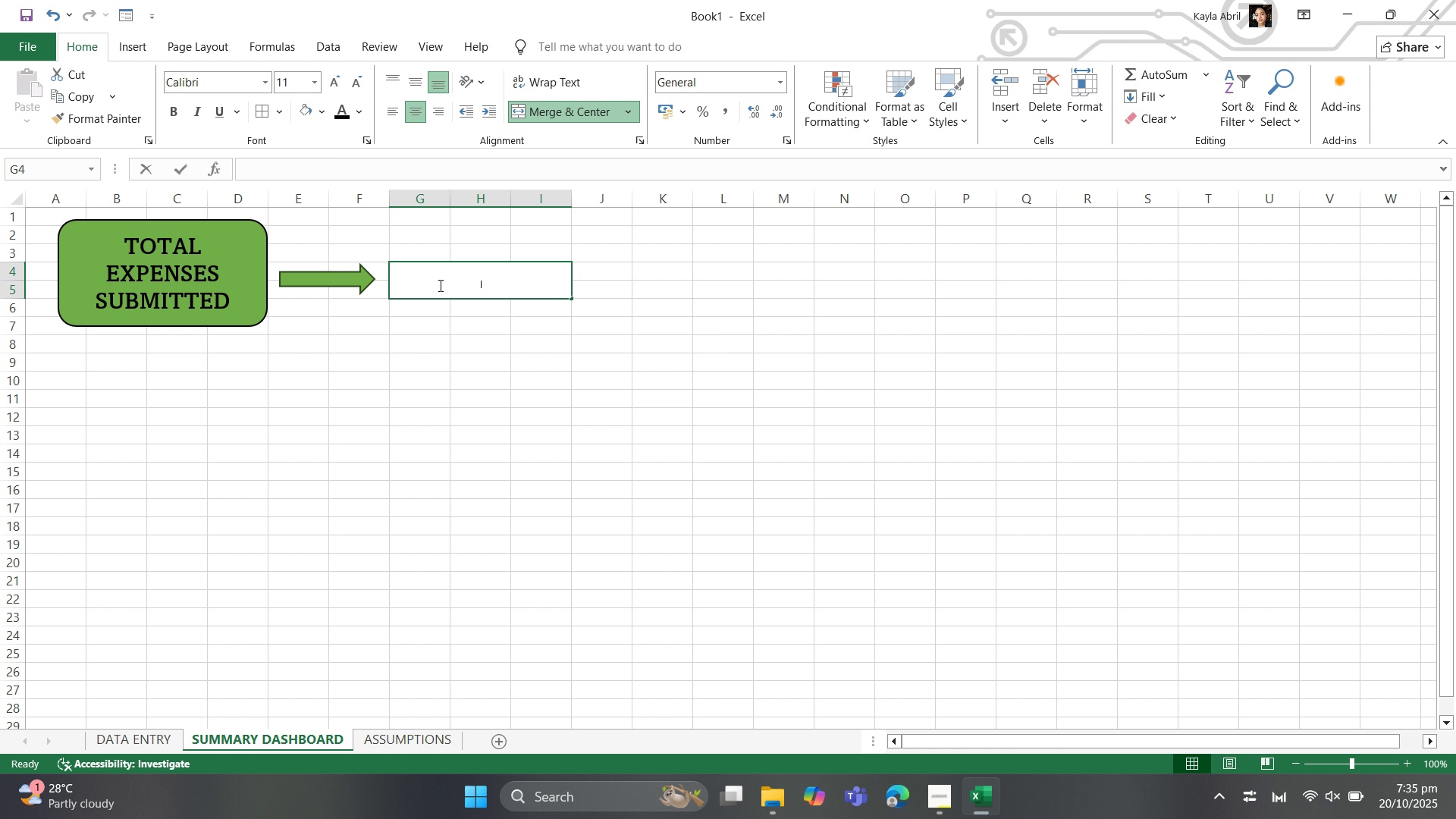 
type(=SUM()
 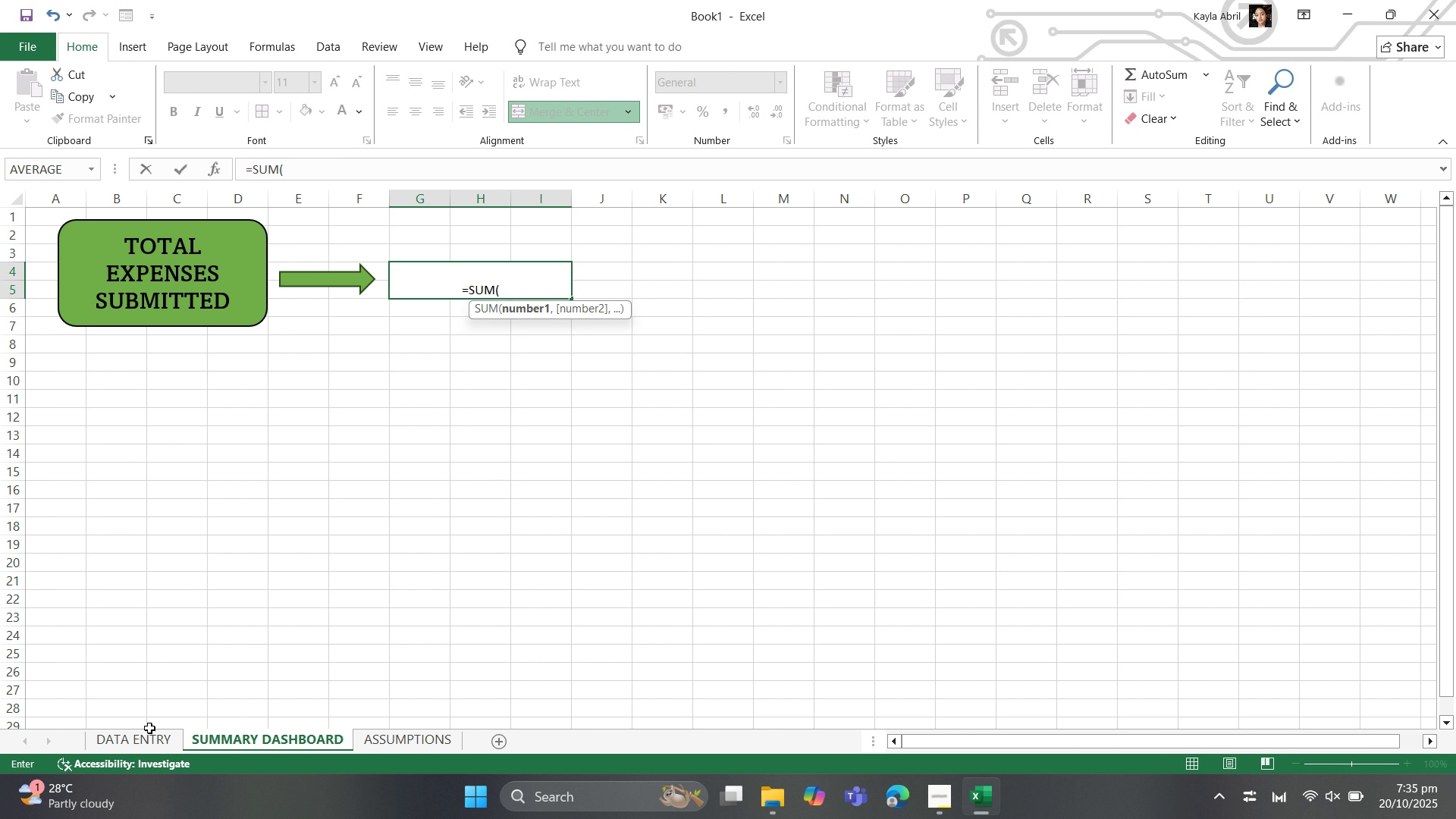 
wait(5.19)
 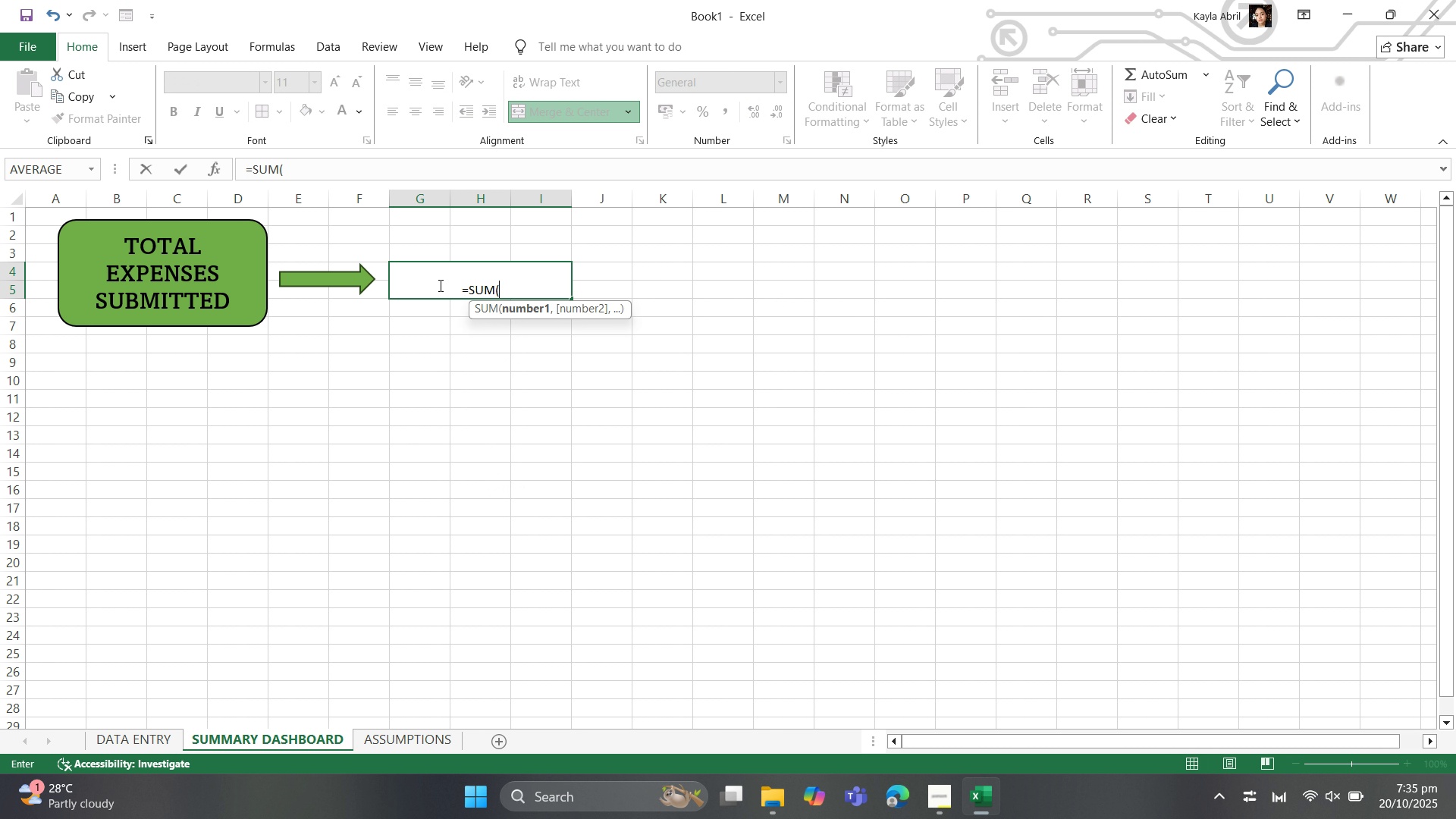 
left_click([153, 739])
 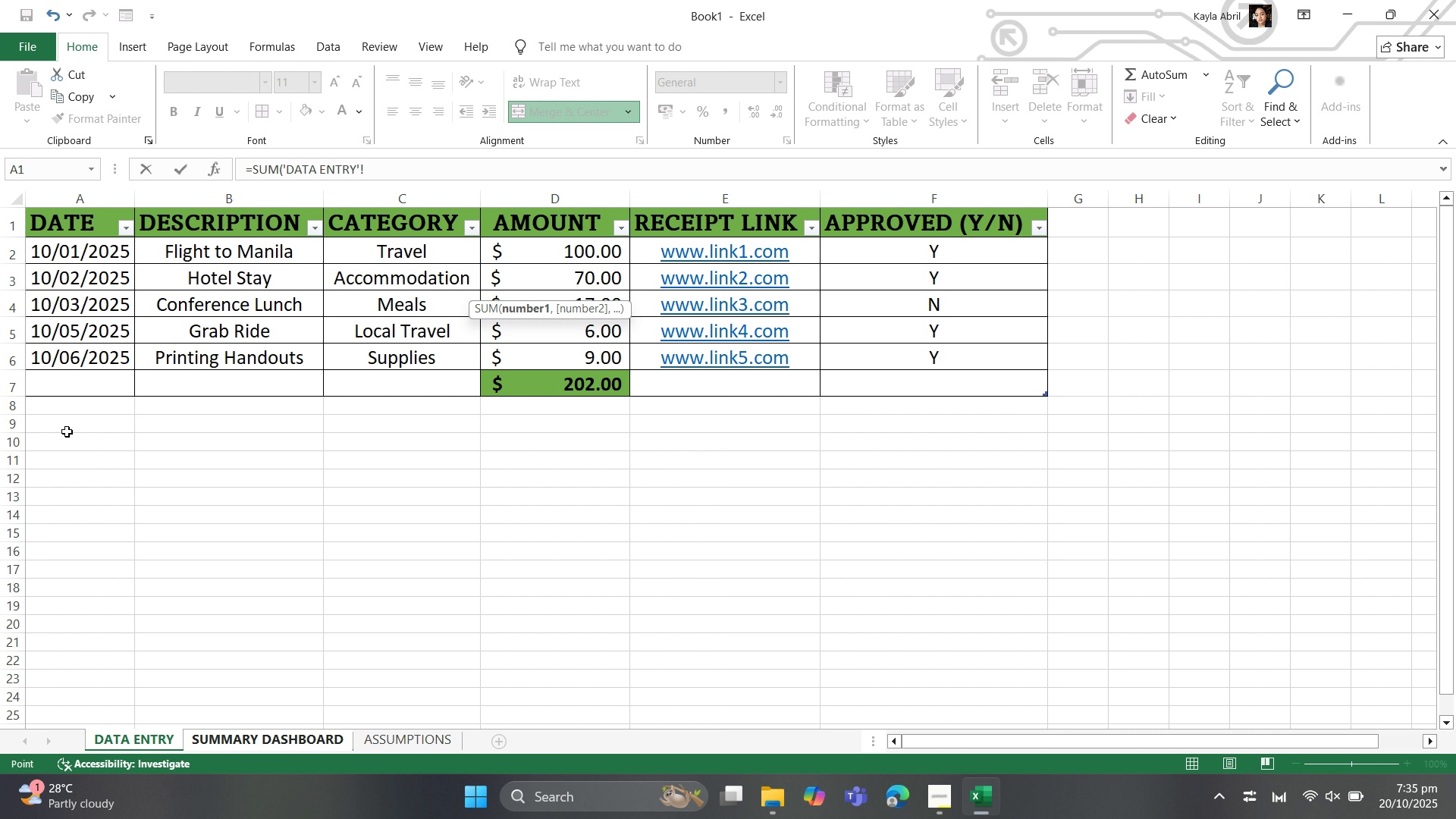 
wait(5.23)
 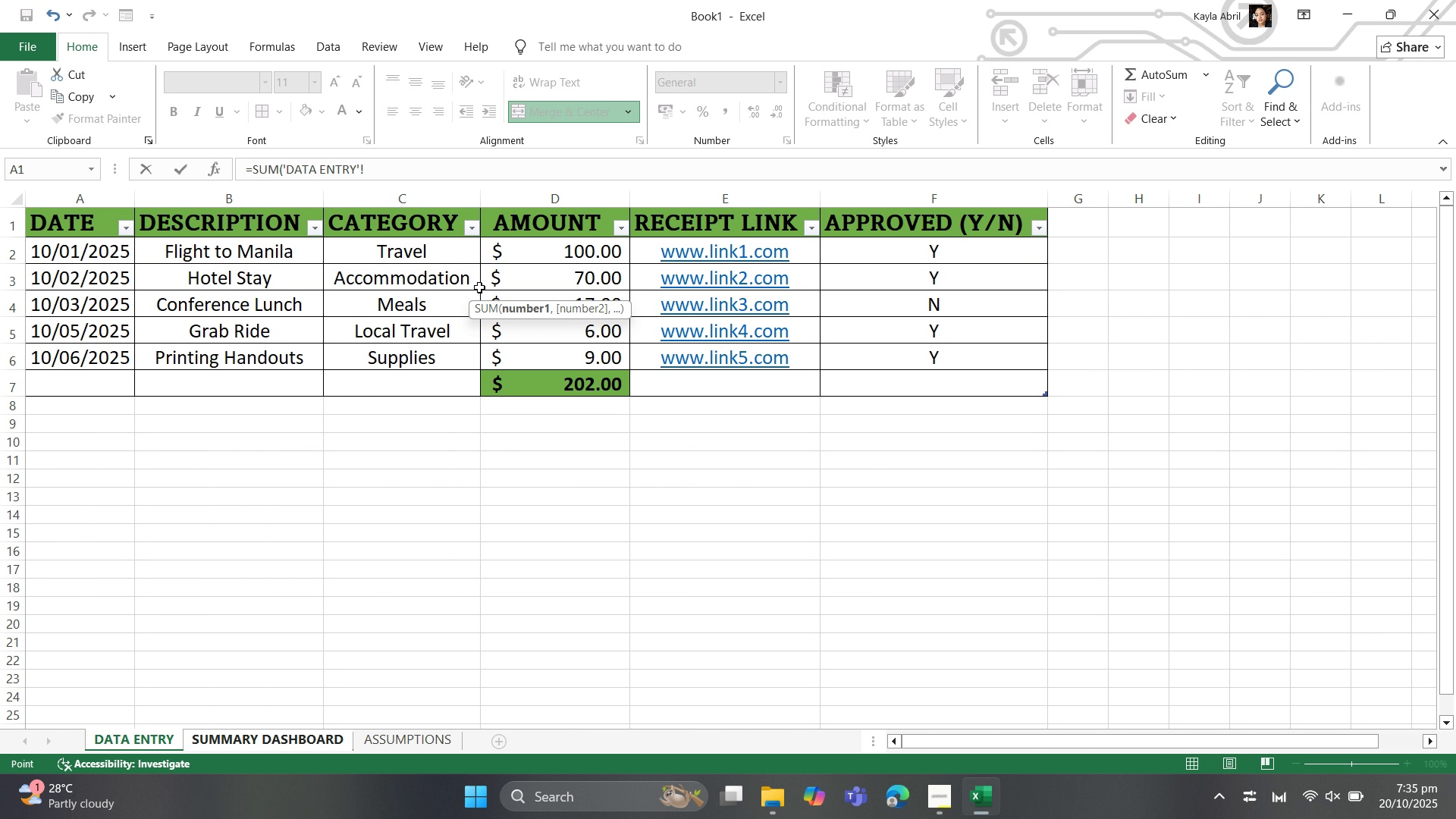 
left_click([11, 384])
 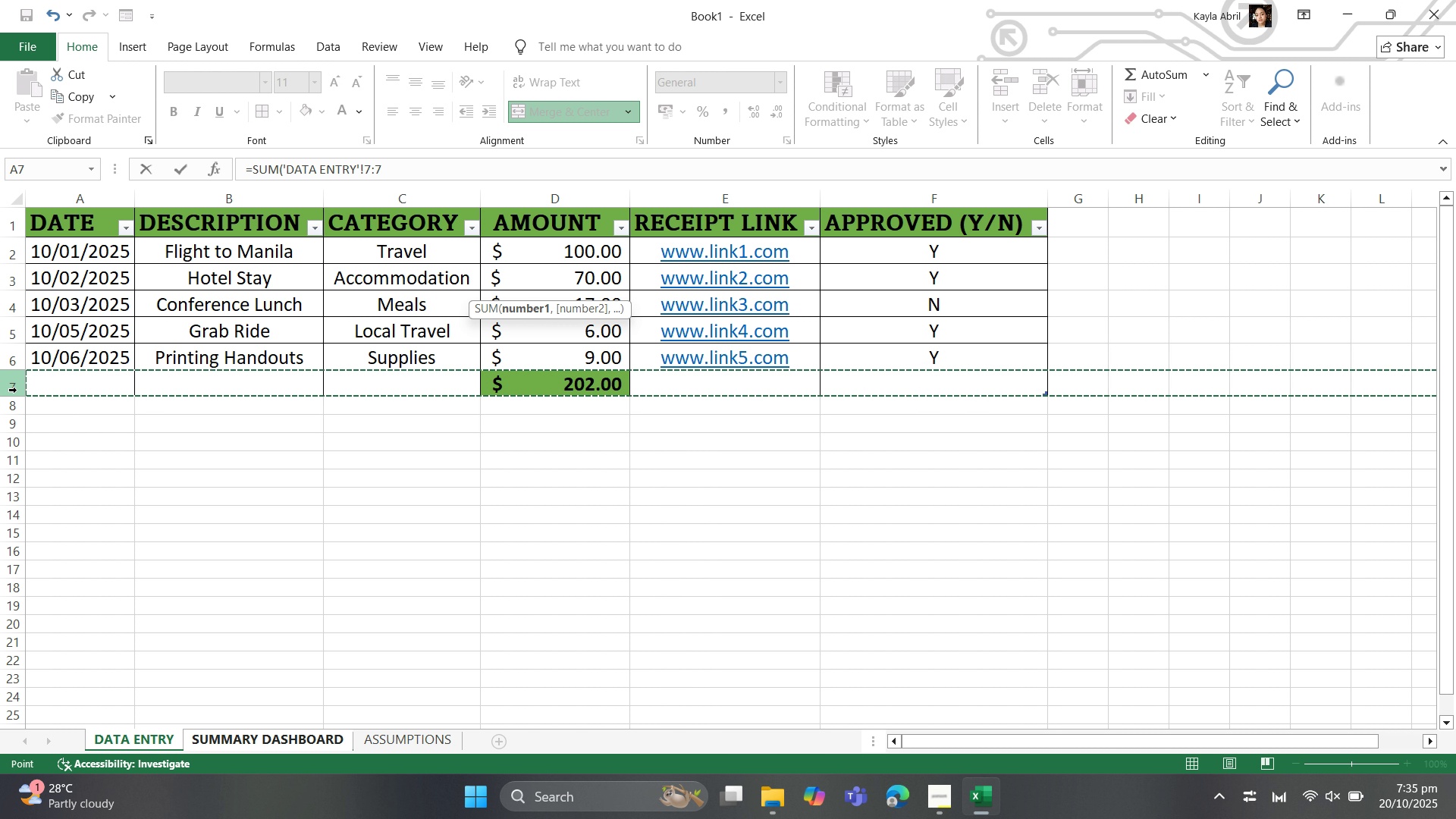 
key(Delete)
 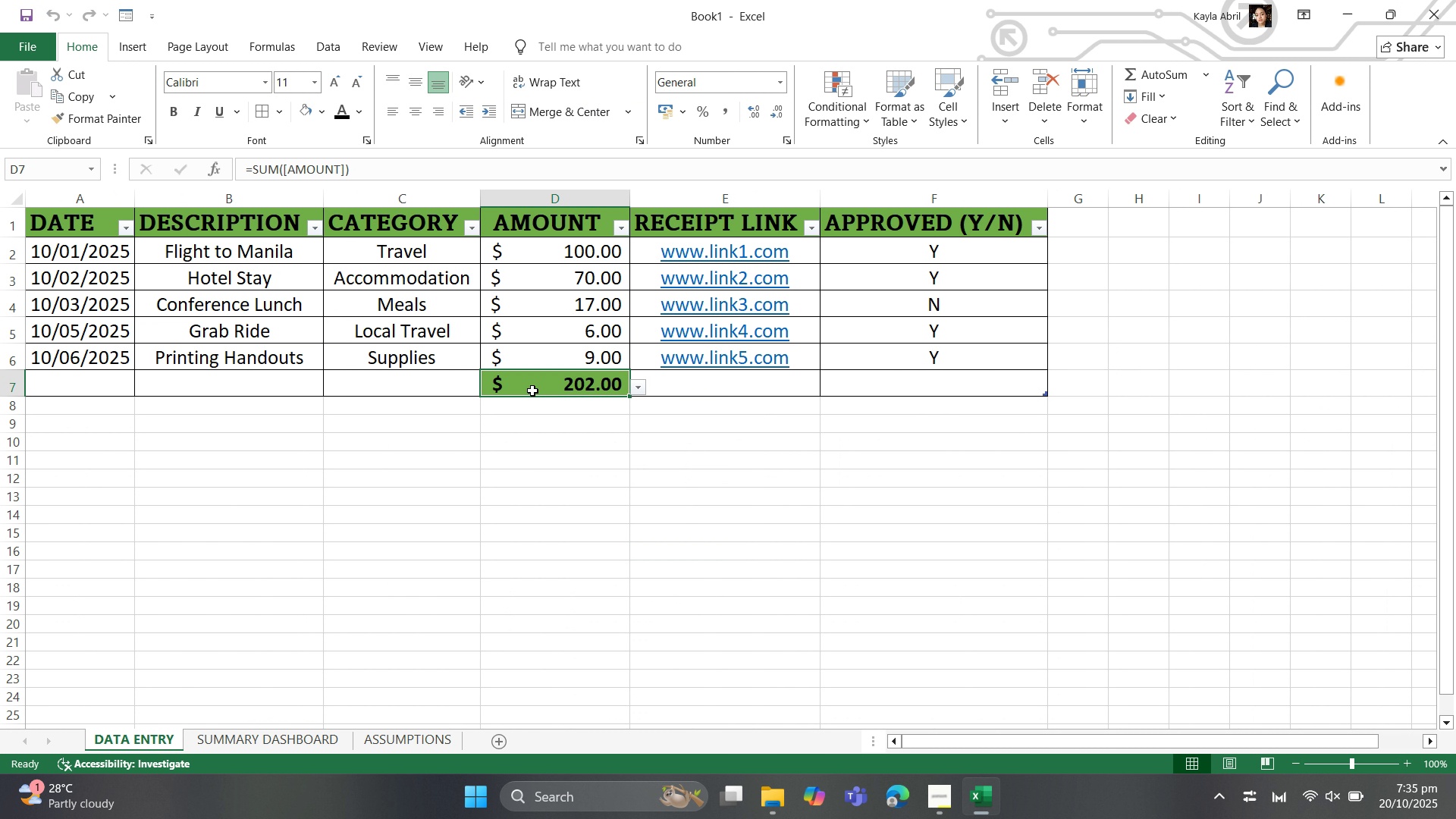 
wait(7.3)
 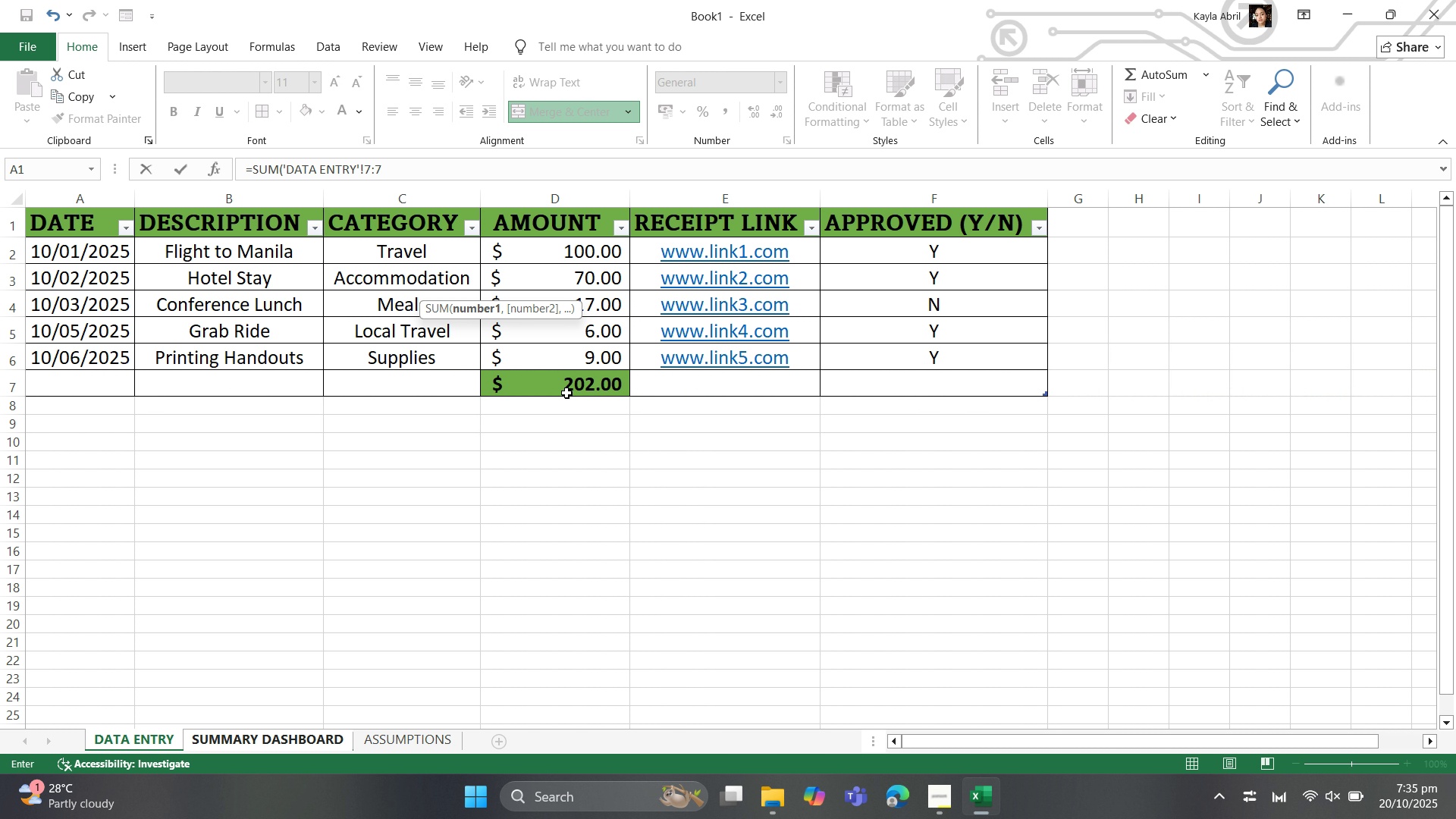 
key(Delete)
 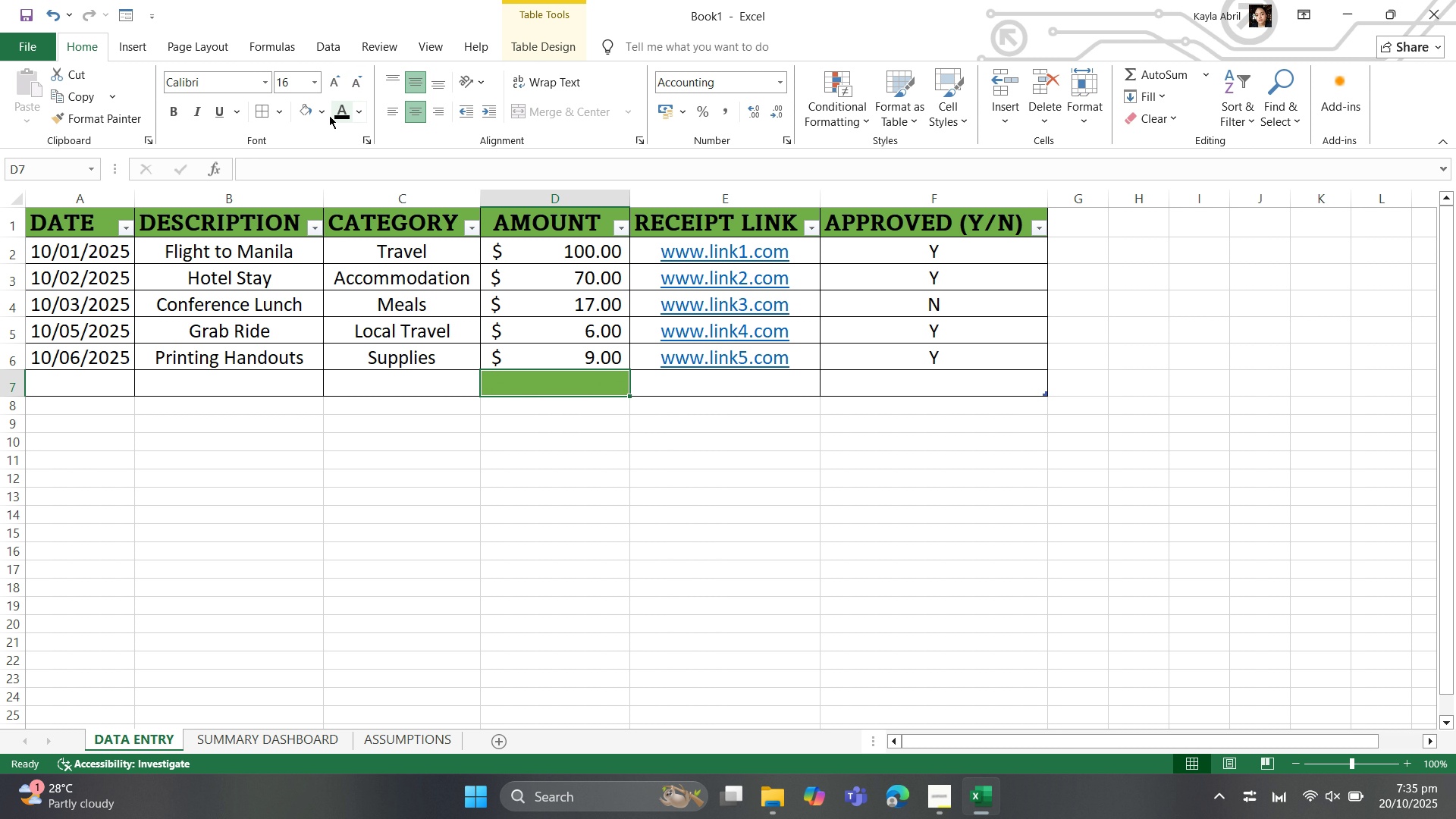 
left_click([304, 115])
 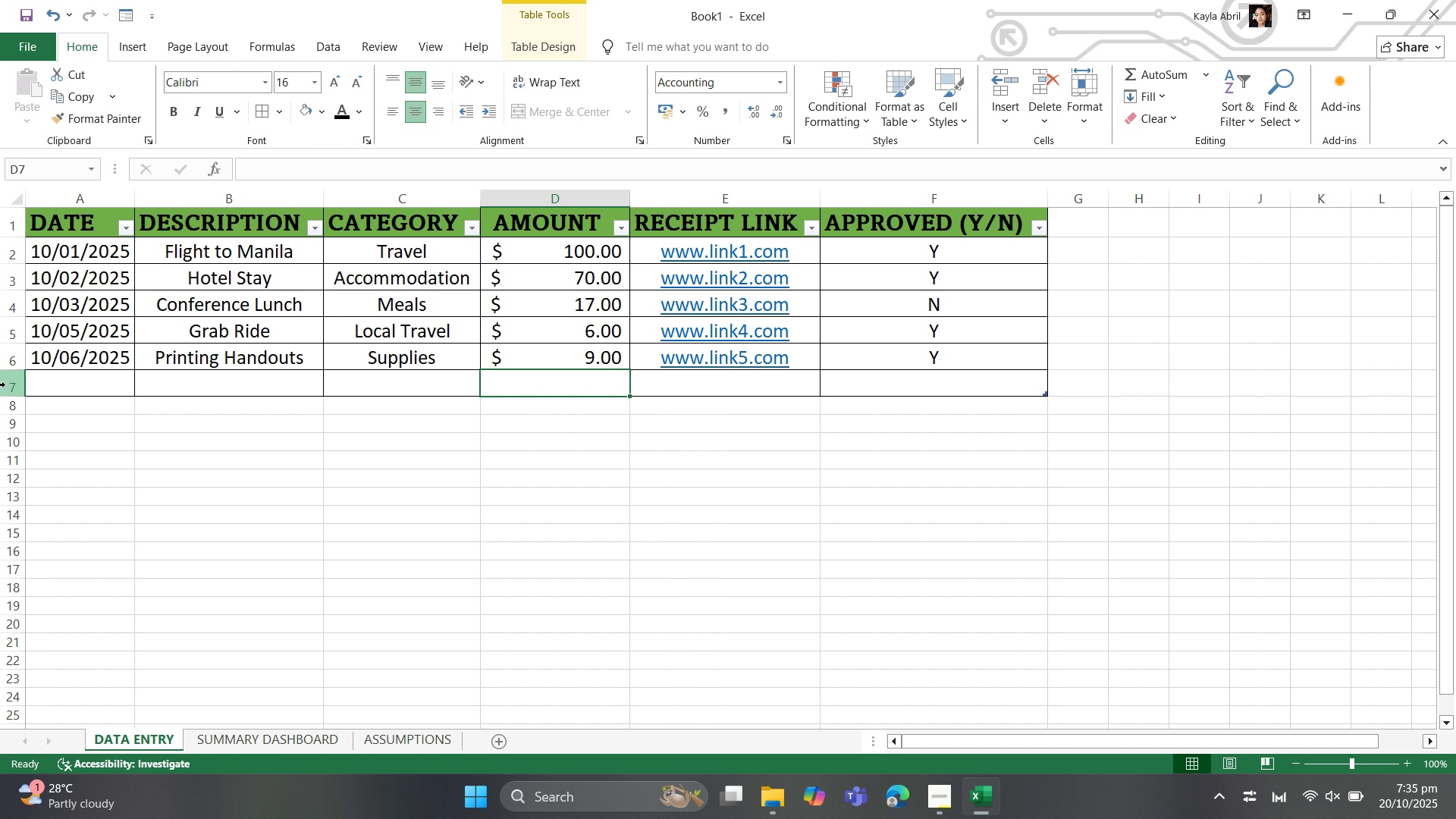 
left_click([11, 381])
 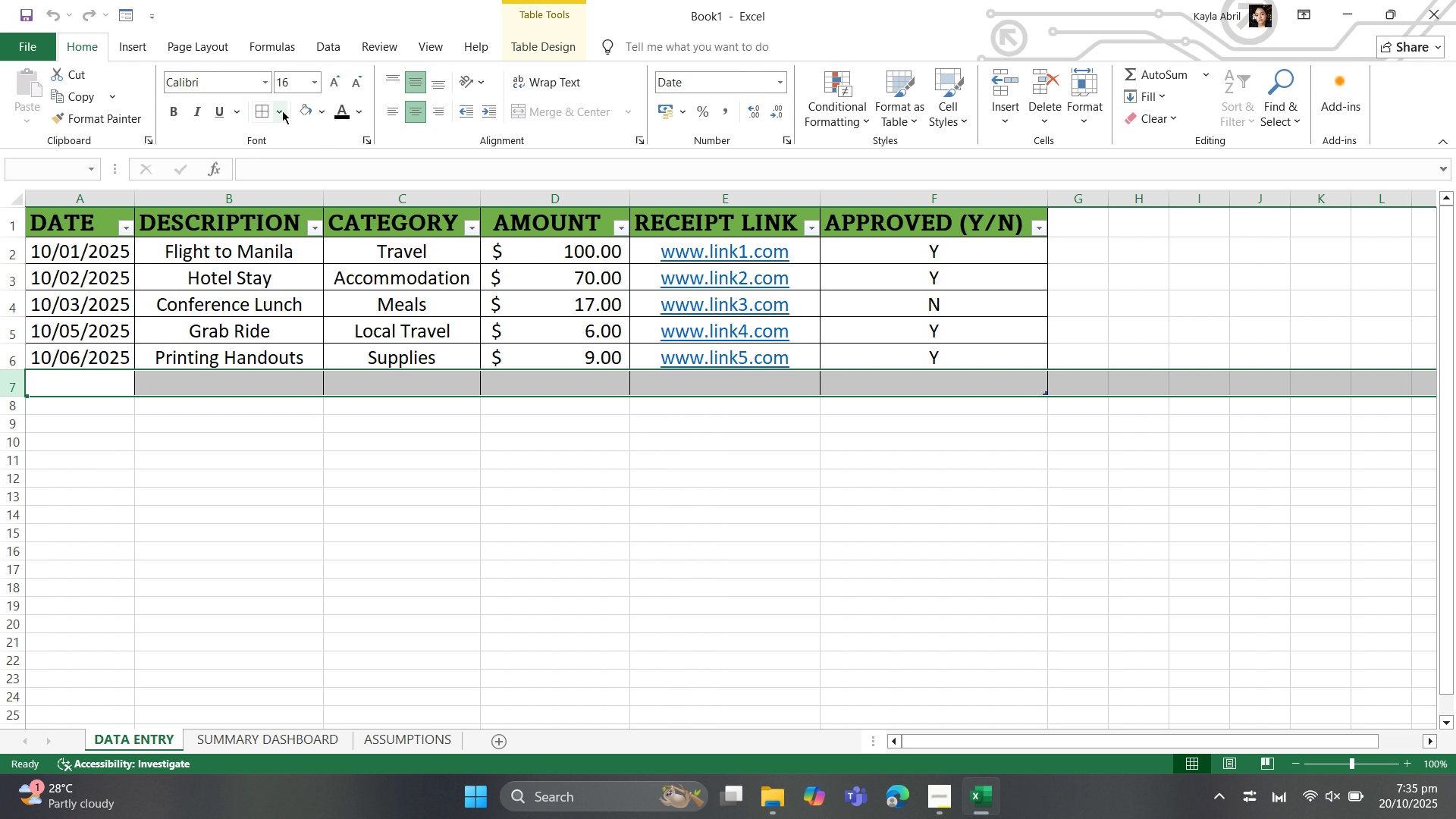 
left_click([283, 116])
 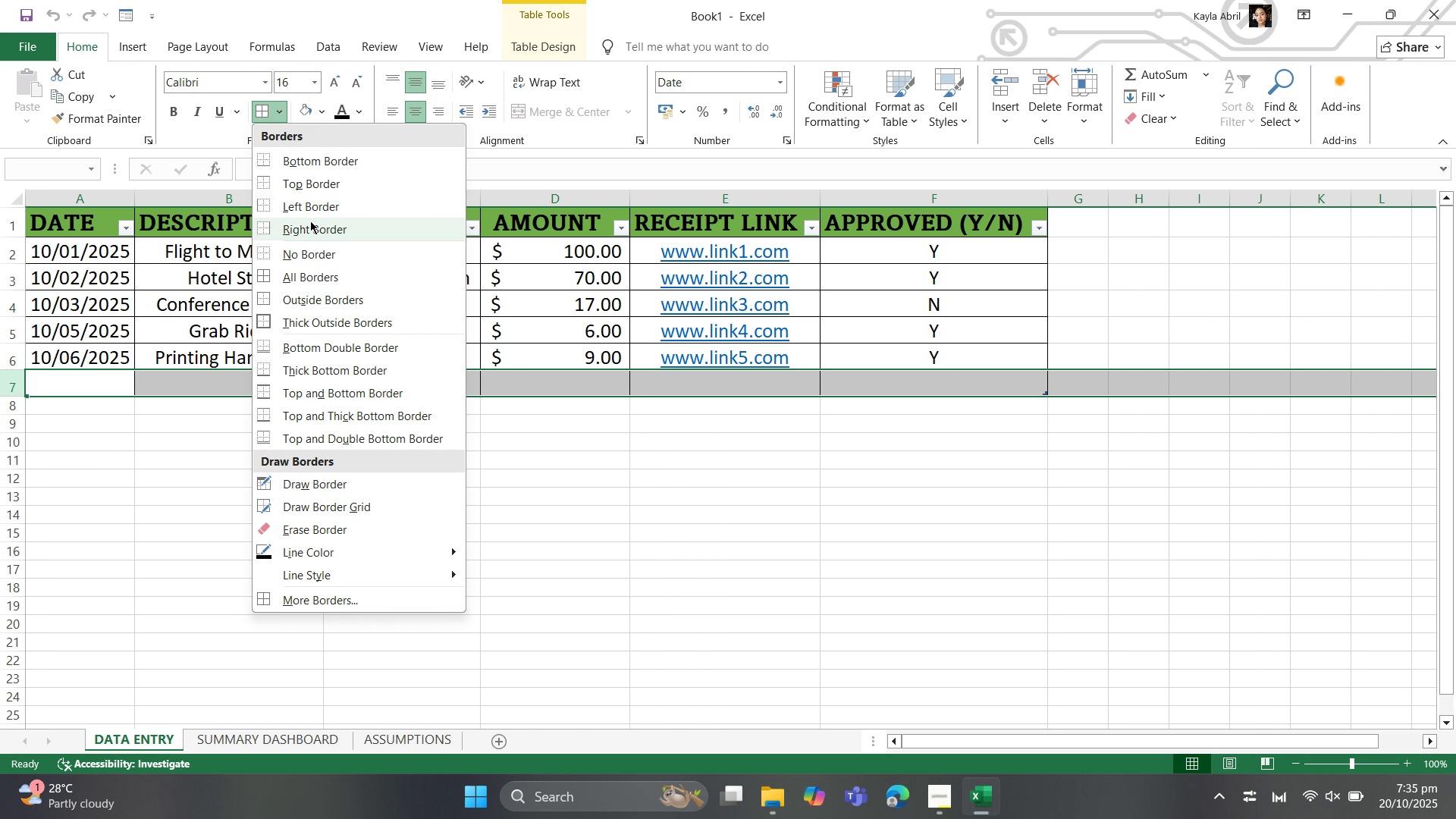 
mouse_move([308, 226])
 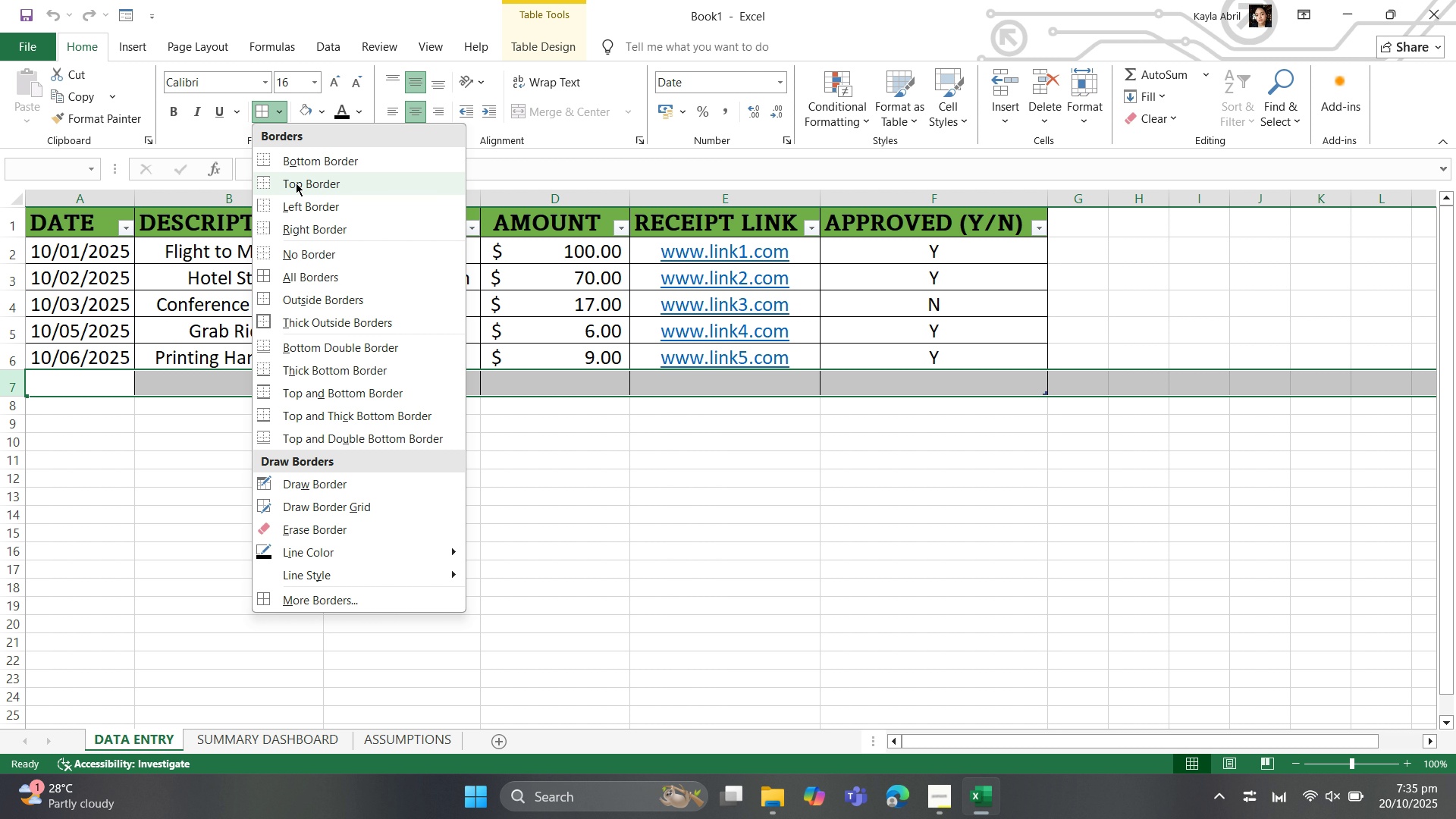 
left_click([296, 183])
 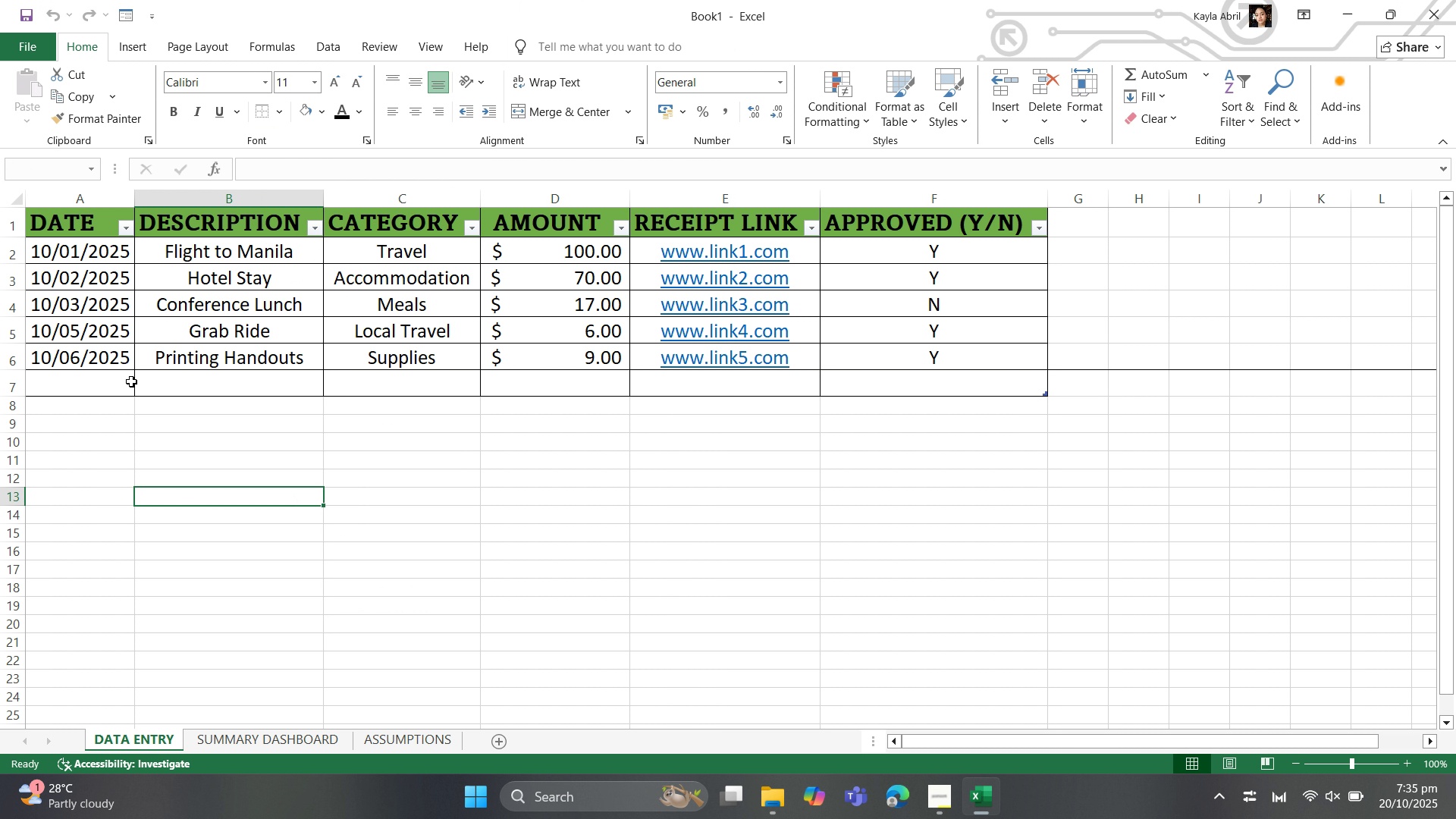 
left_click([101, 381])
 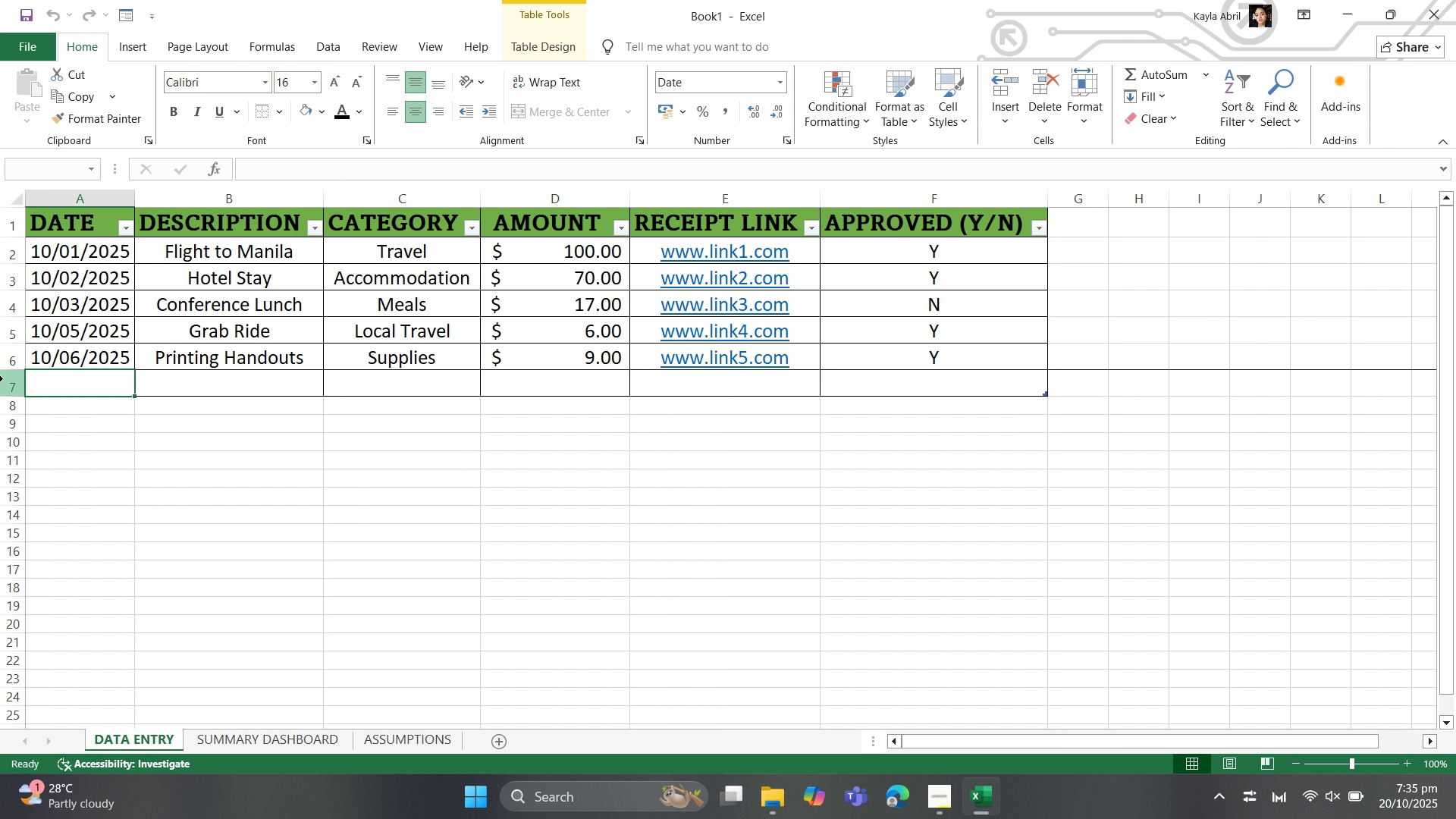 
left_click([1, 378])
 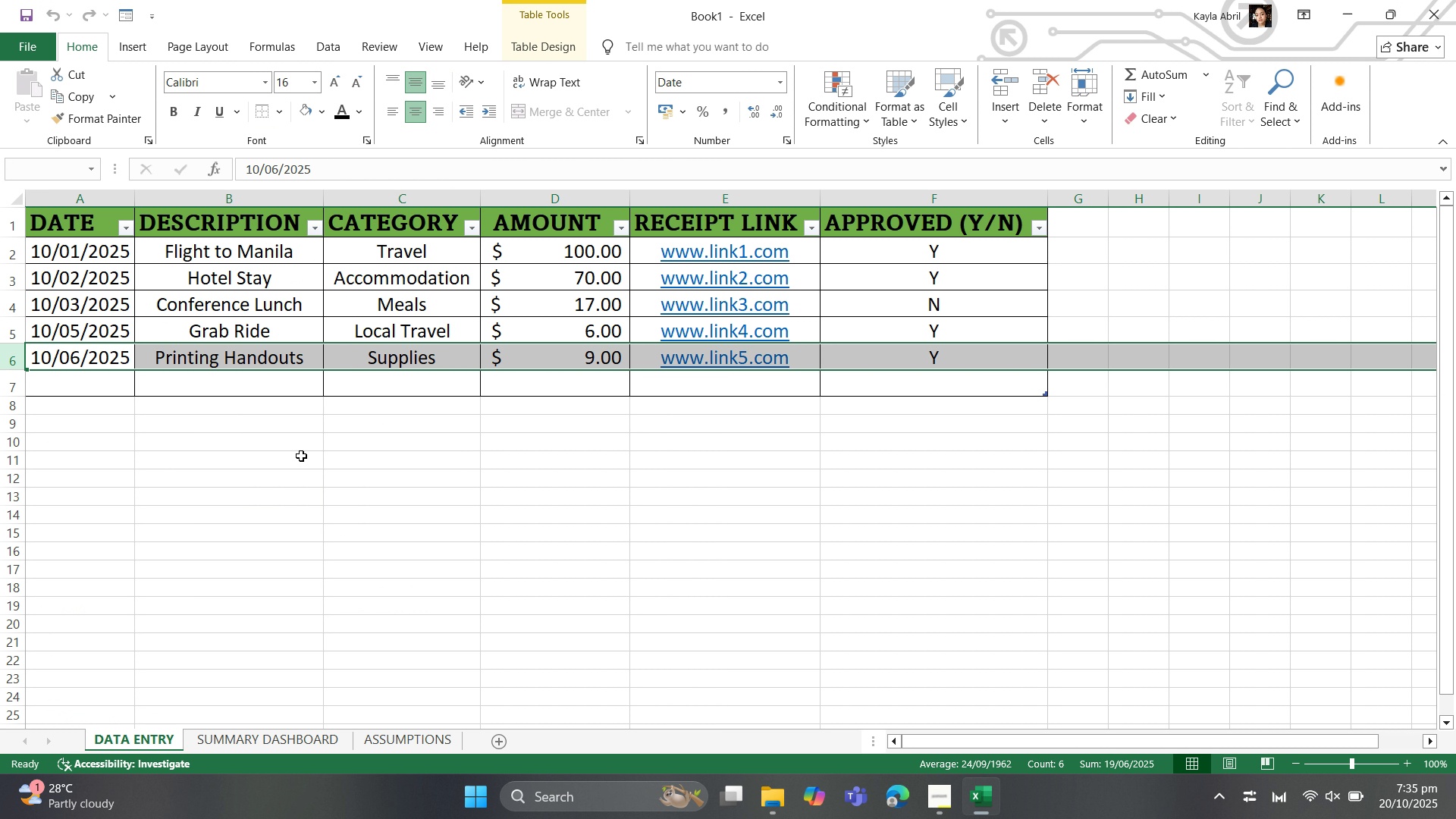 
left_click([20, 385])
 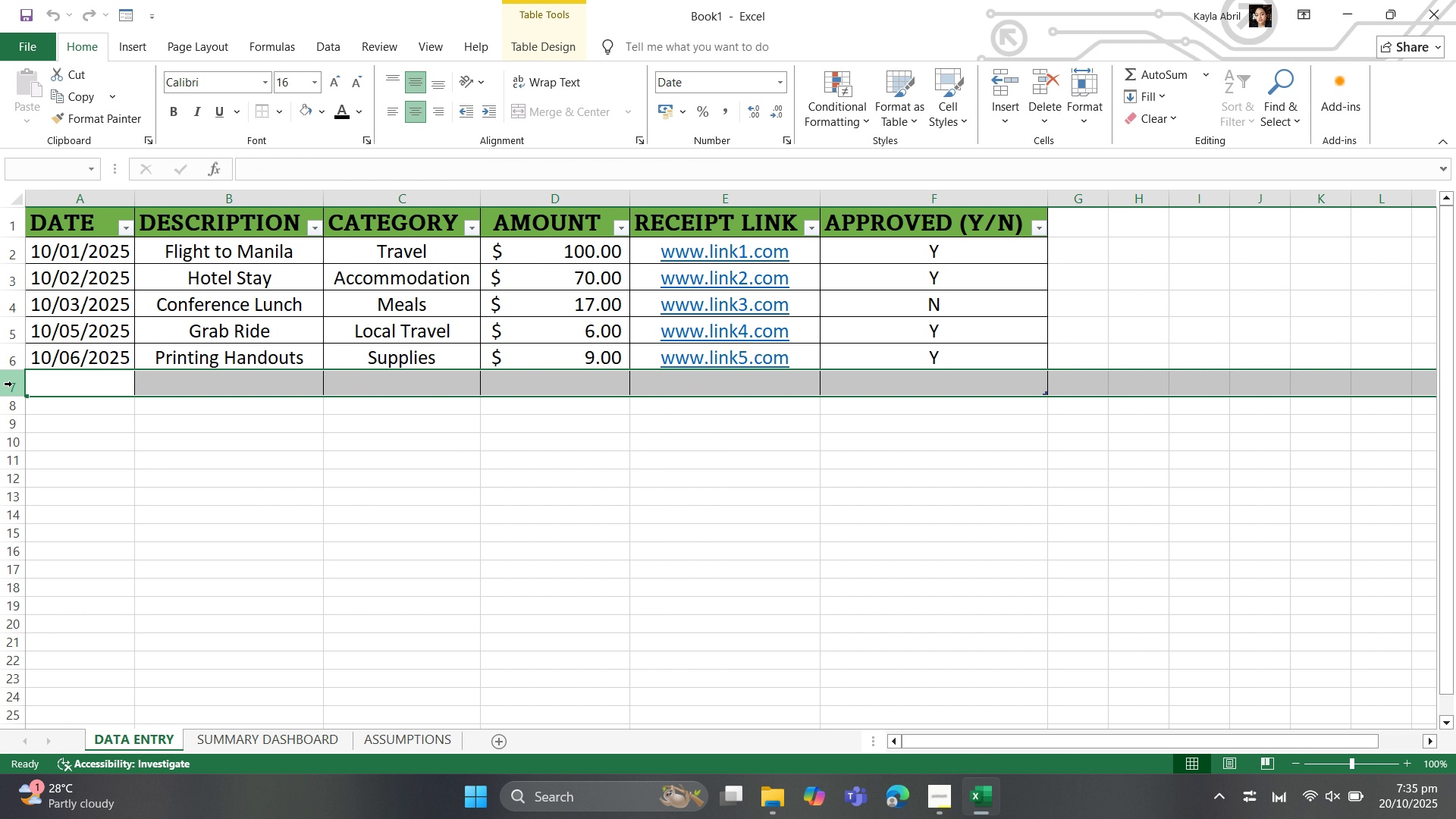 
right_click([12, 381])
 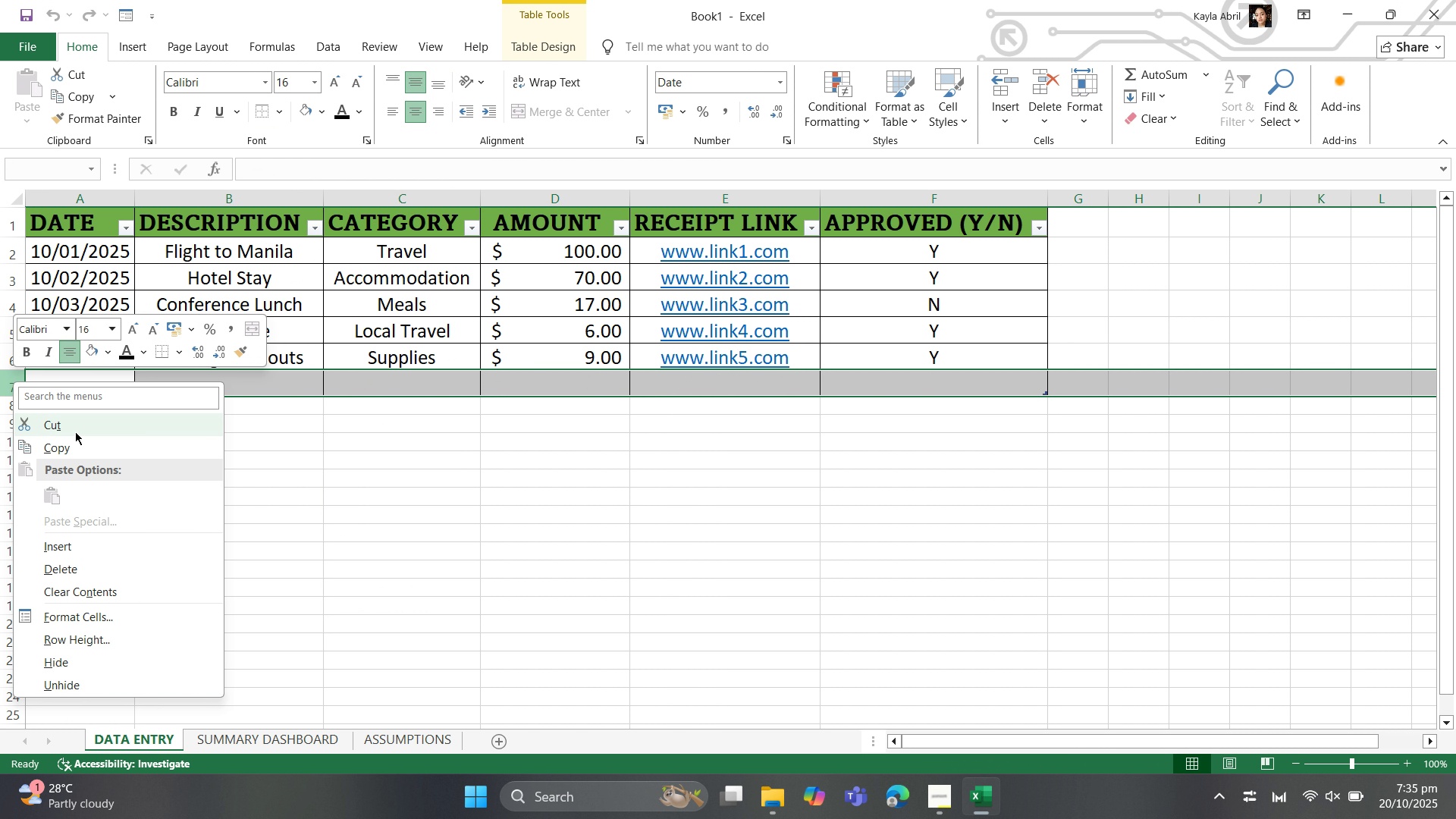 
left_click([77, 431])
 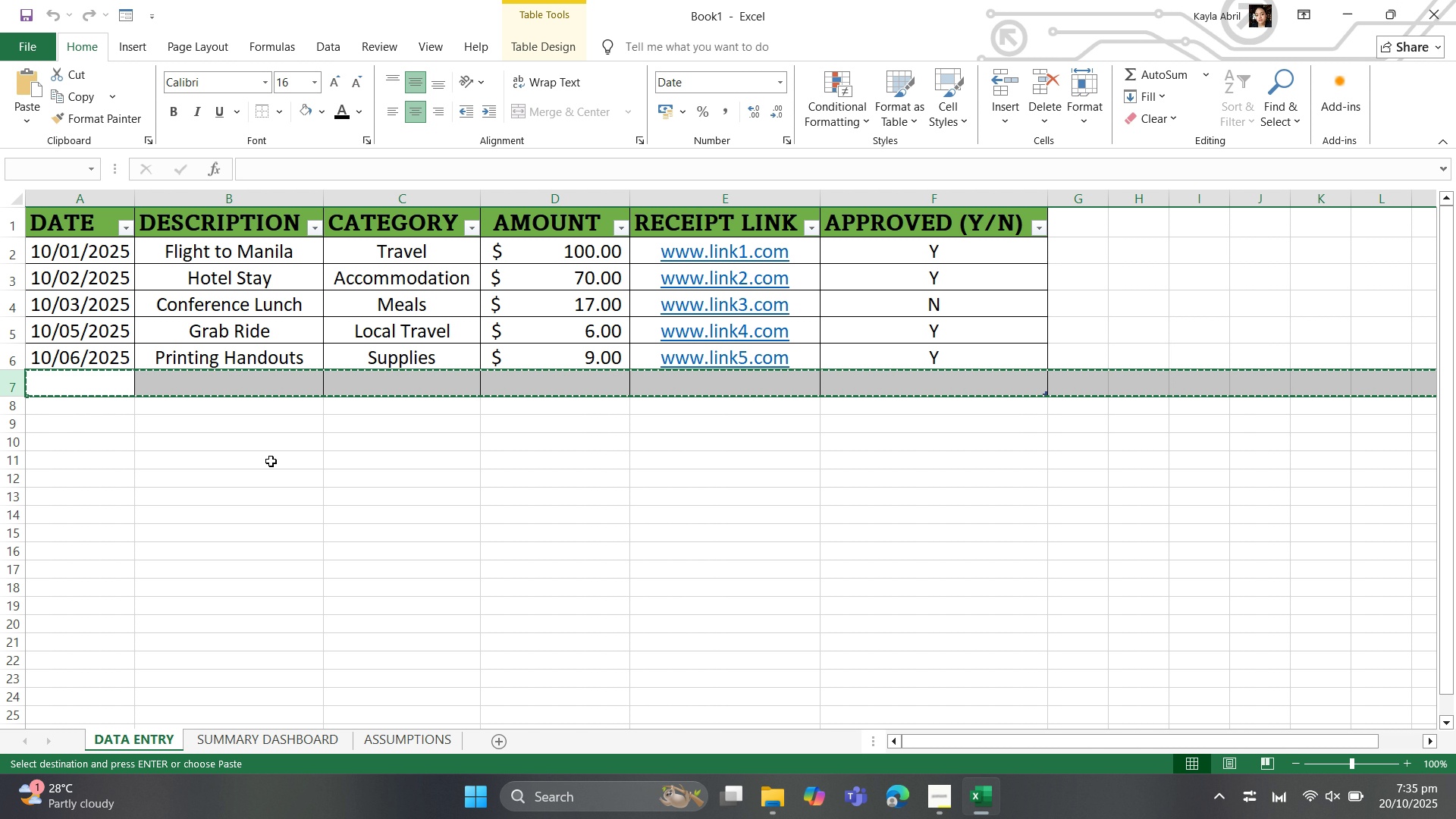 
left_click([272, 461])
 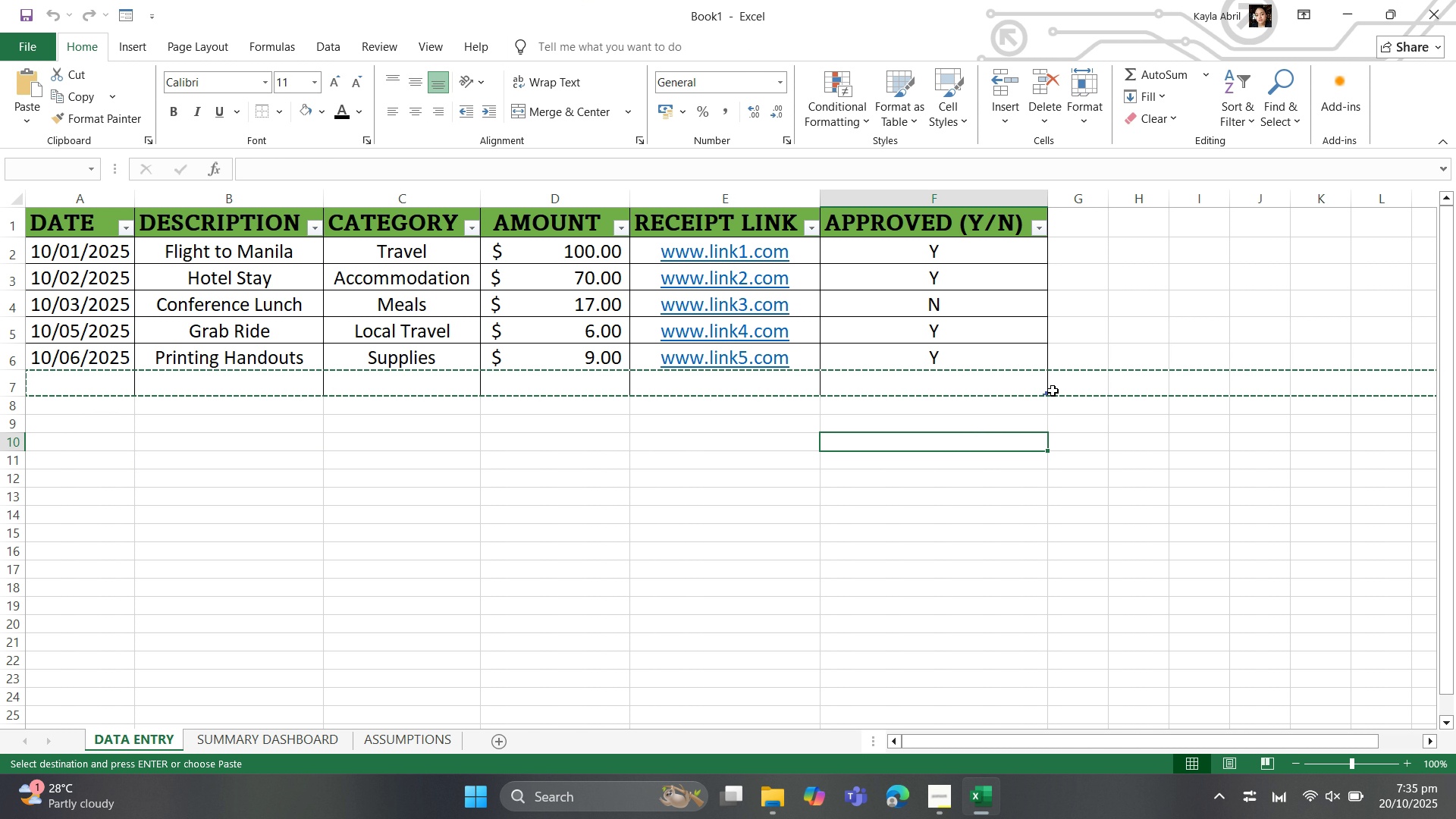 
double_click([1057, 460])
 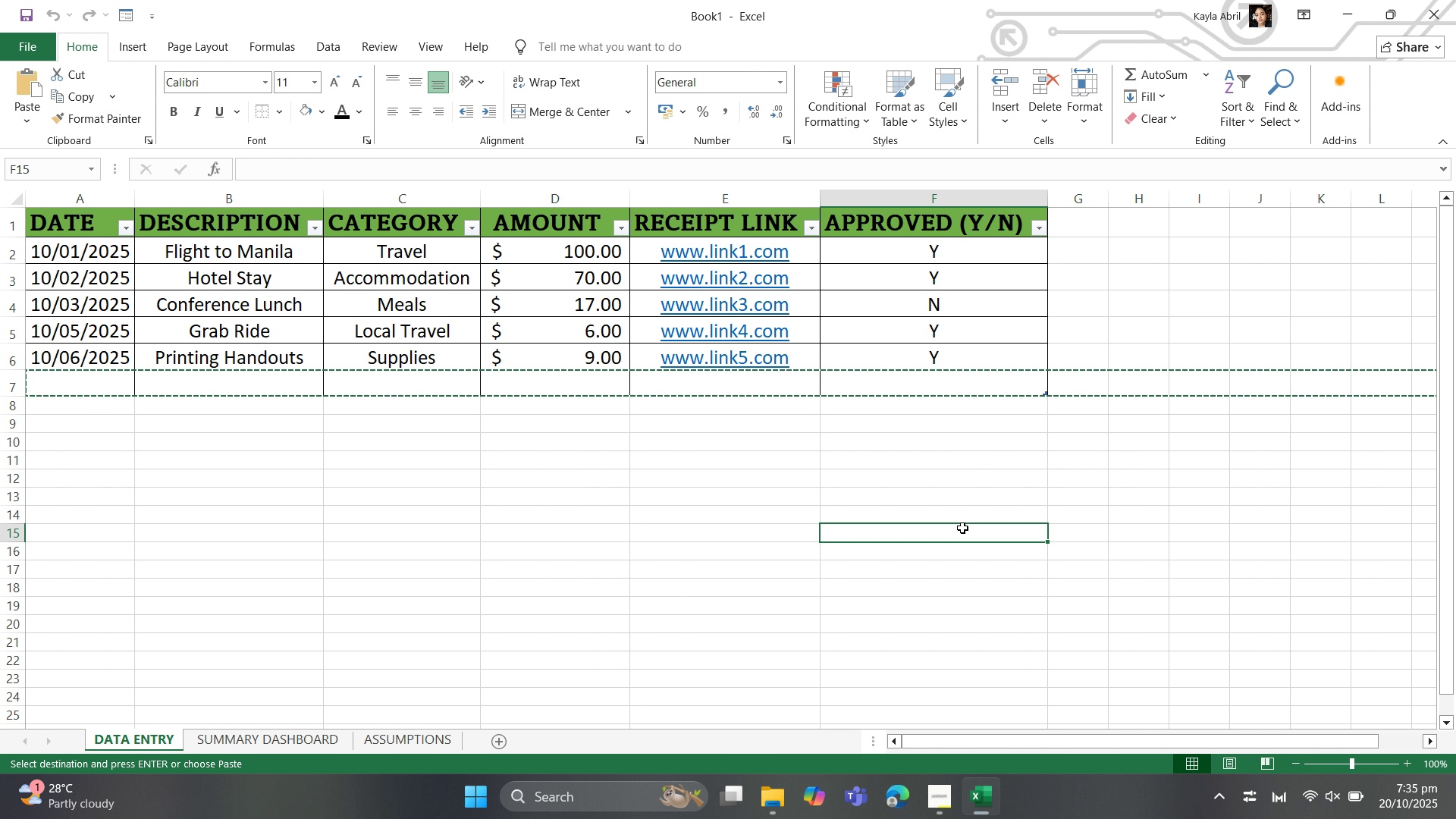 
double_click([962, 528])
 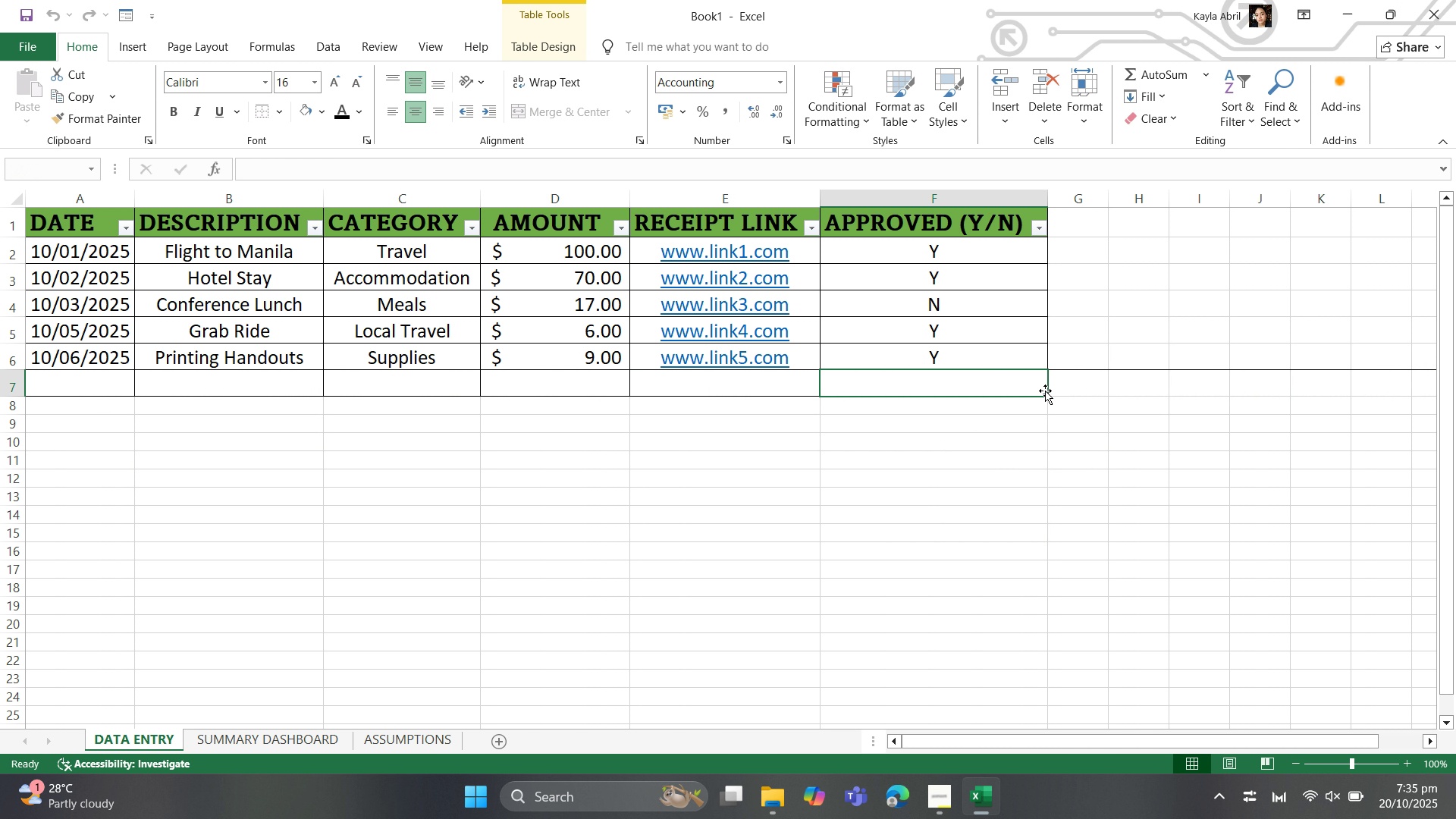 
right_click([1043, 391])
 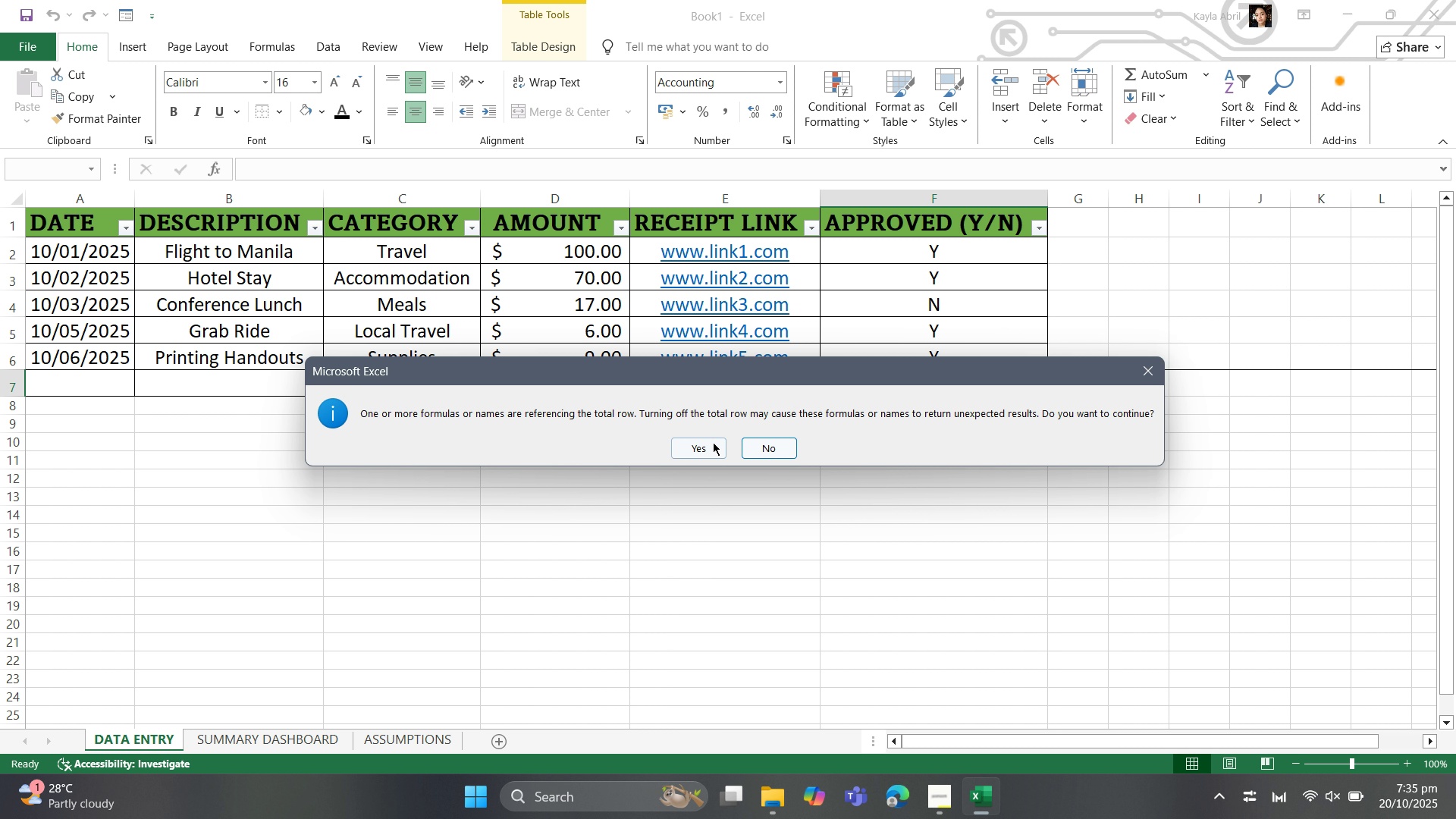 
wait(5.31)
 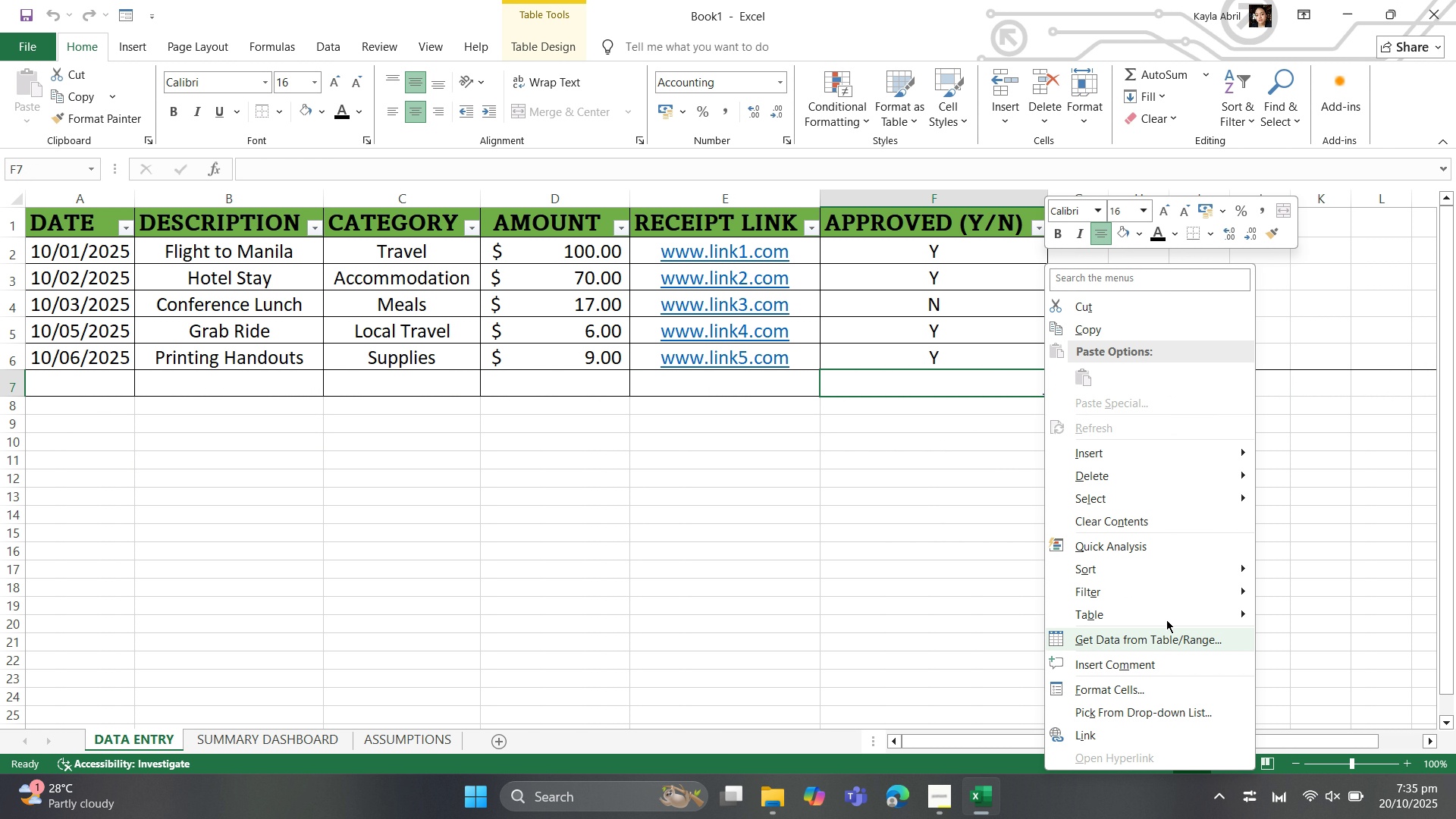 
left_click([704, 449])
 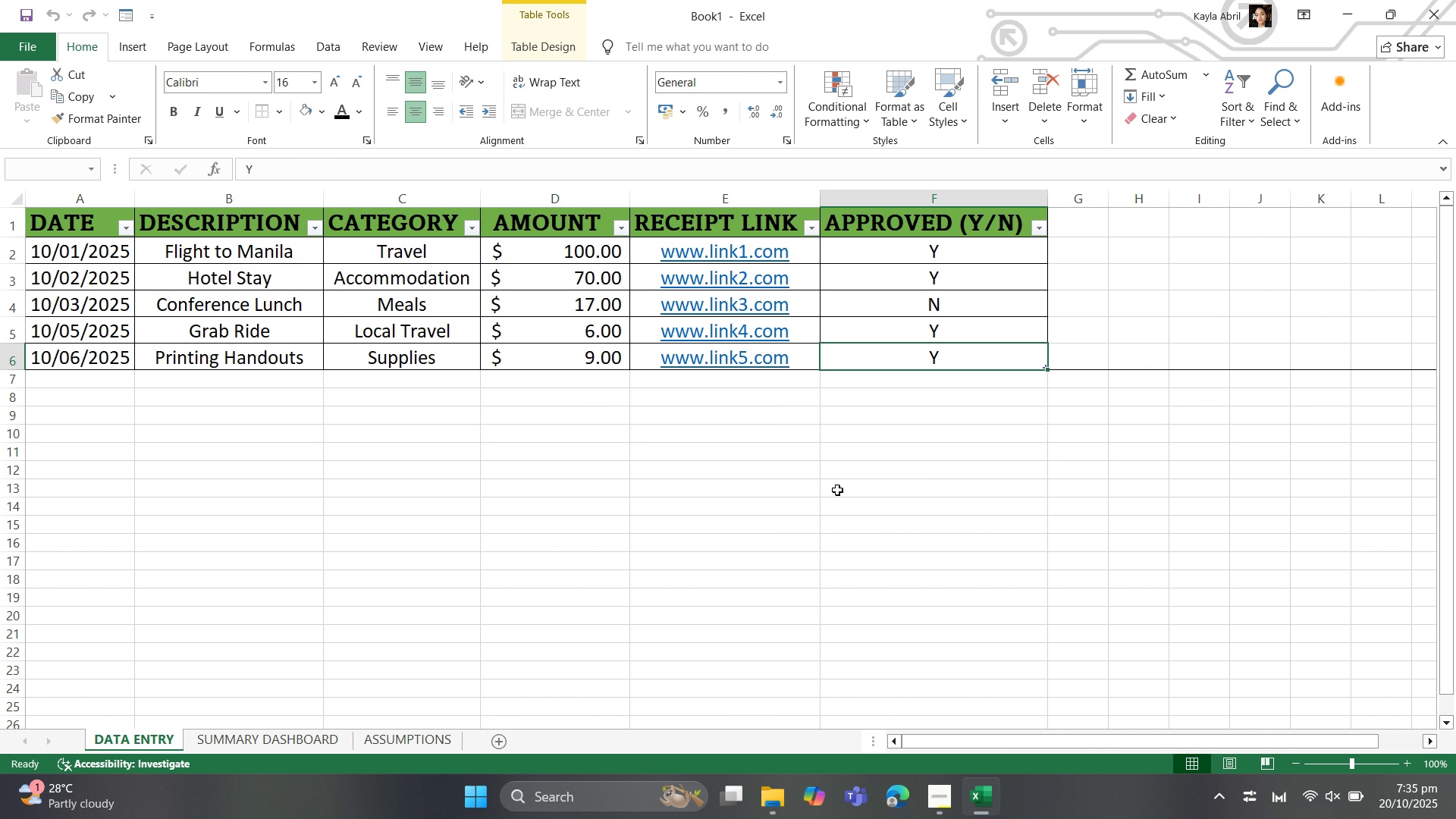 
left_click([900, 450])
 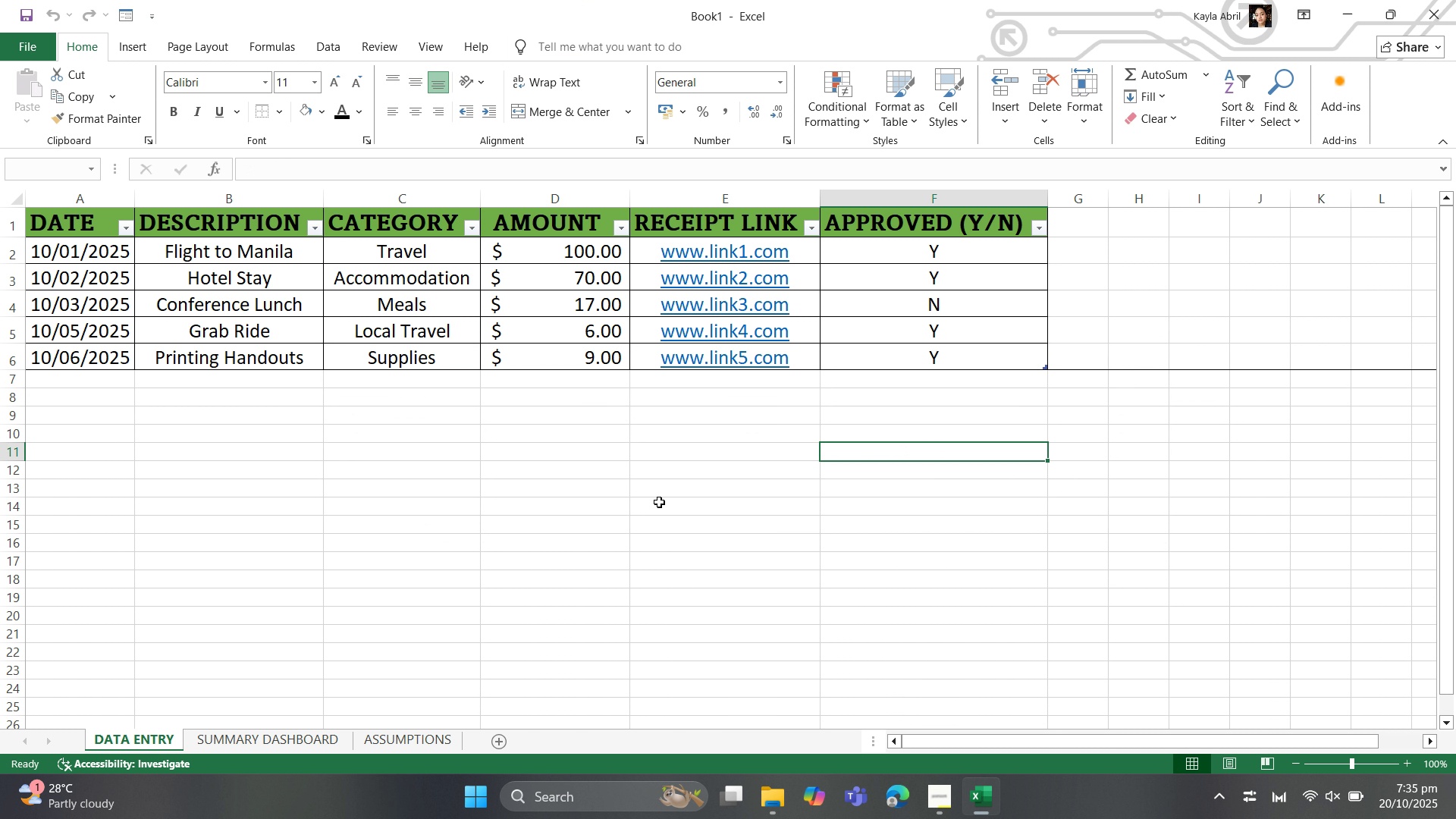 
left_click([1144, 484])
 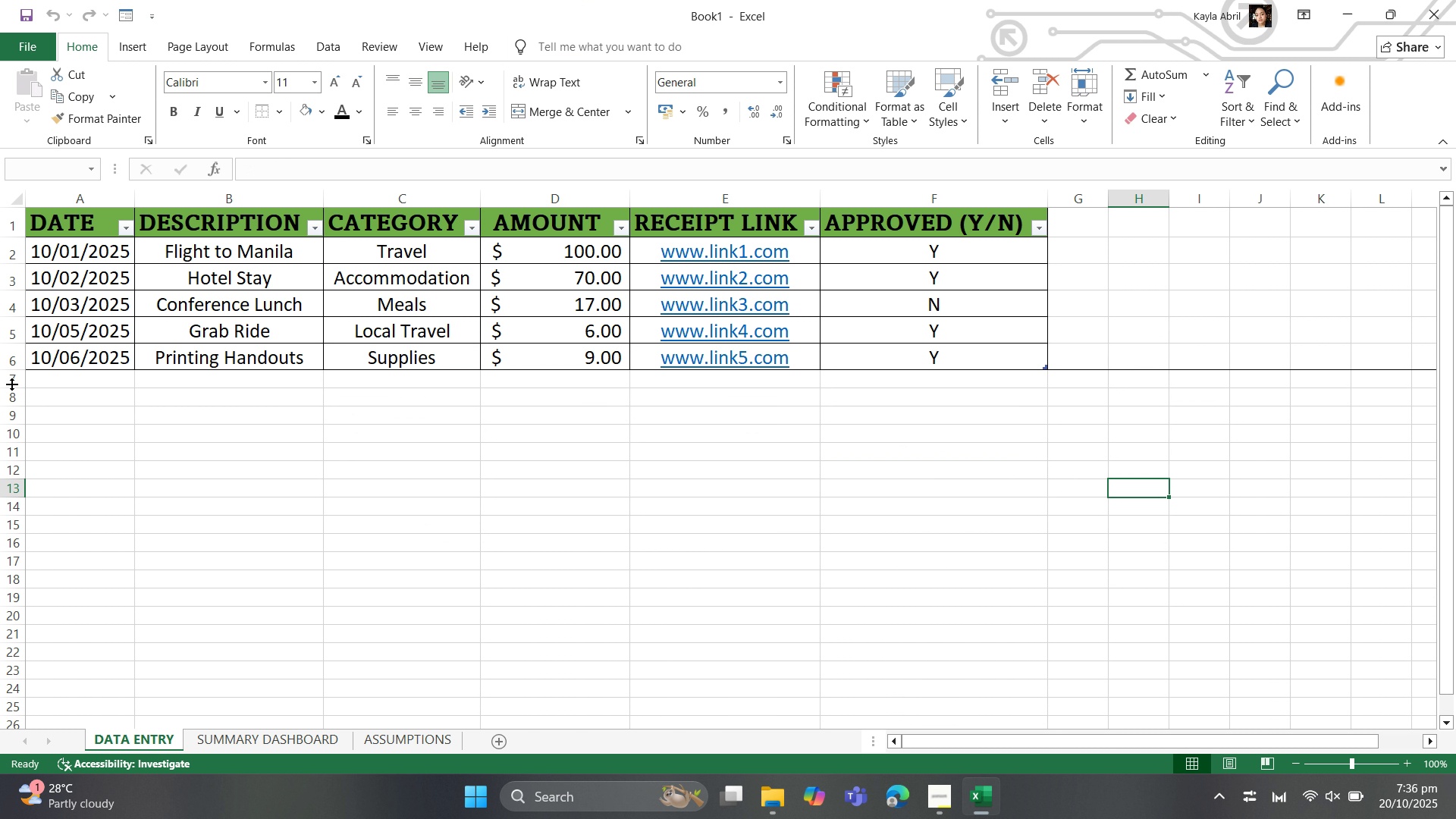 
left_click([11, 381])
 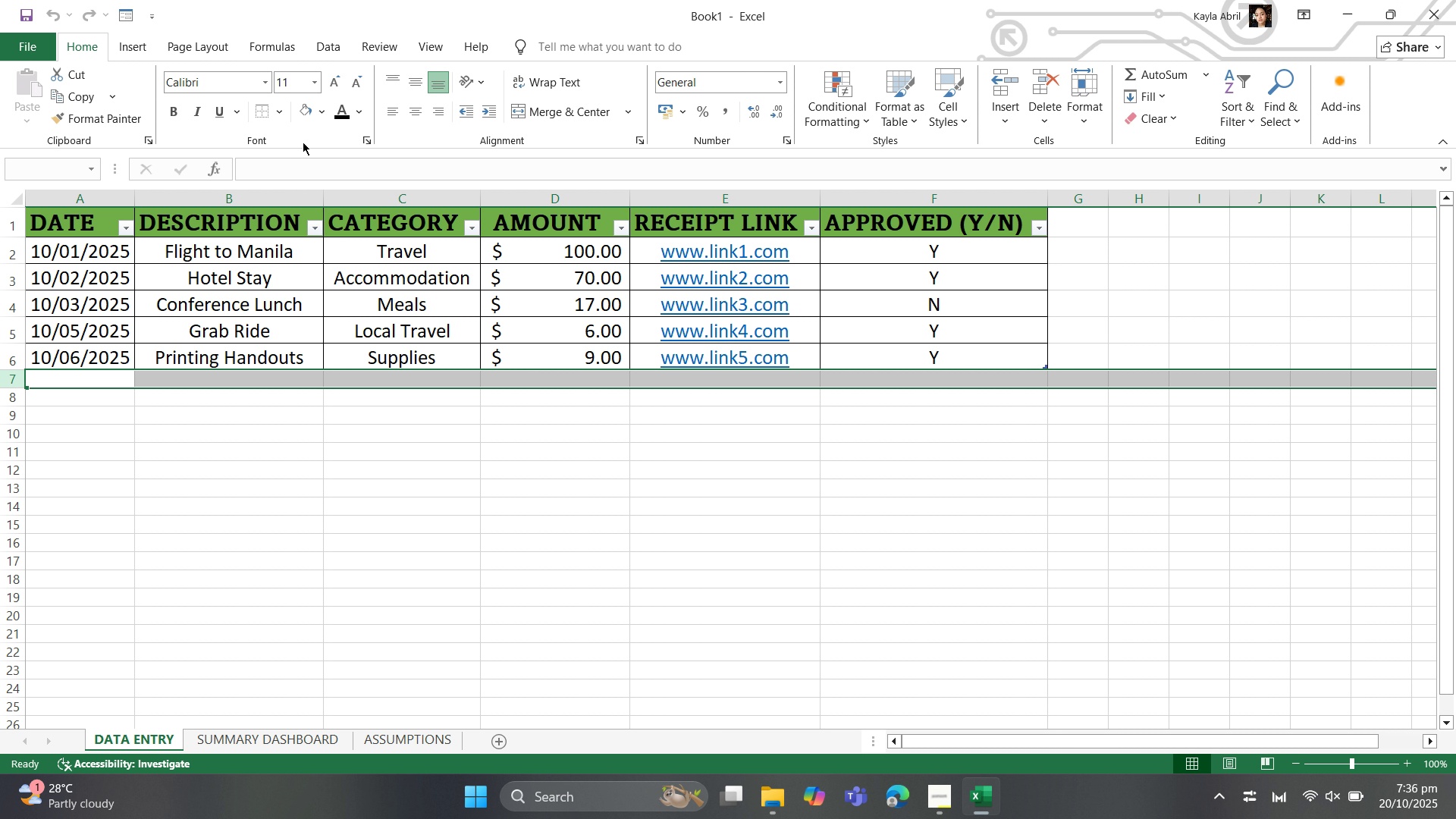 
left_click([275, 103])
 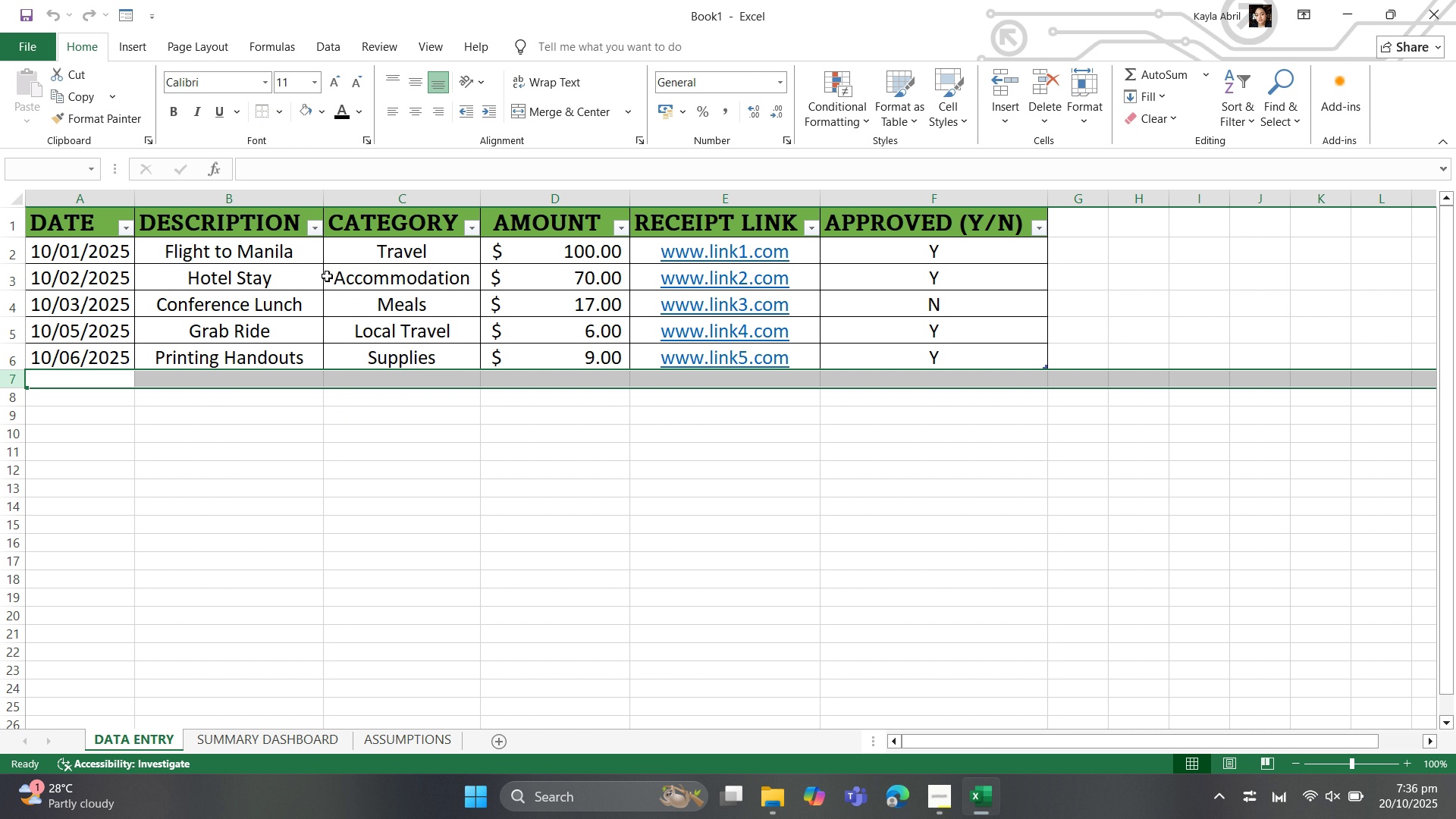 
left_click([384, 527])
 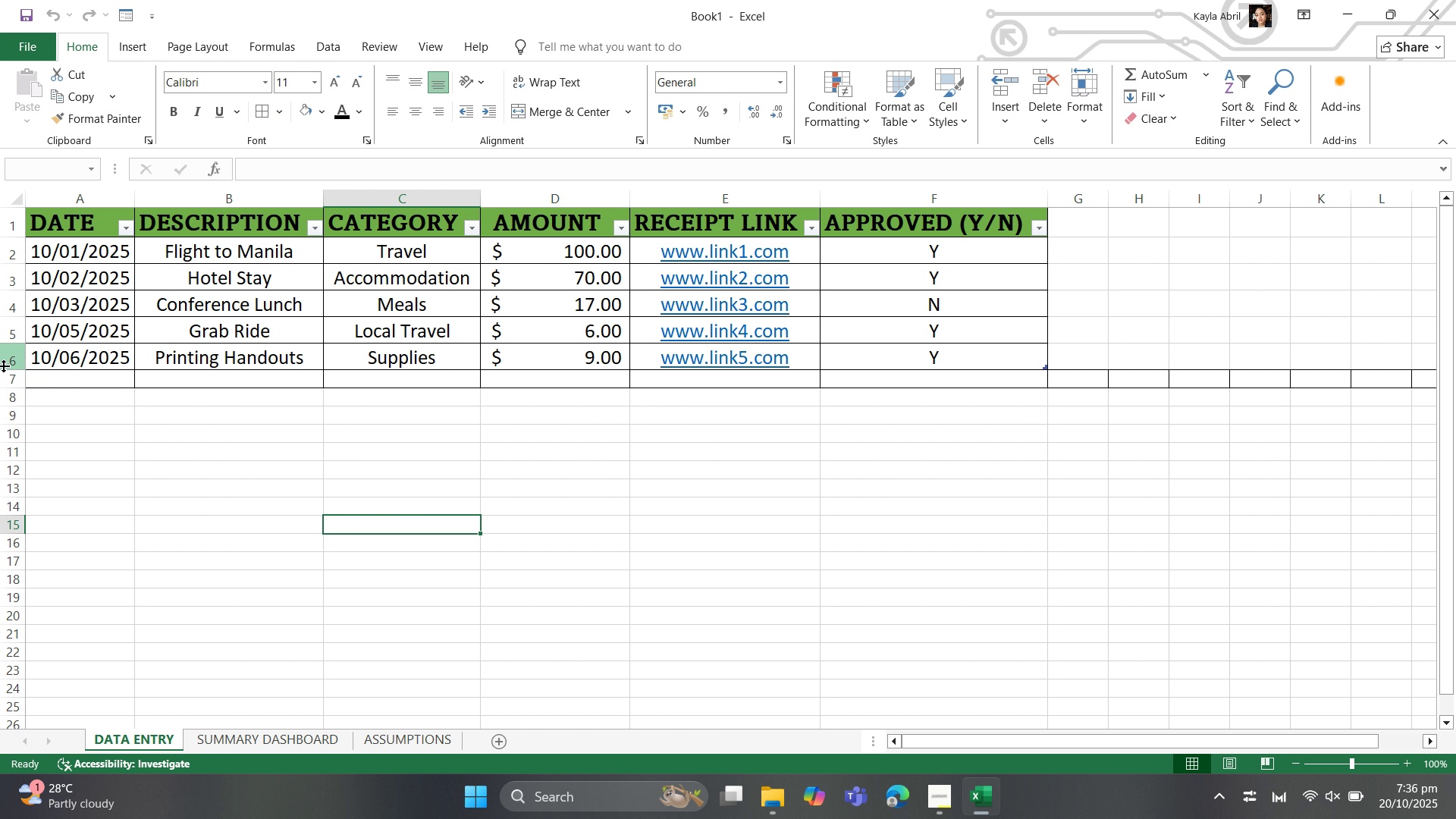 
left_click([8, 379])
 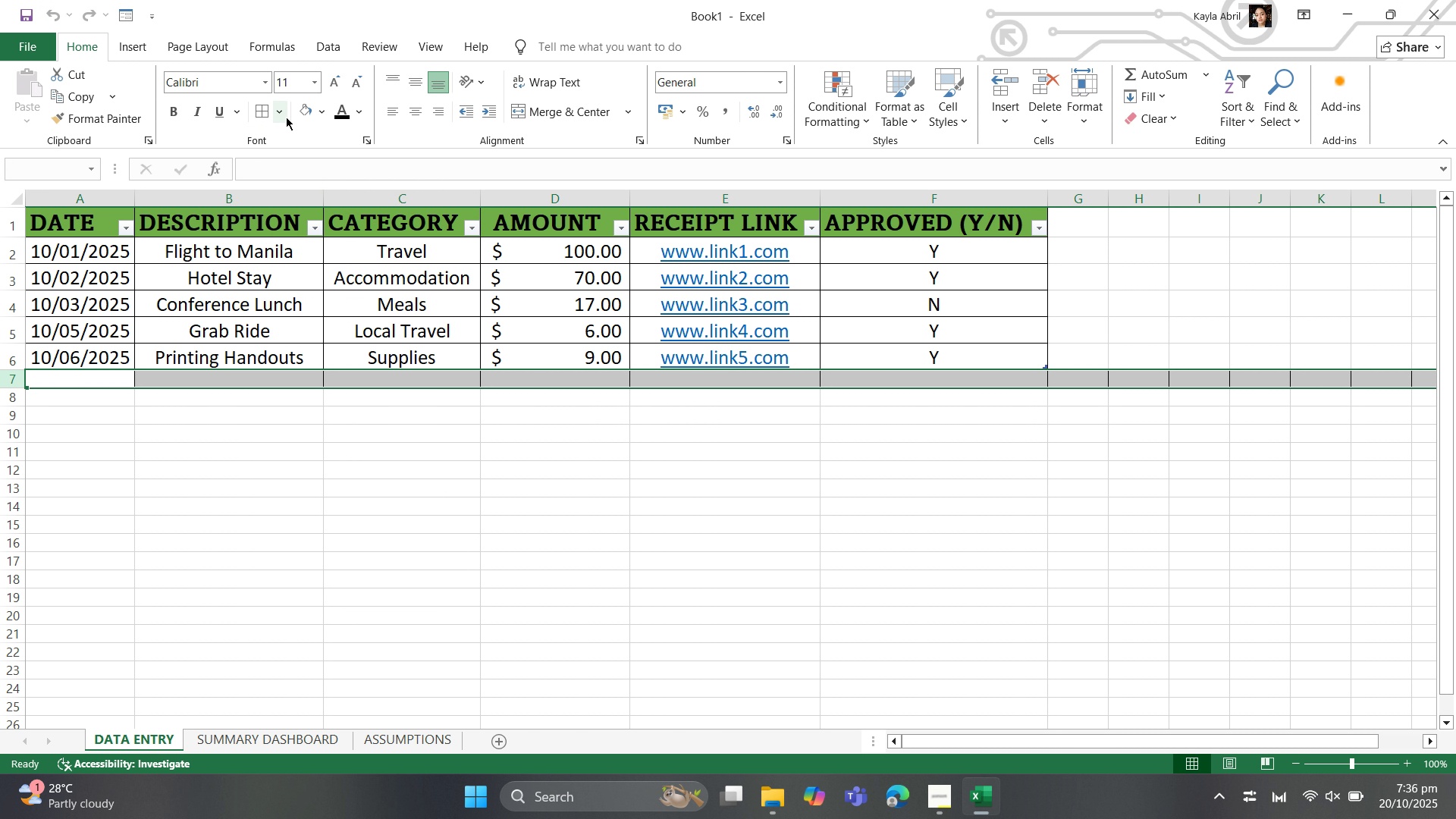 
left_click([286, 115])
 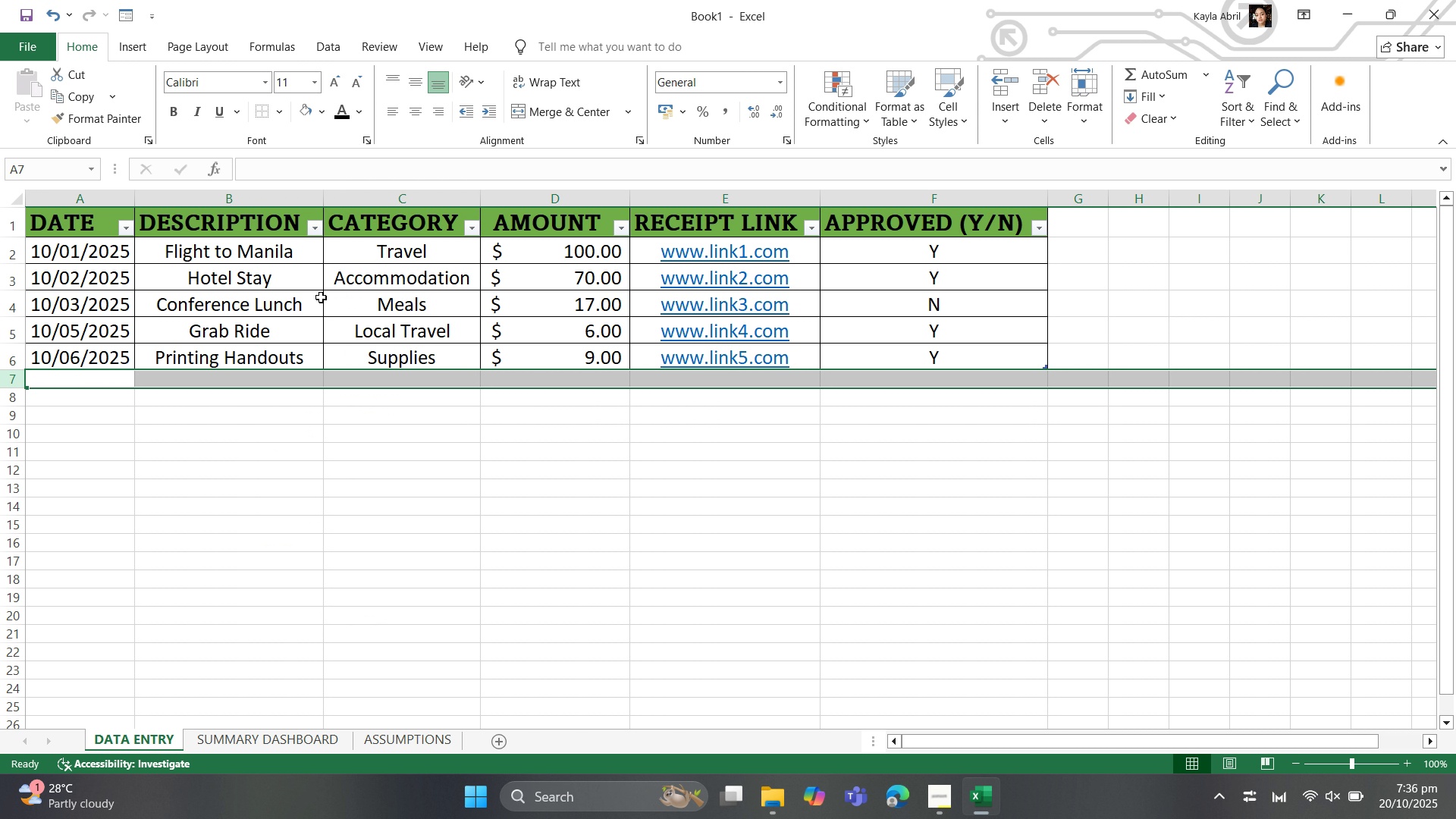 
left_click([479, 506])
 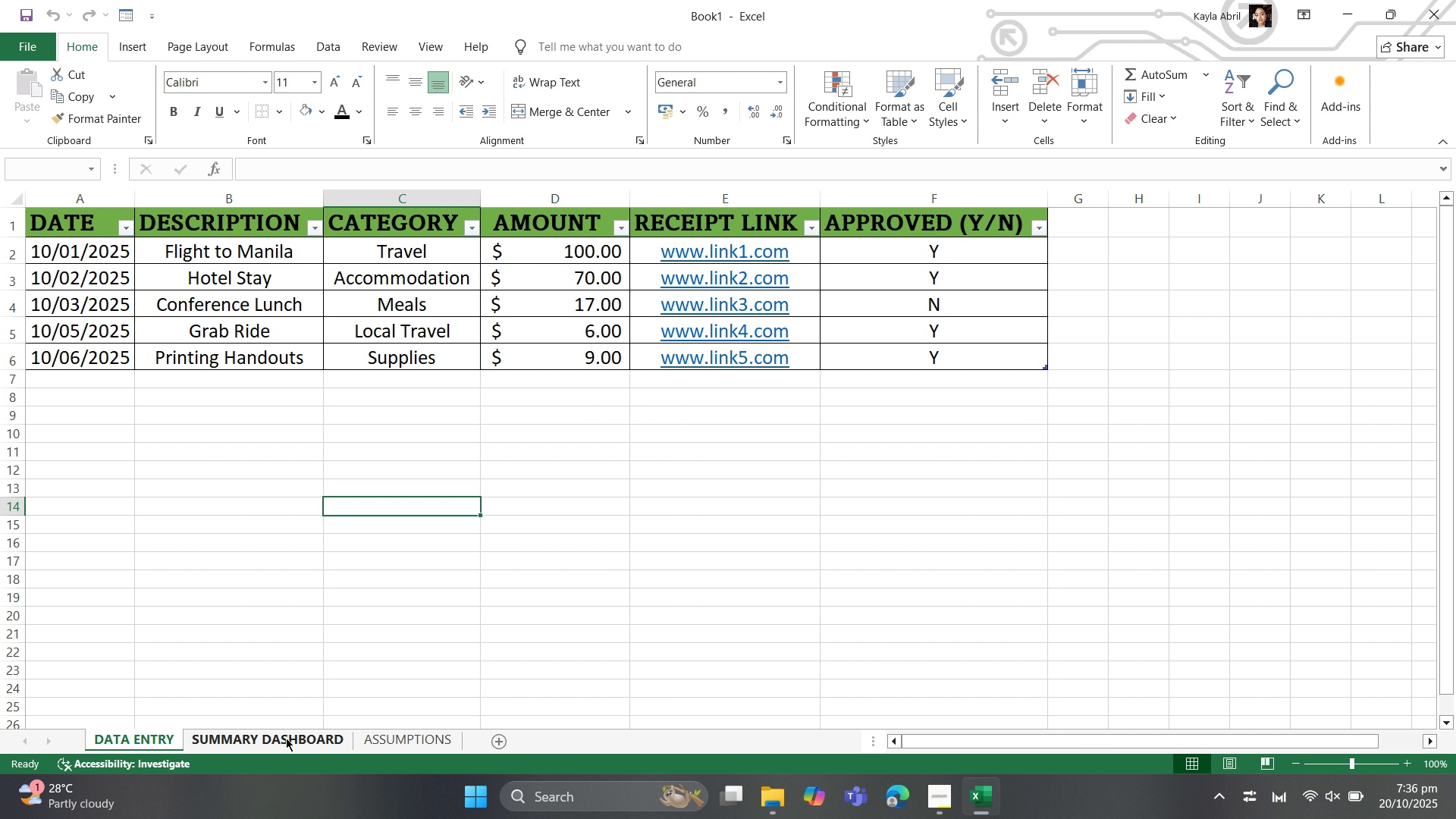 
wait(5.65)
 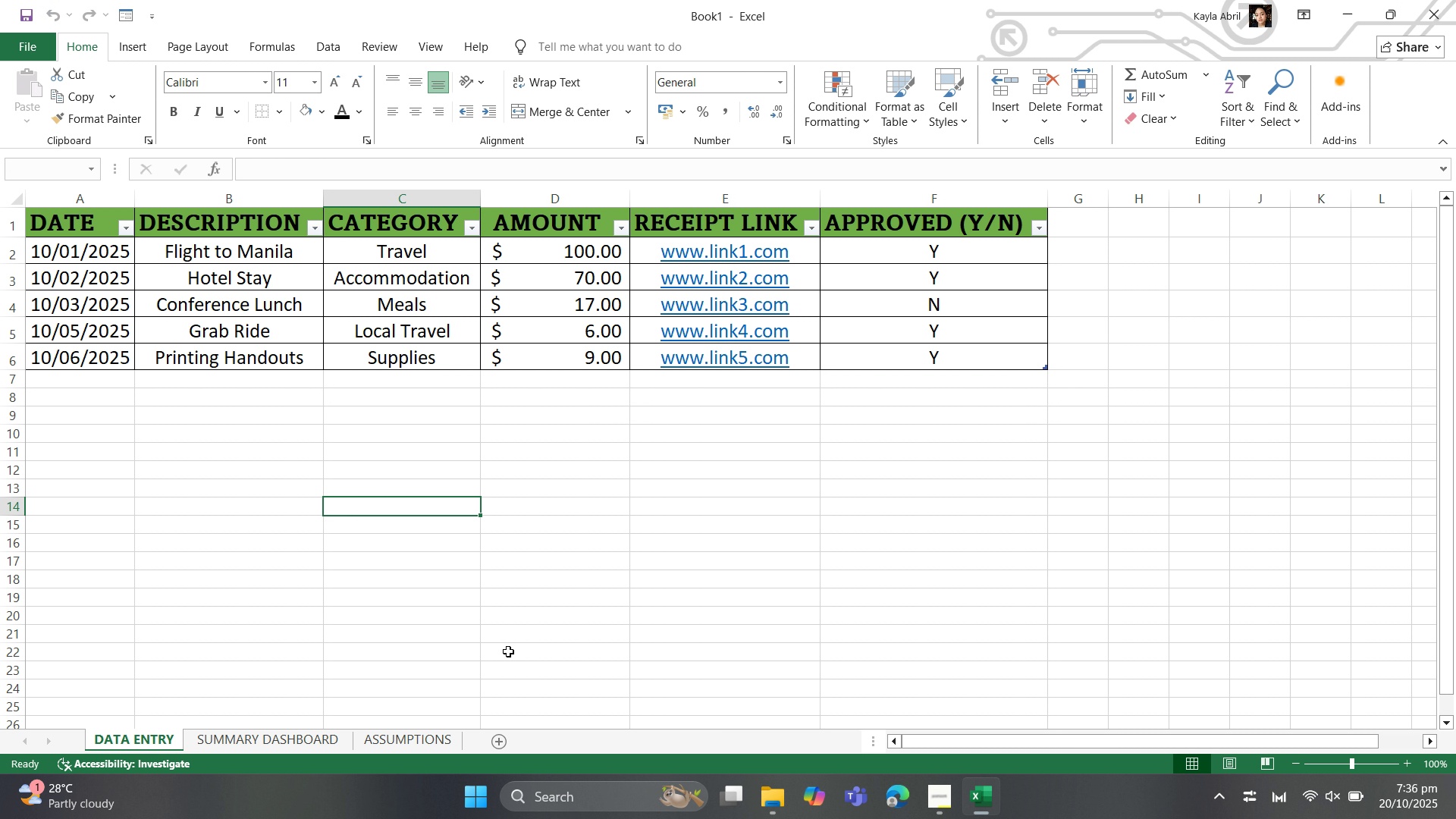 
left_click([486, 283])
 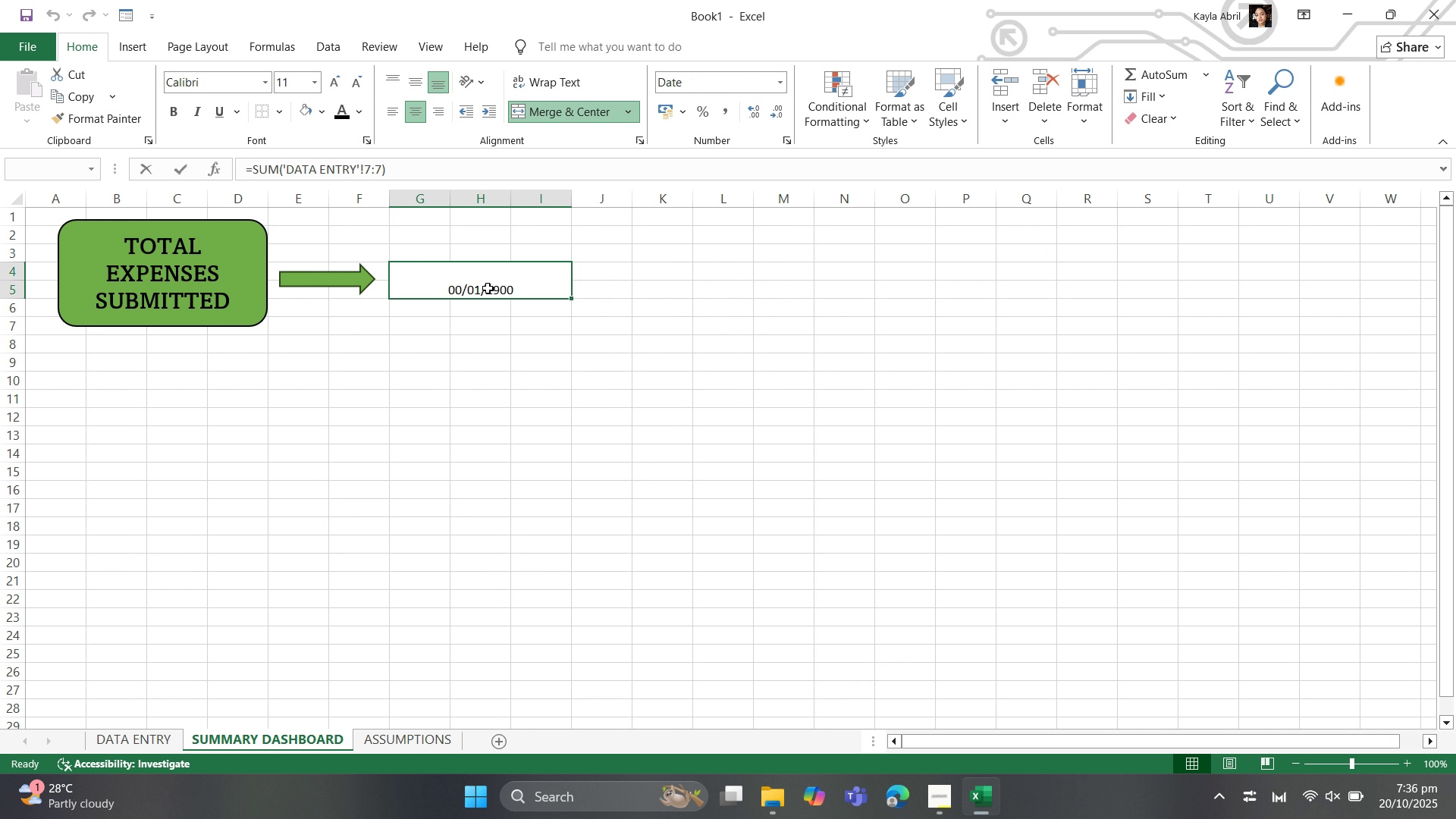 
key(Backspace)
type(=SUM()
 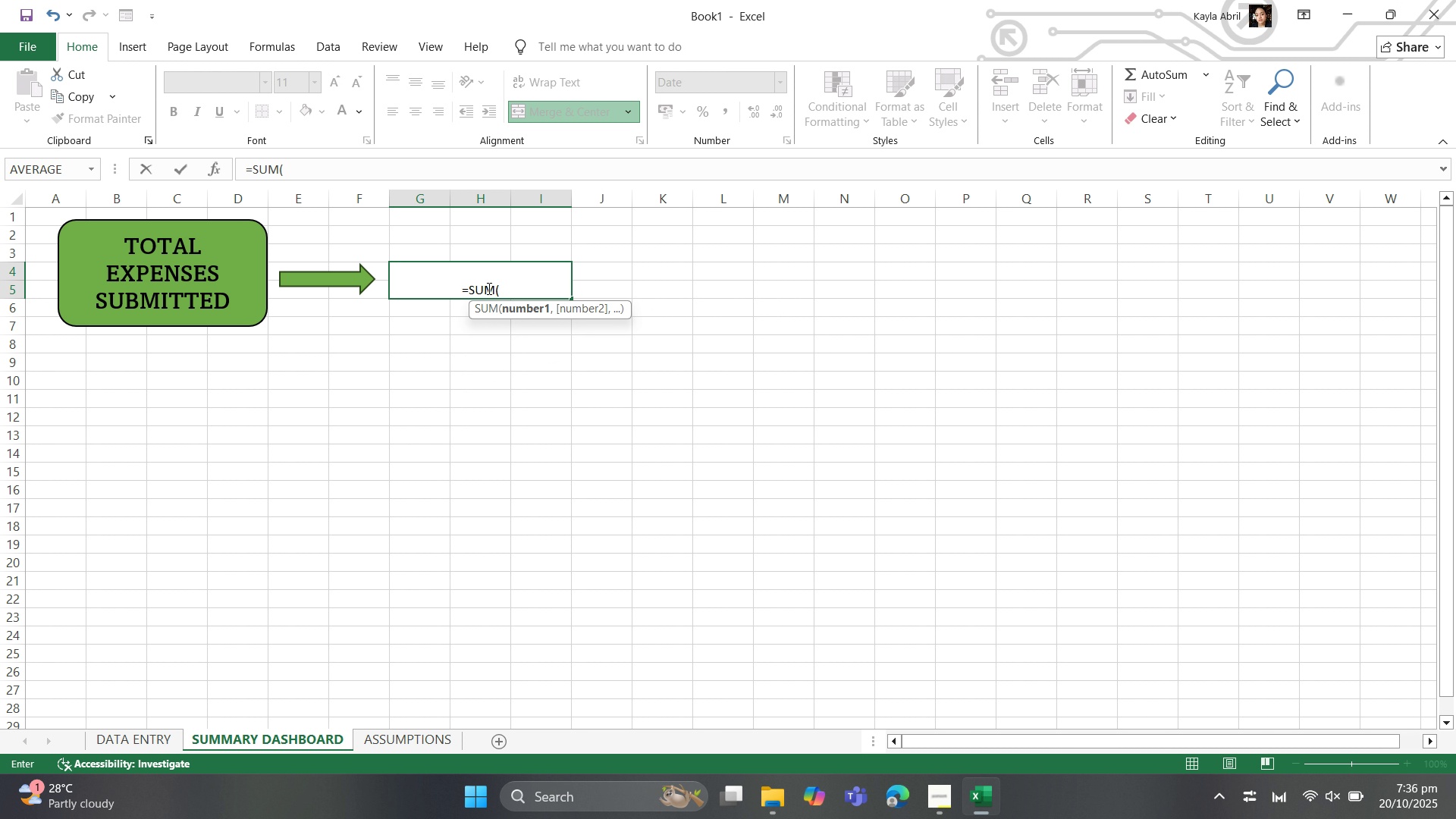 
left_click([123, 742])
 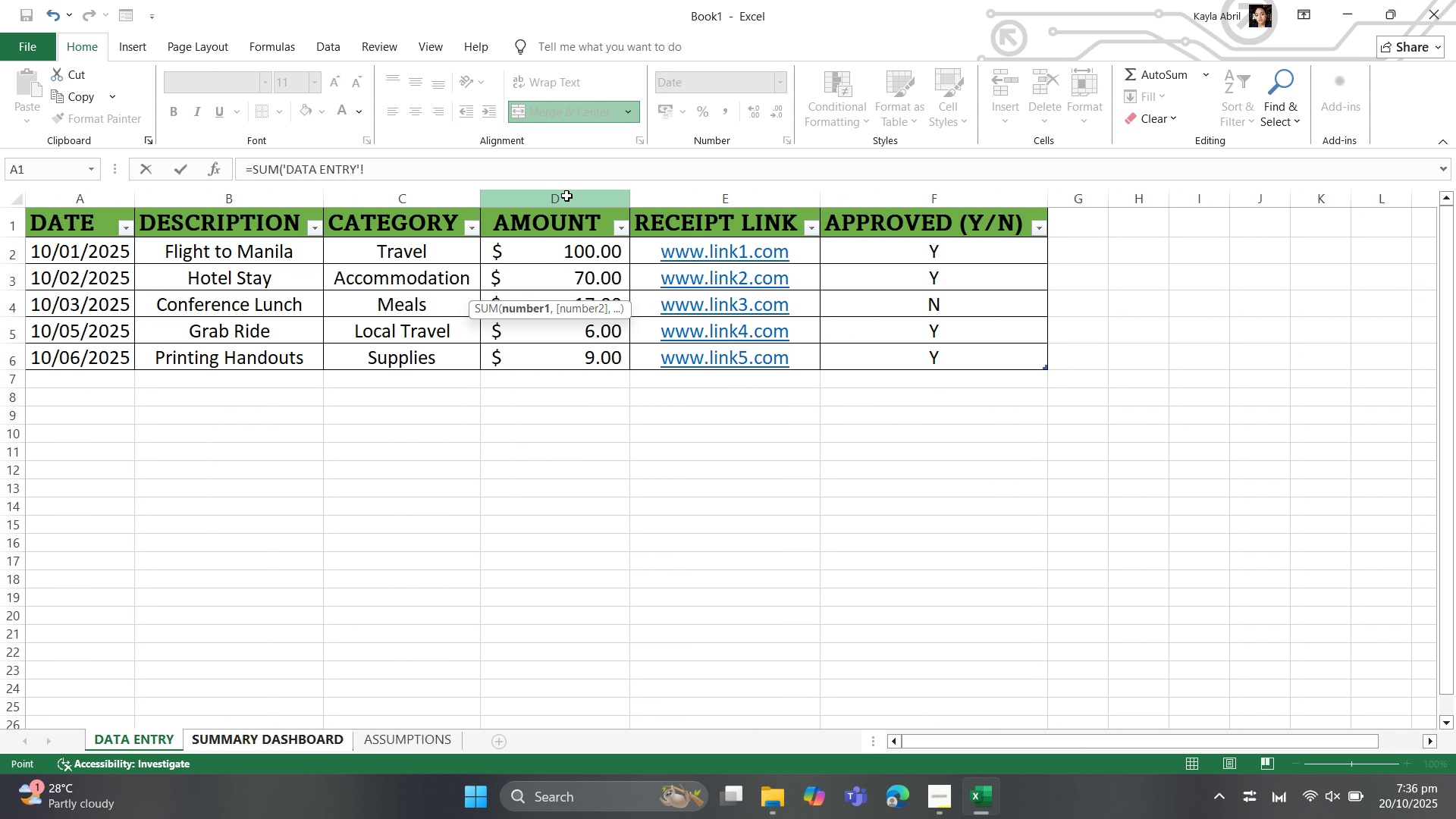 
left_click([566, 196])
 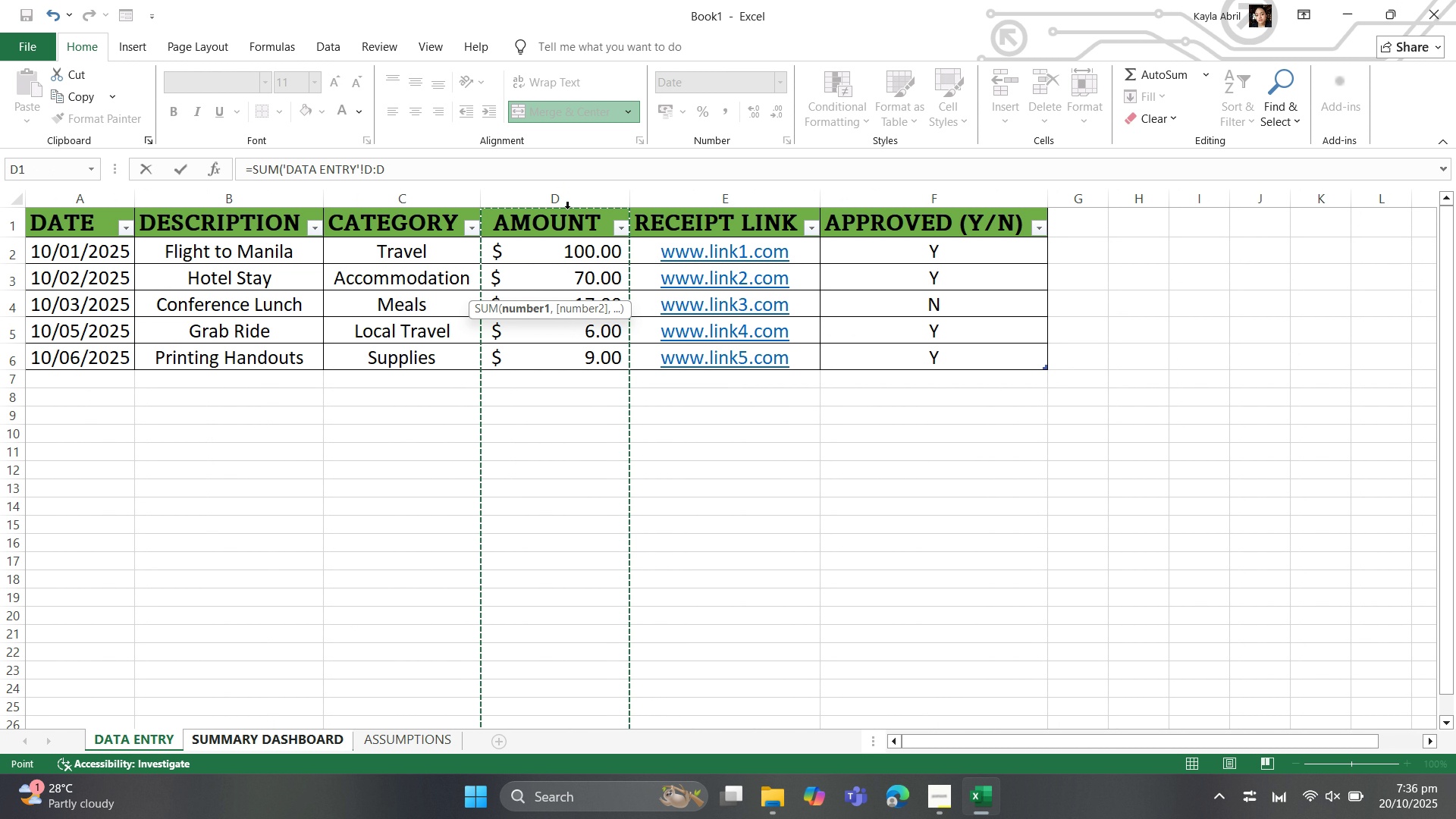 
left_click([425, 178])
 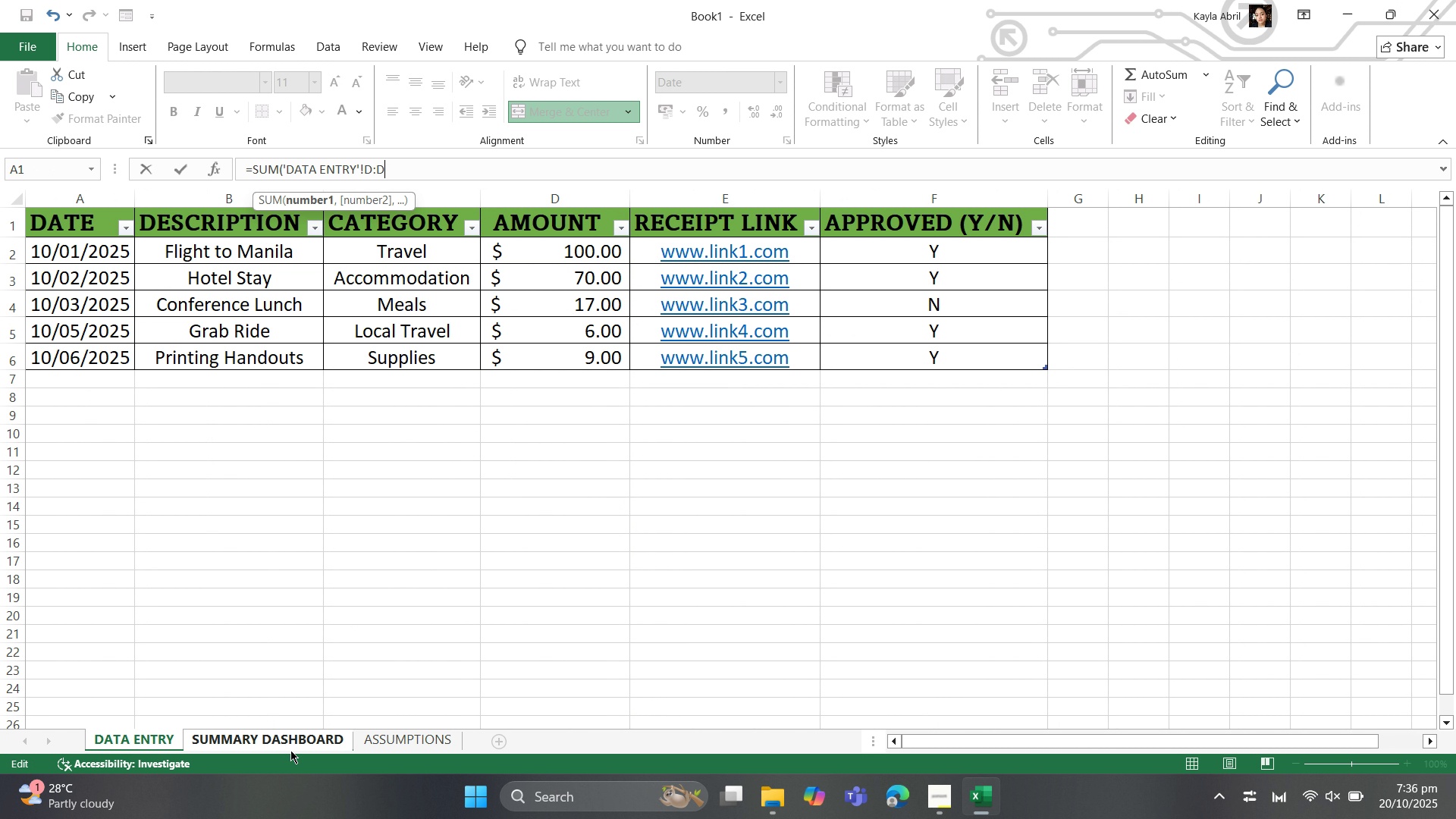 
left_click([287, 736])
 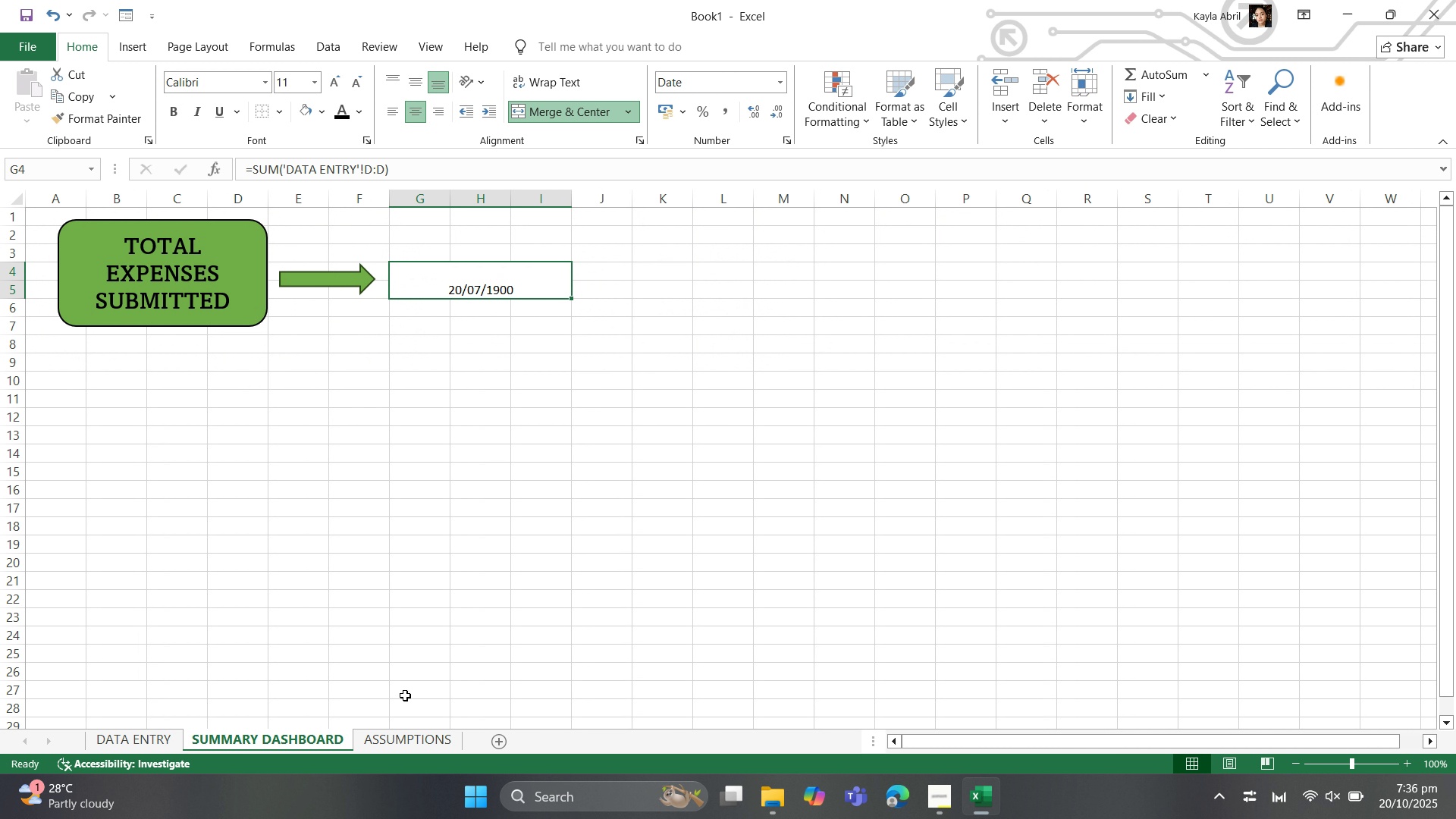 
wait(8.59)
 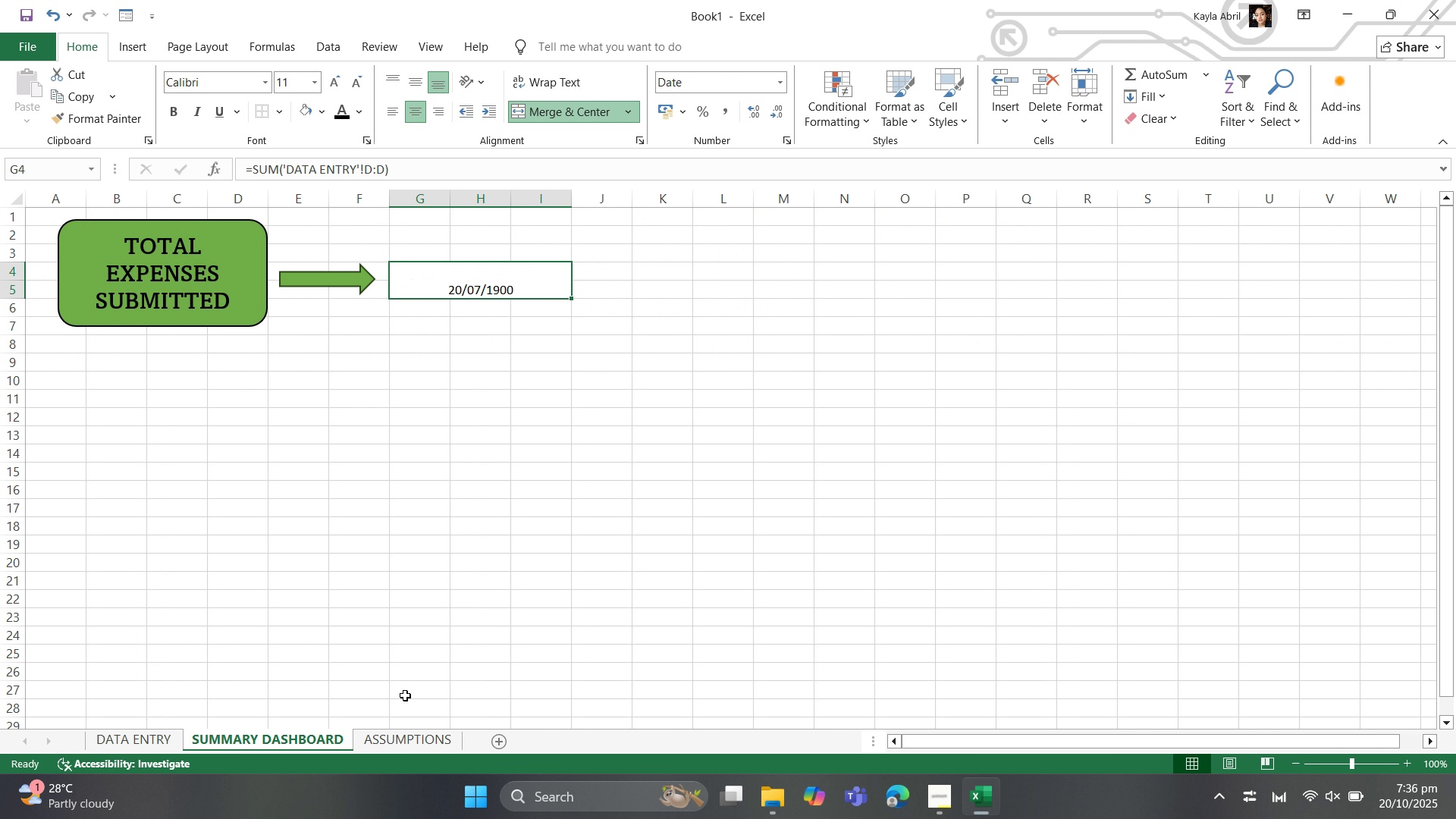 
left_click([126, 738])
 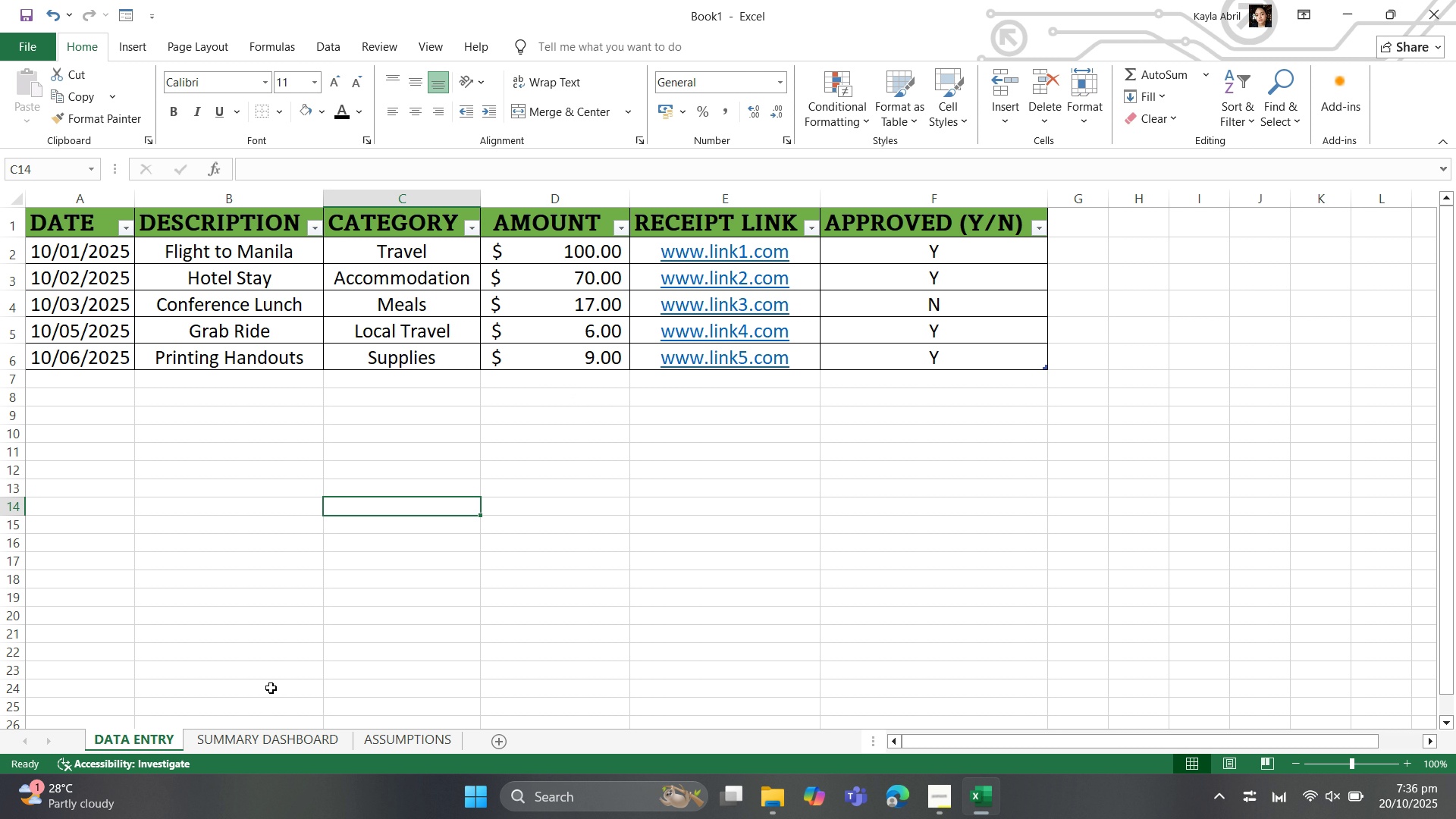 
left_click([267, 736])
 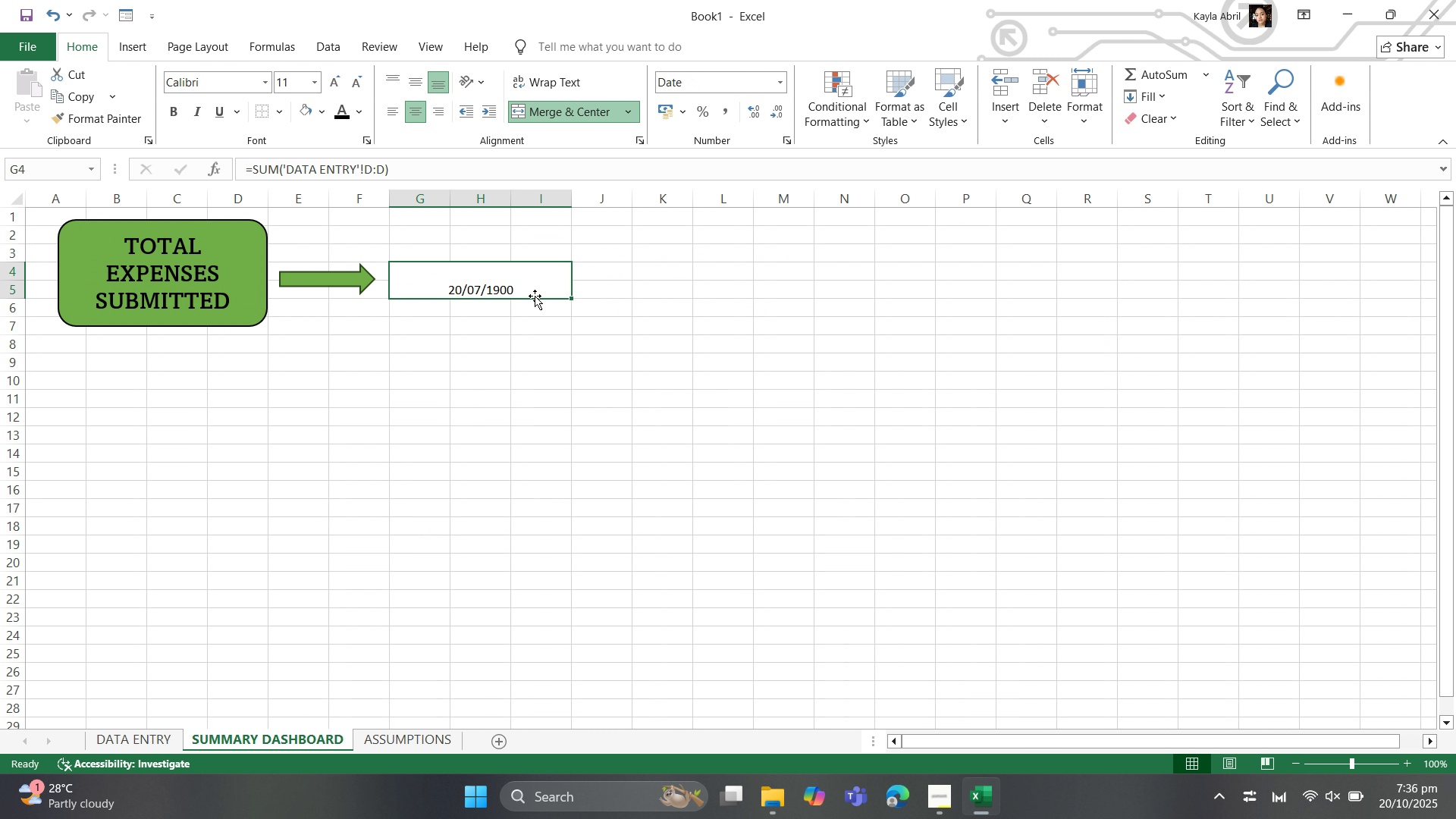 
left_click([532, 282])
 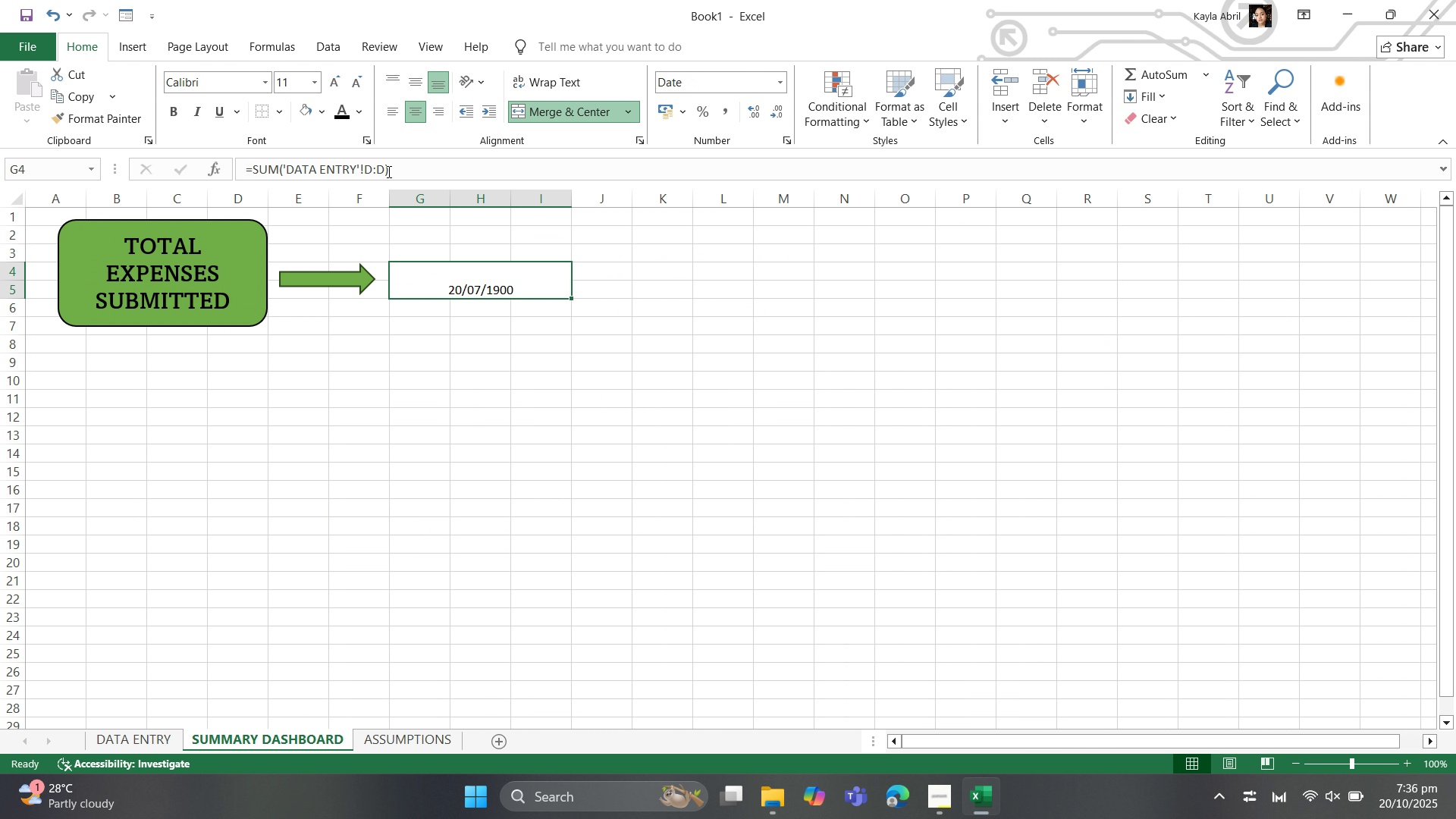 
left_click([388, 169])
 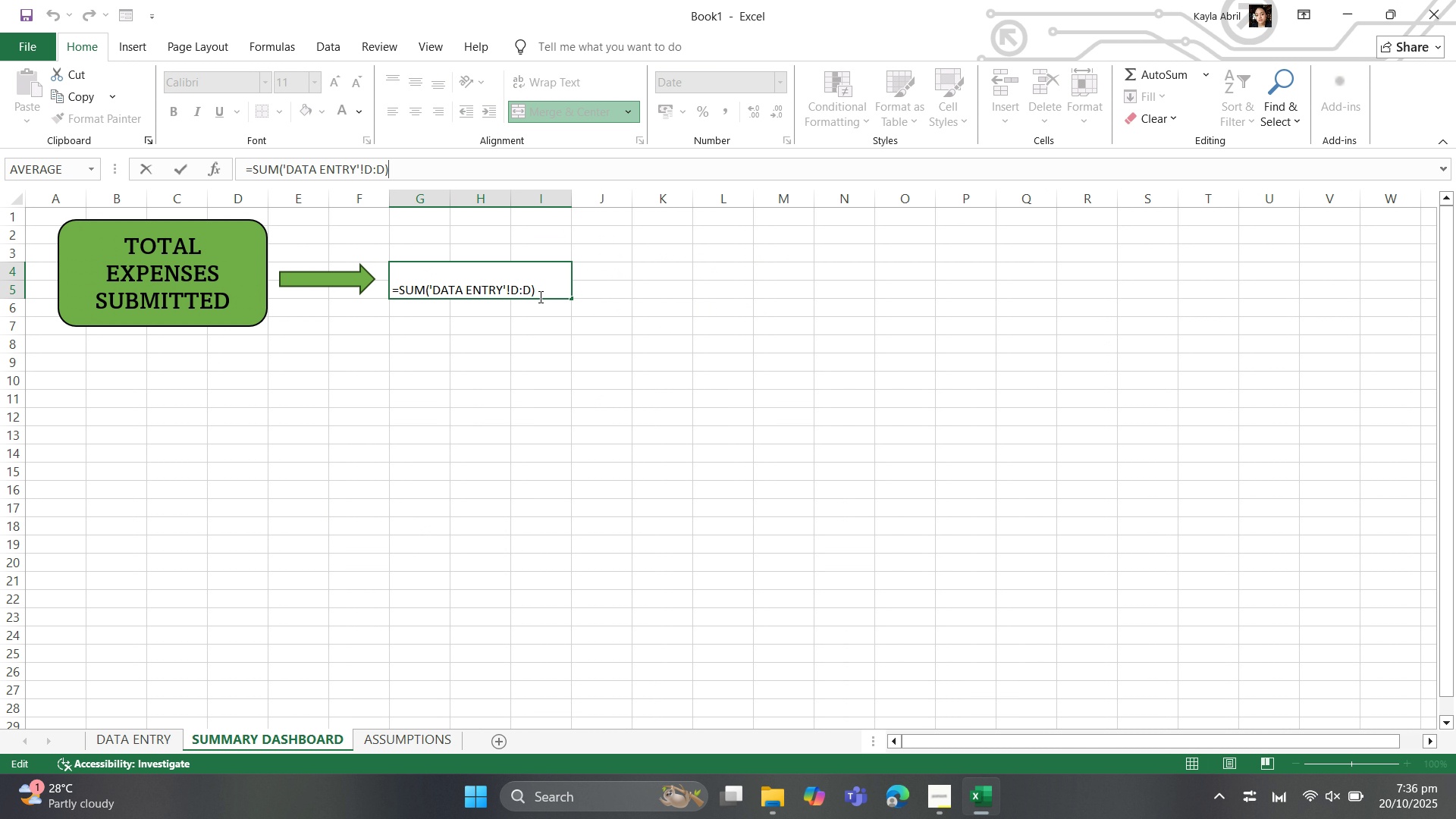 
left_click([544, 293])
 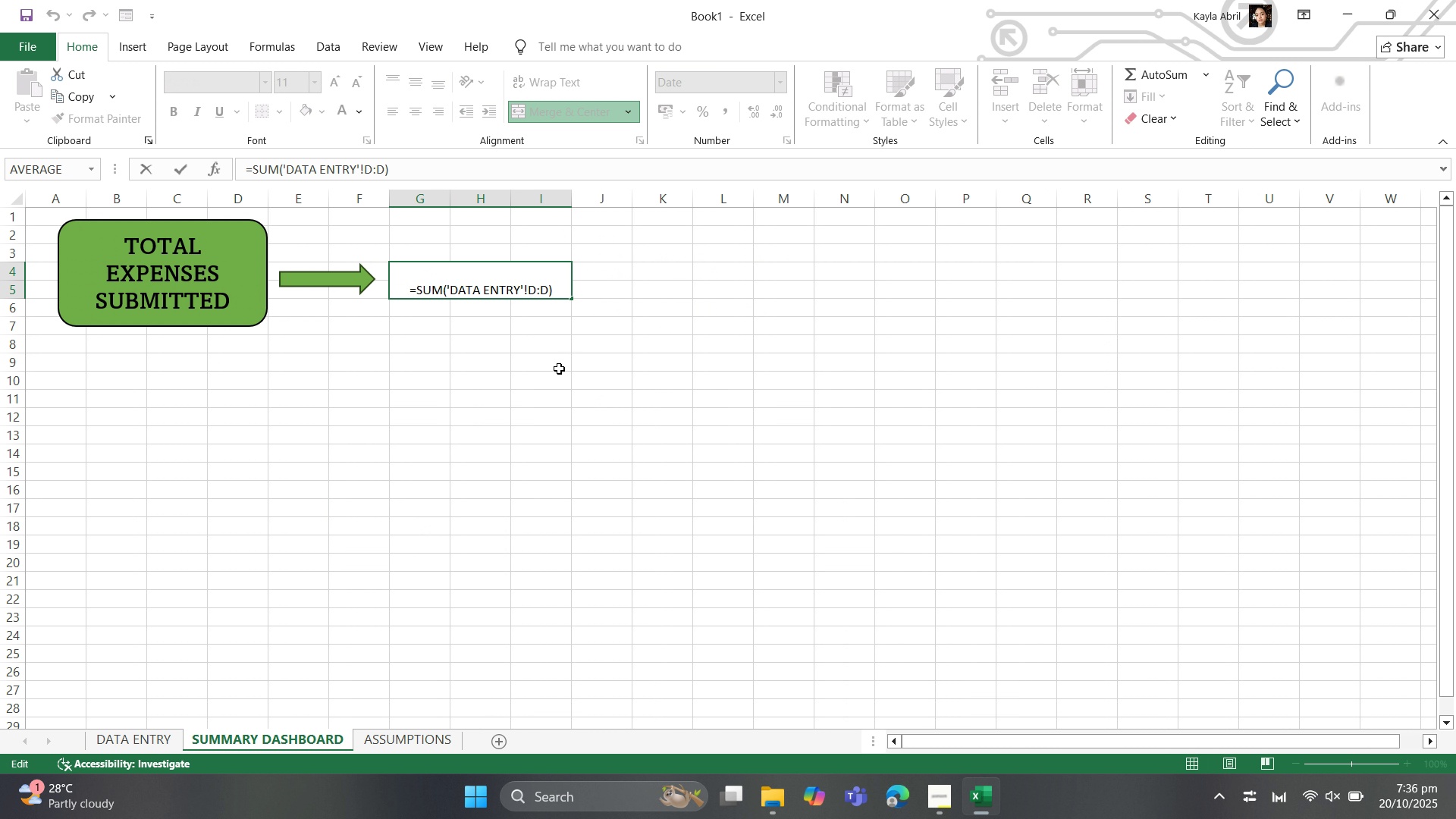 
key(Enter)
 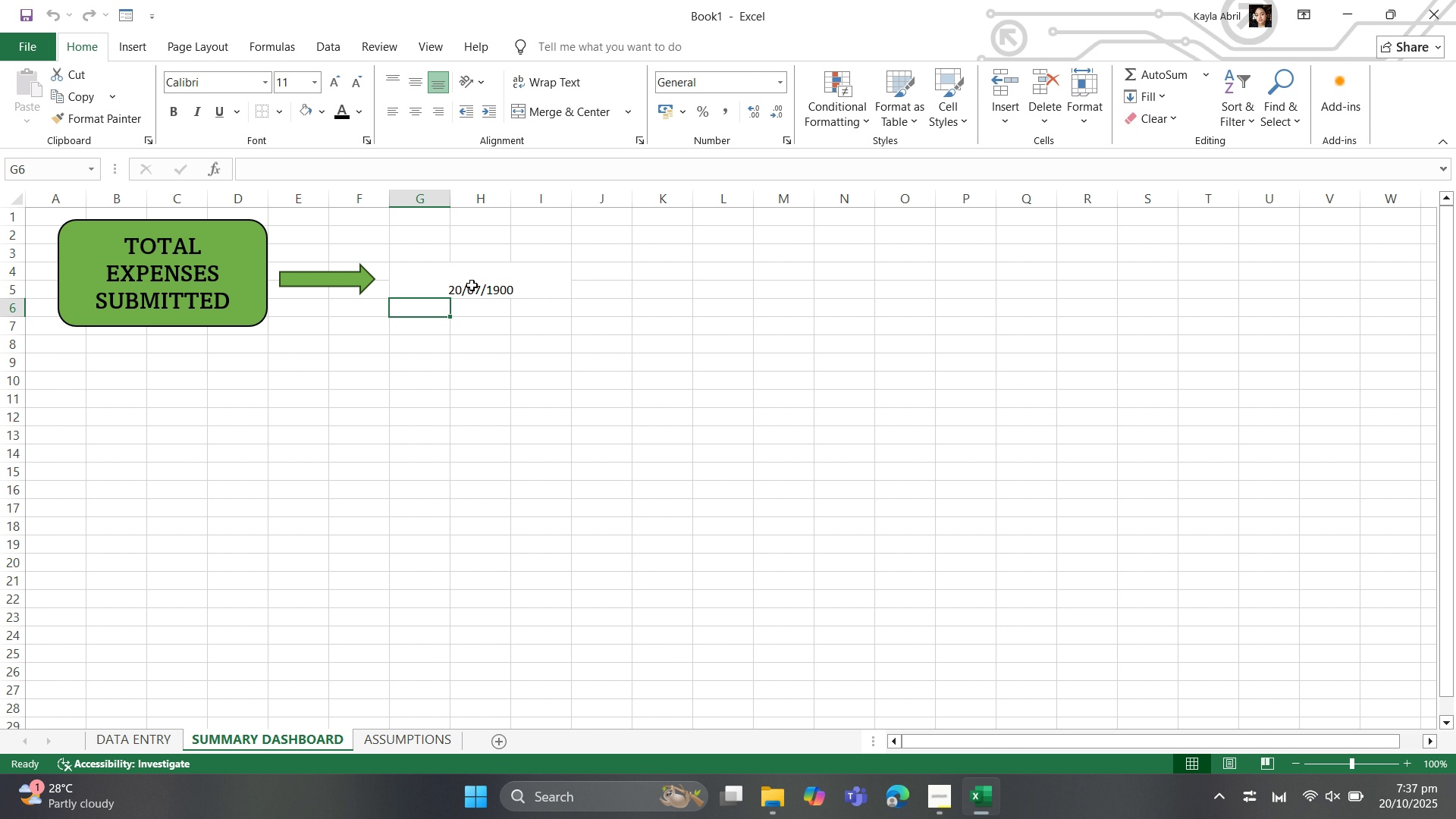 
left_click([469, 285])
 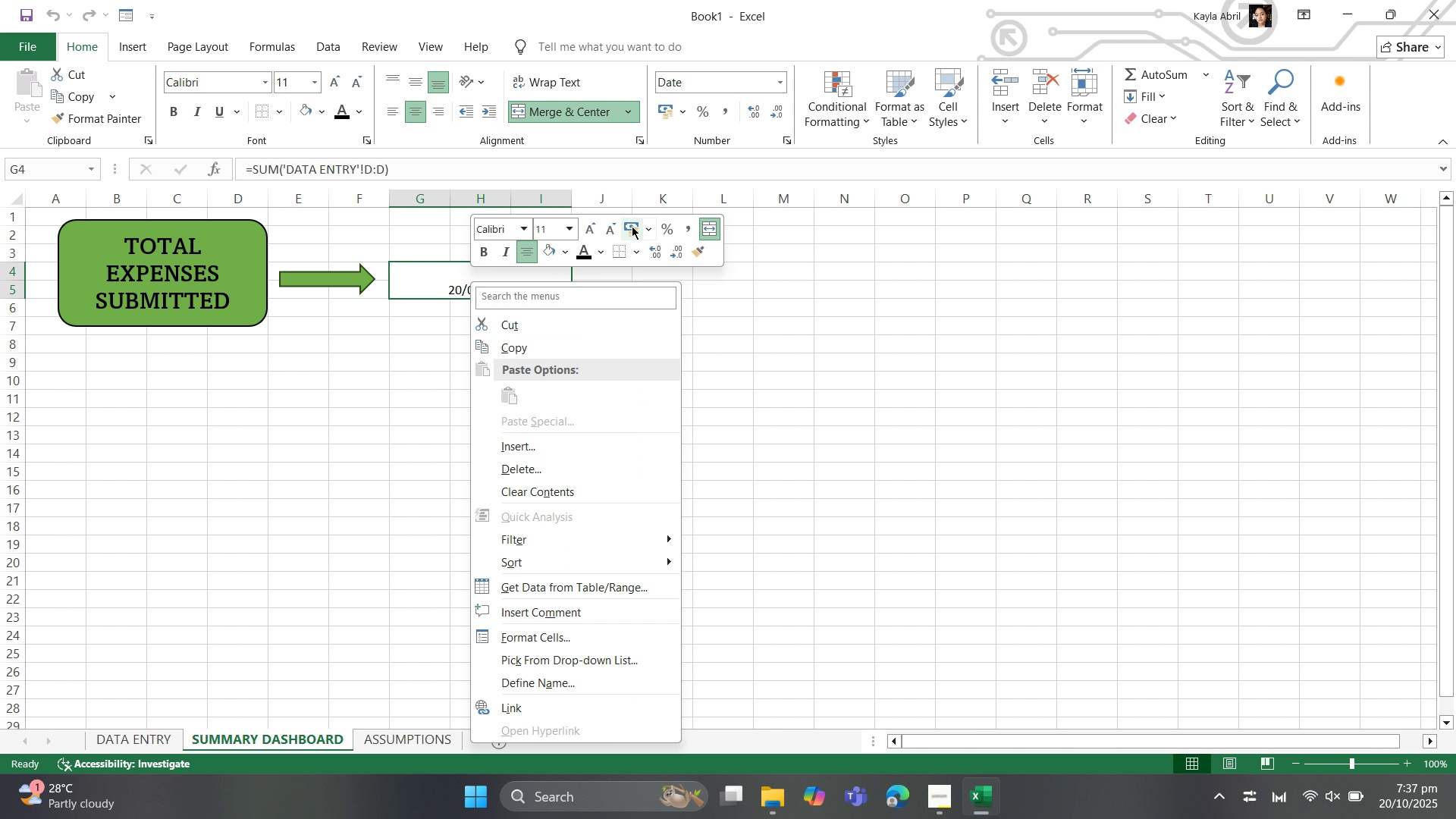 
wait(6.43)
 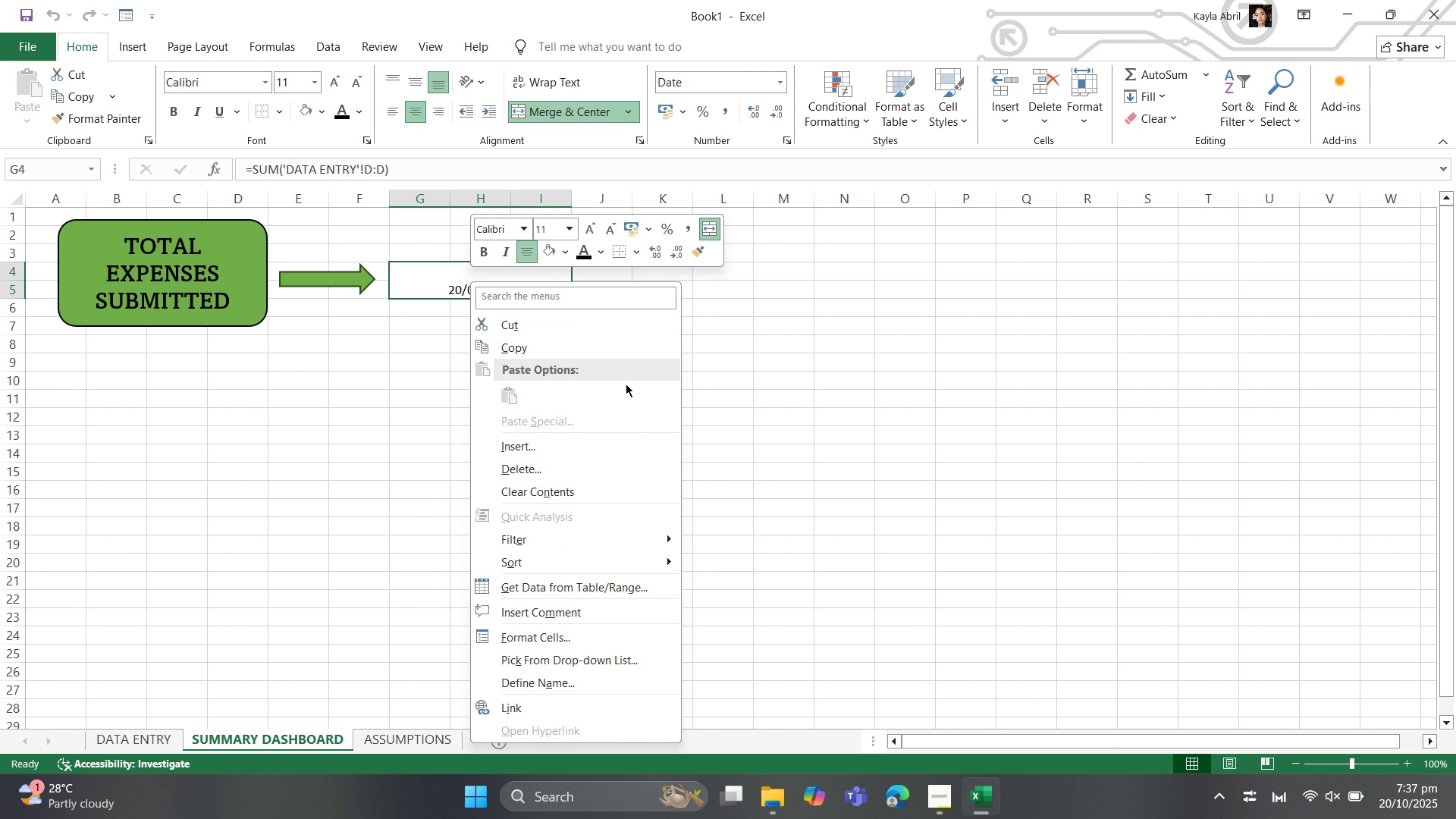 
left_click([643, 224])
 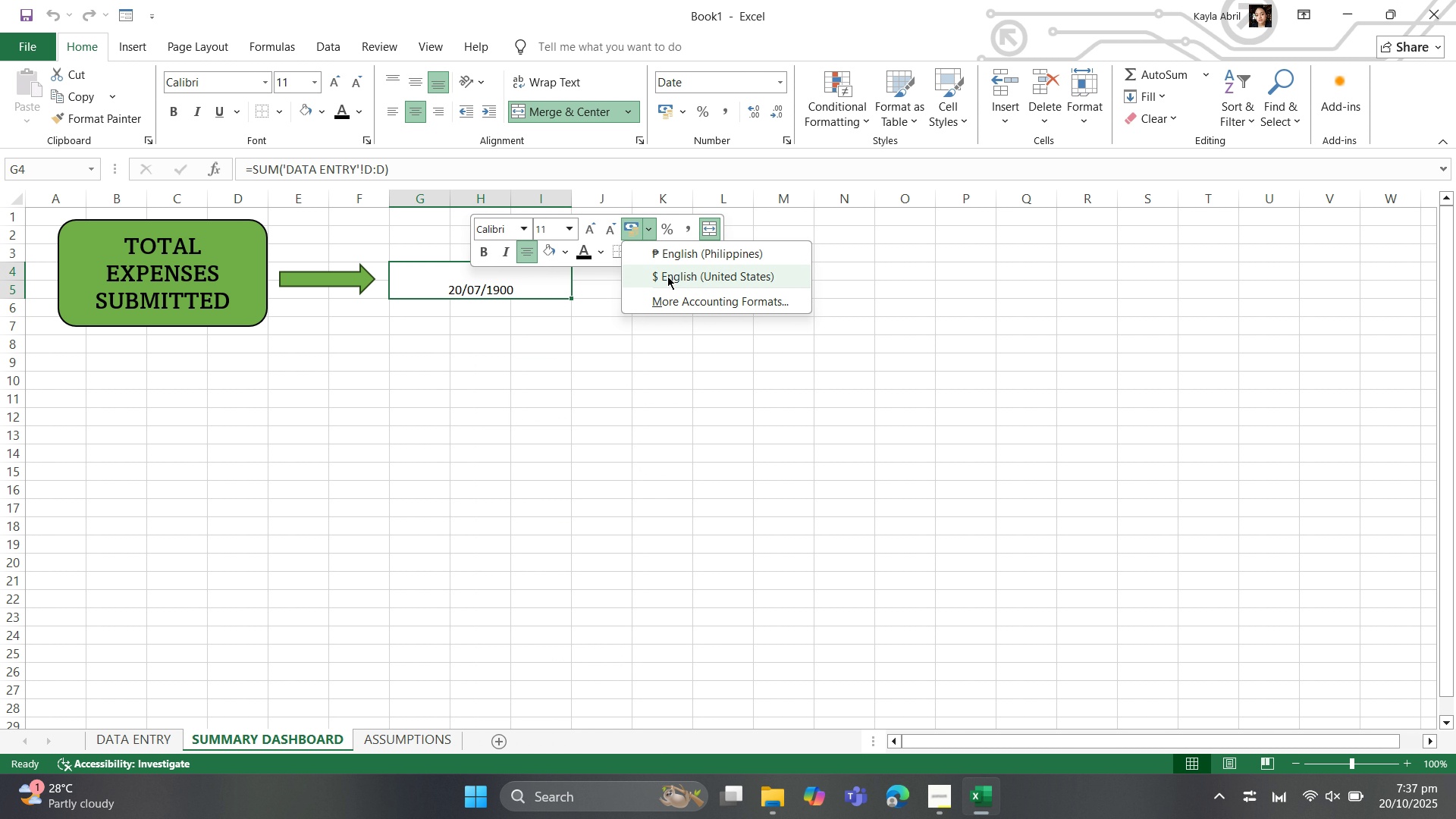 
left_click([667, 276])
 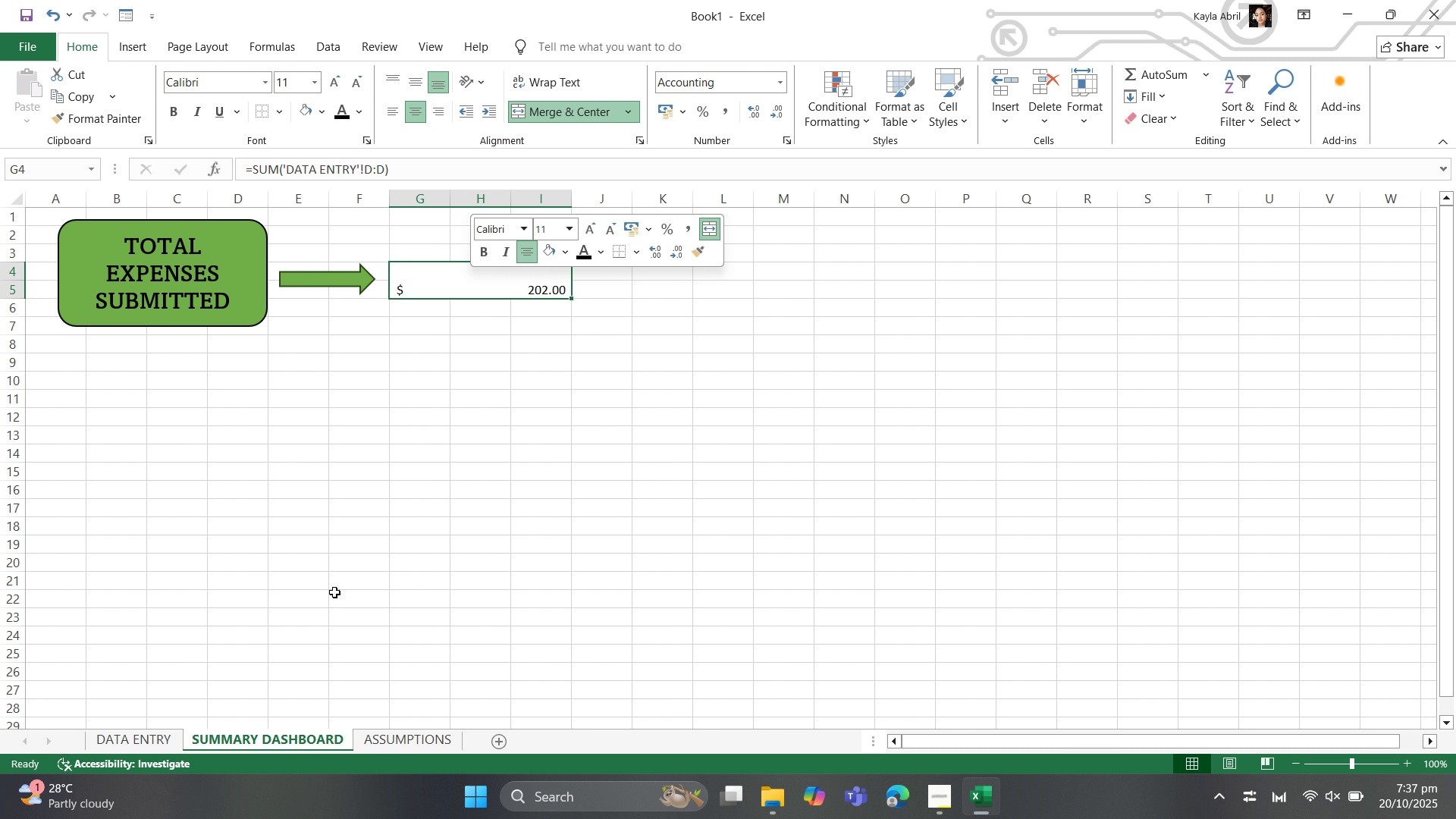 
left_click([478, 410])
 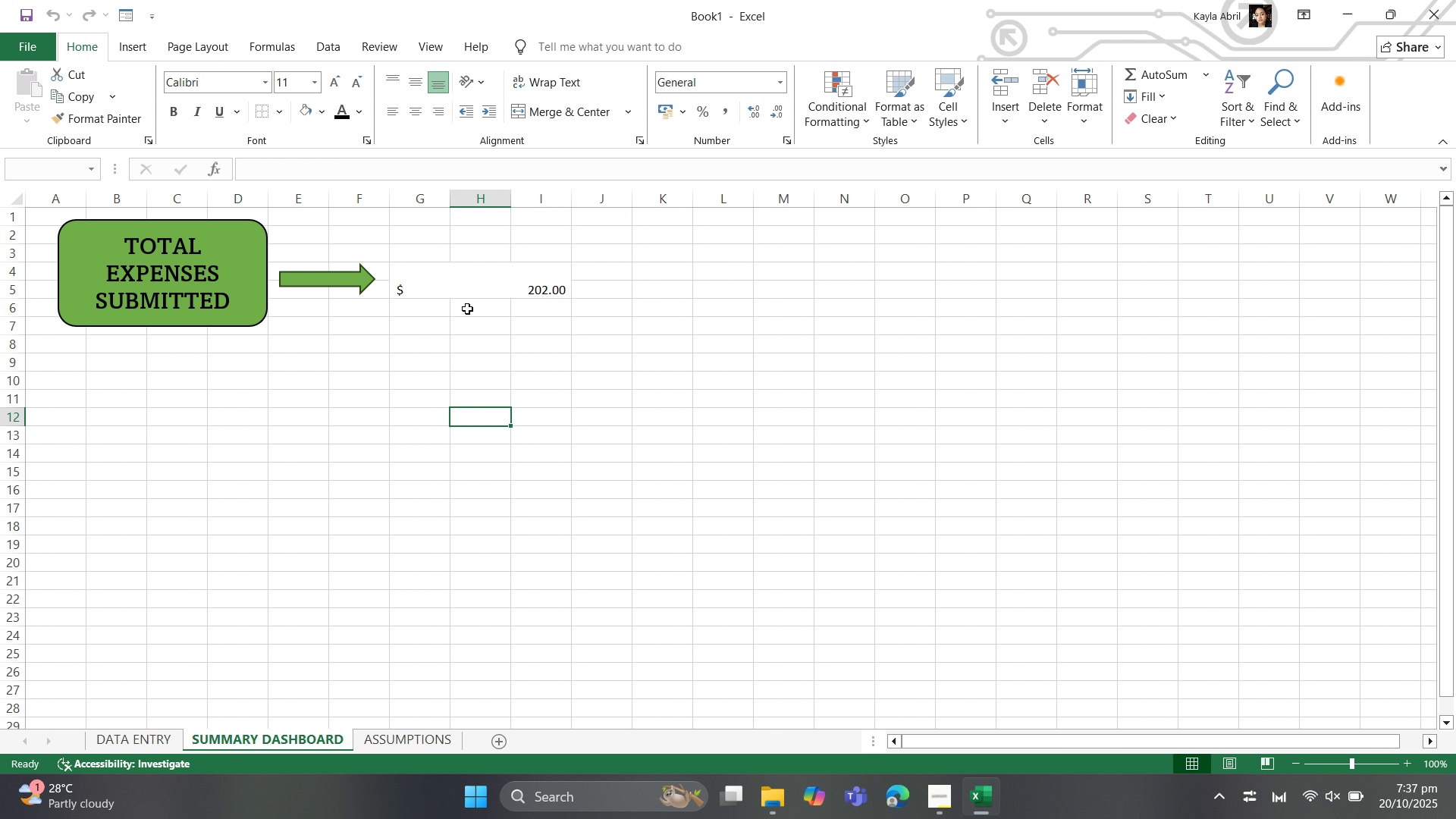 
left_click([471, 286])
 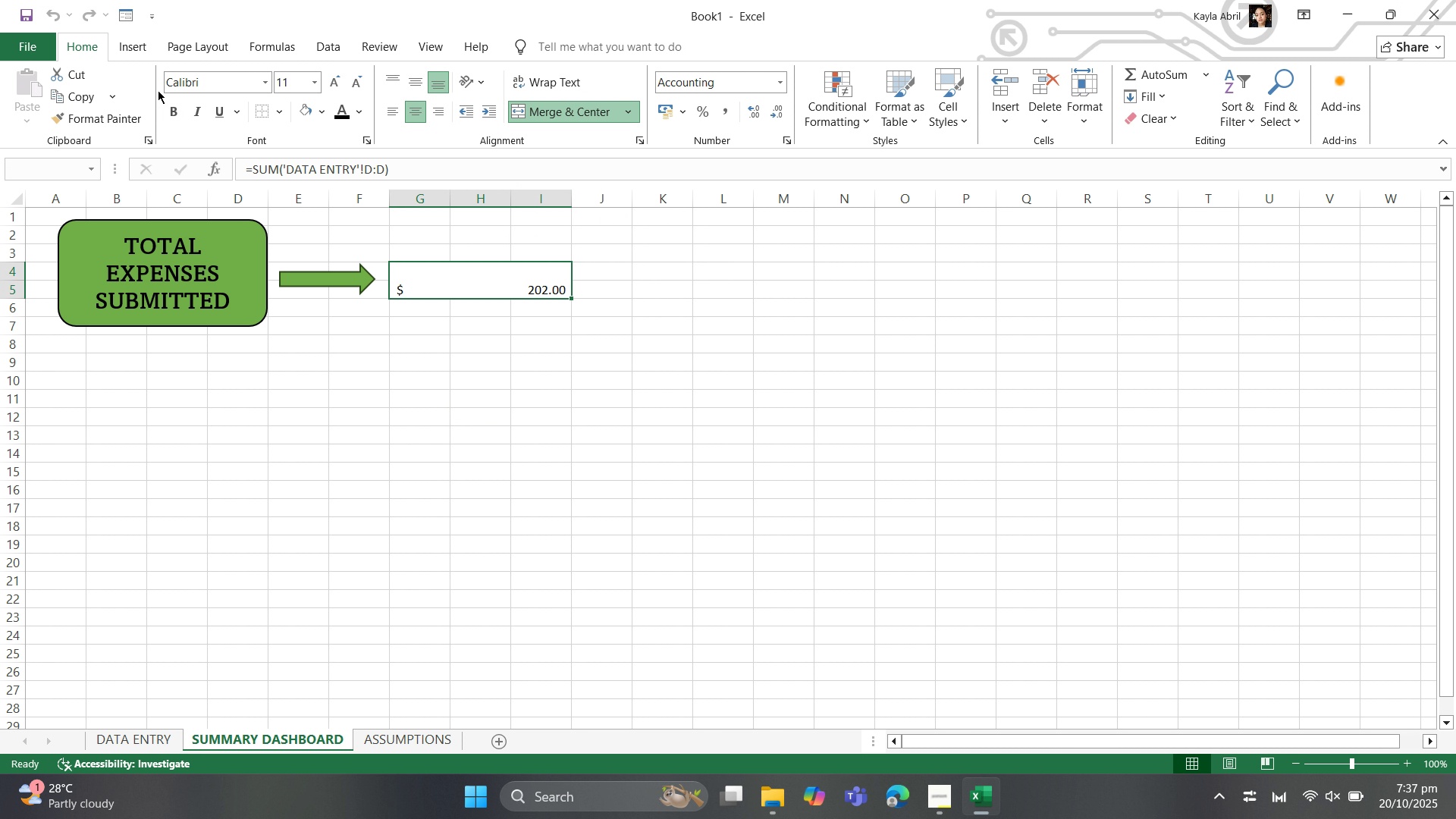 
left_click([311, 78])
 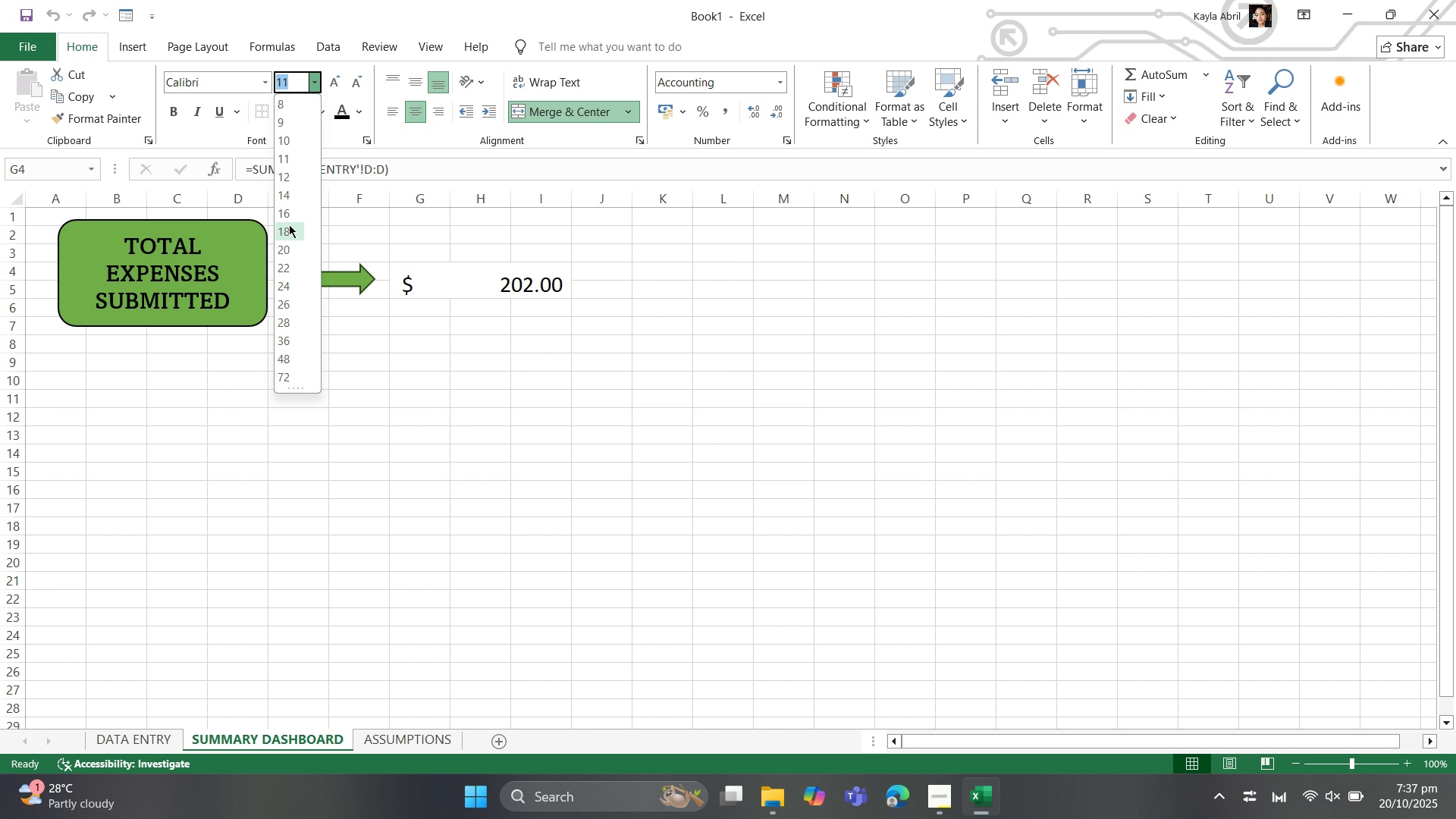 
left_click([289, 224])
 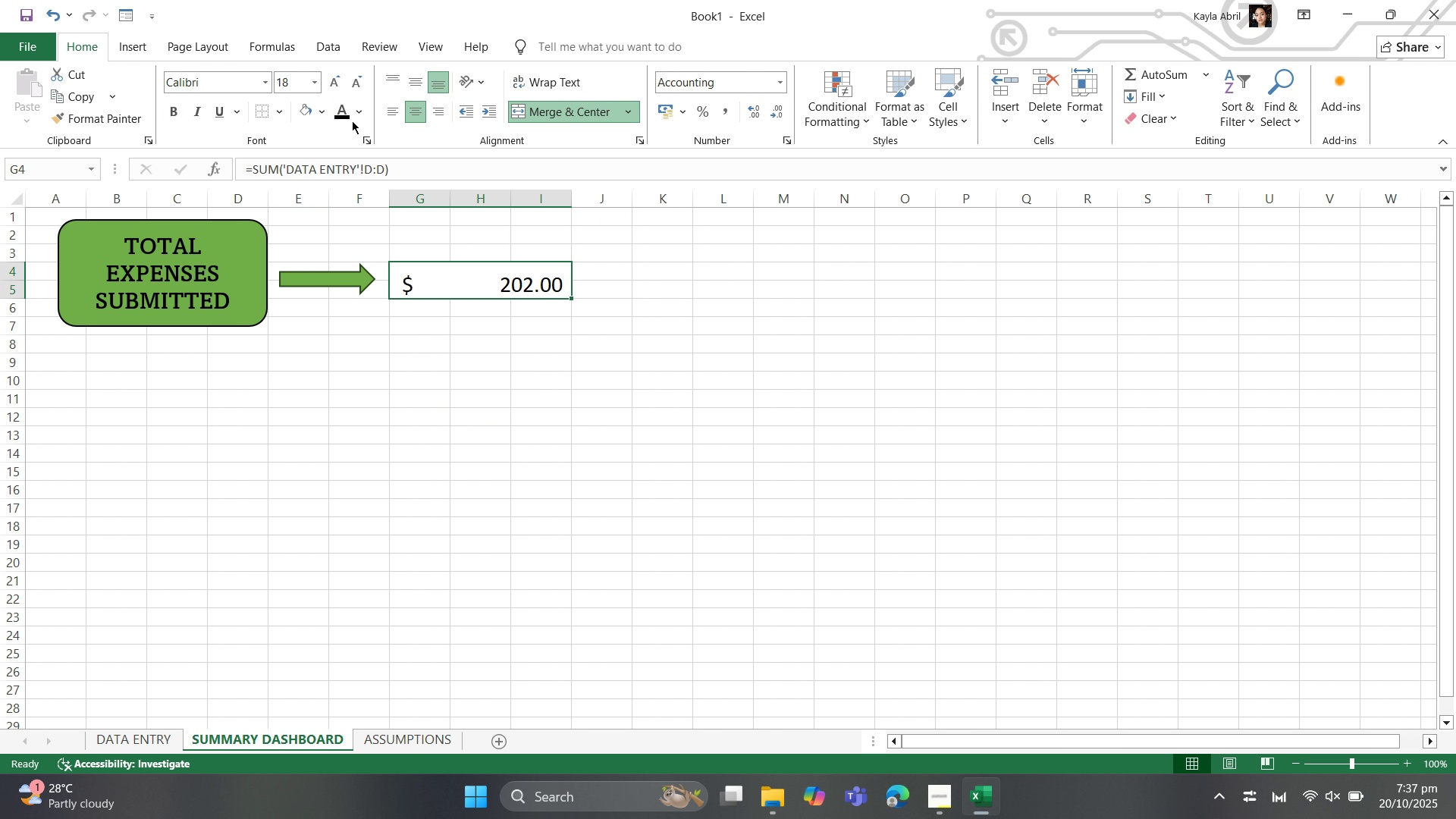 
left_click([356, 115])
 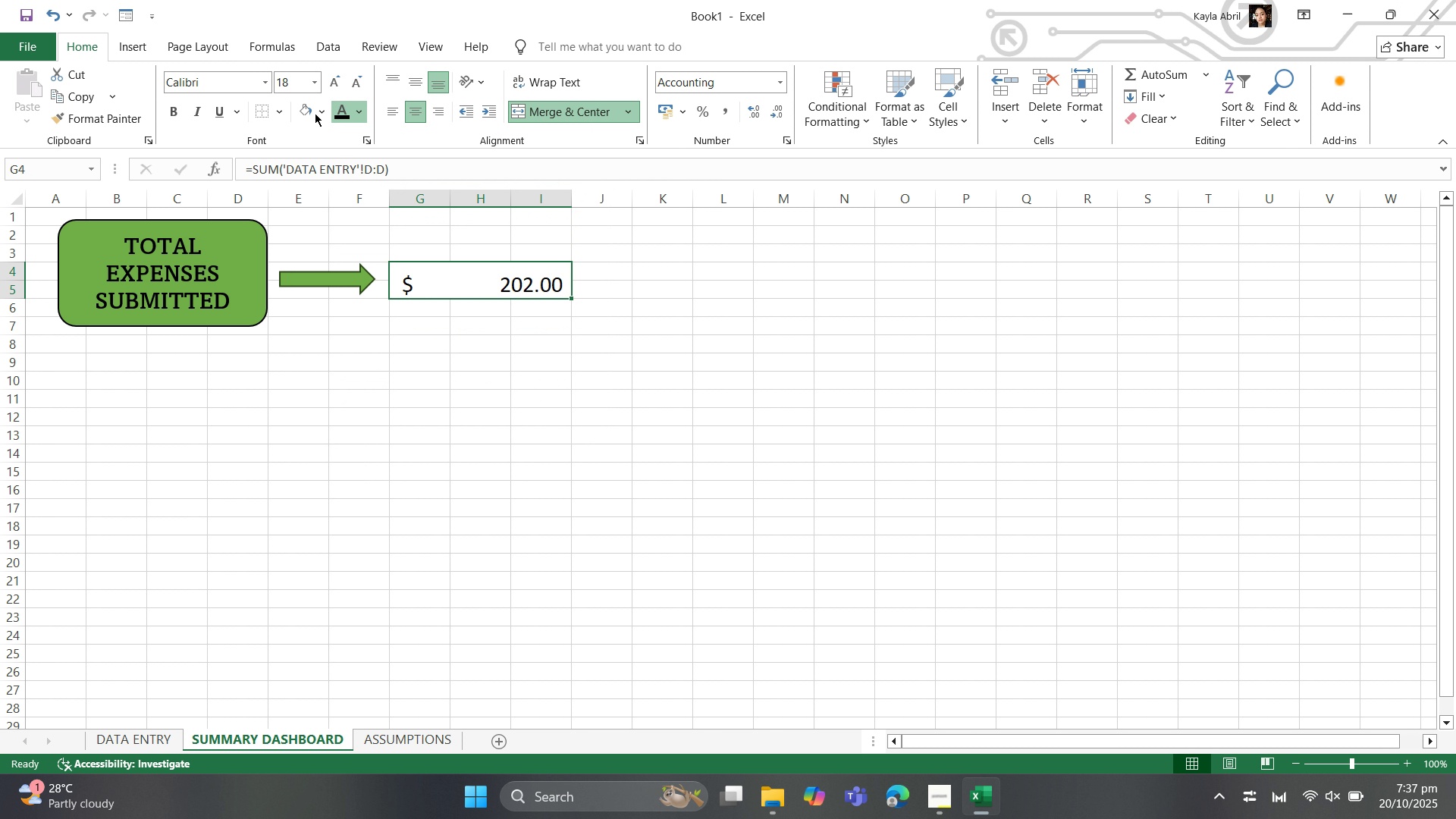 
left_click([315, 113])
 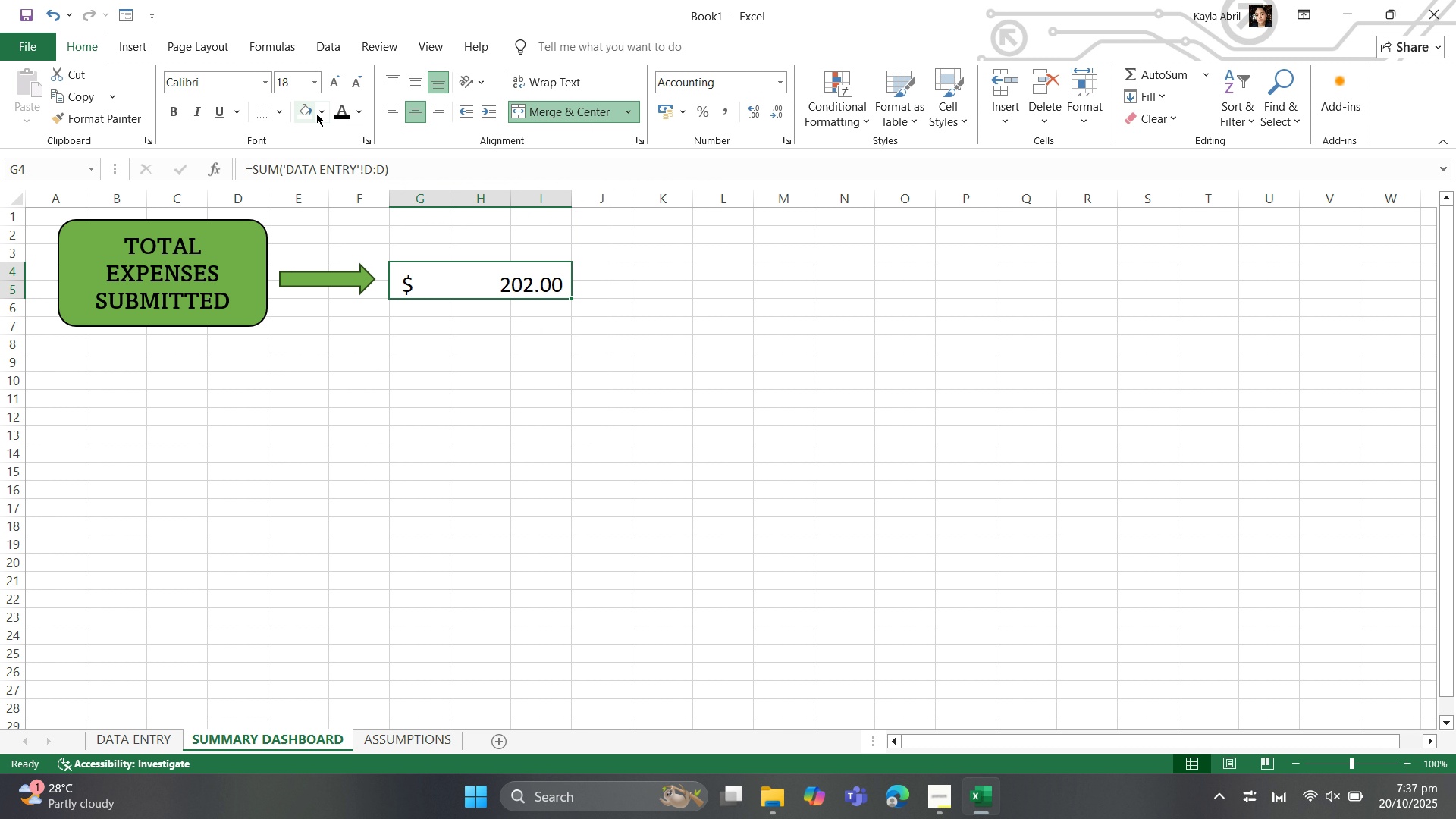 
left_click([316, 113])
 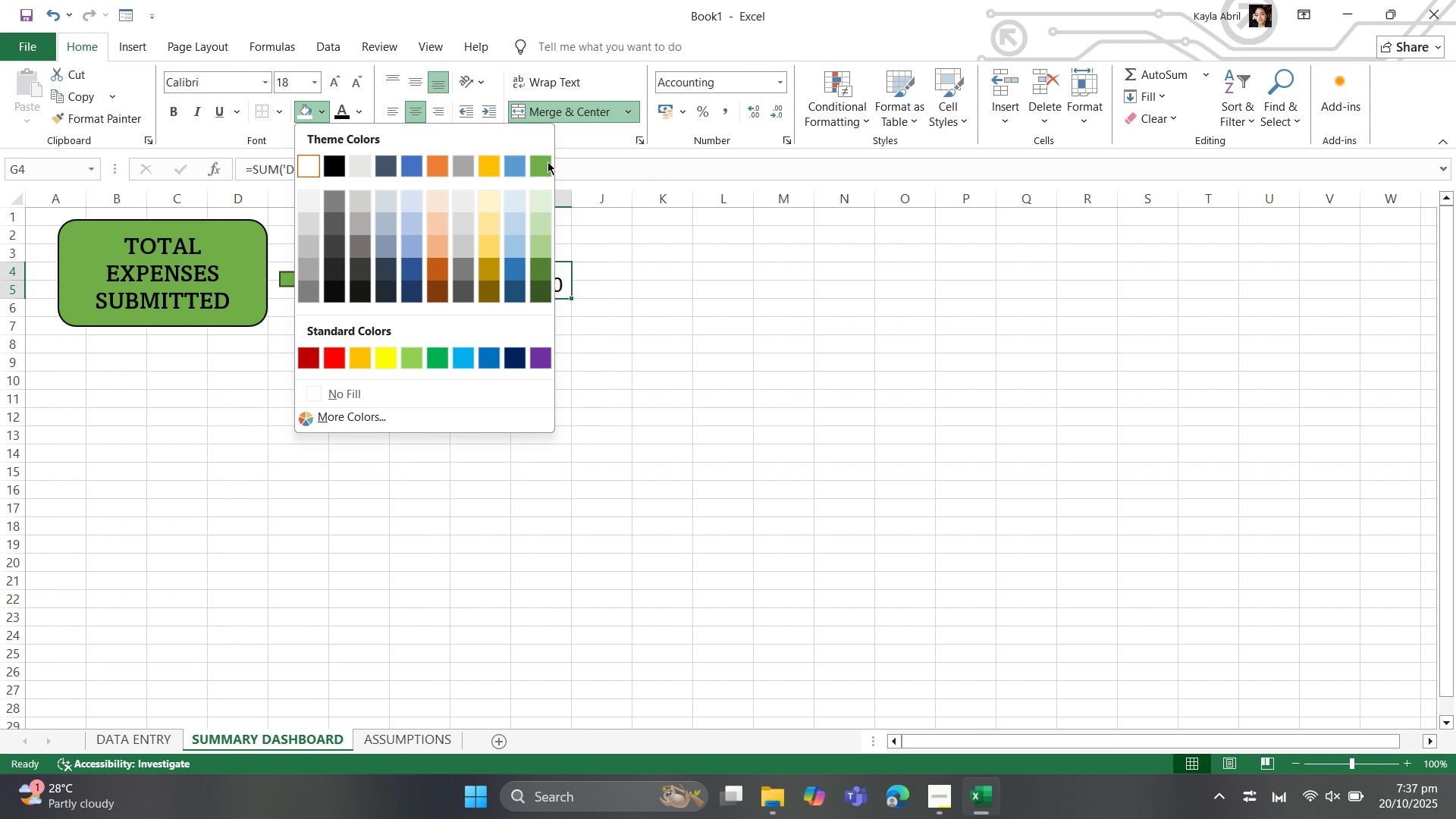 
left_click([544, 164])
 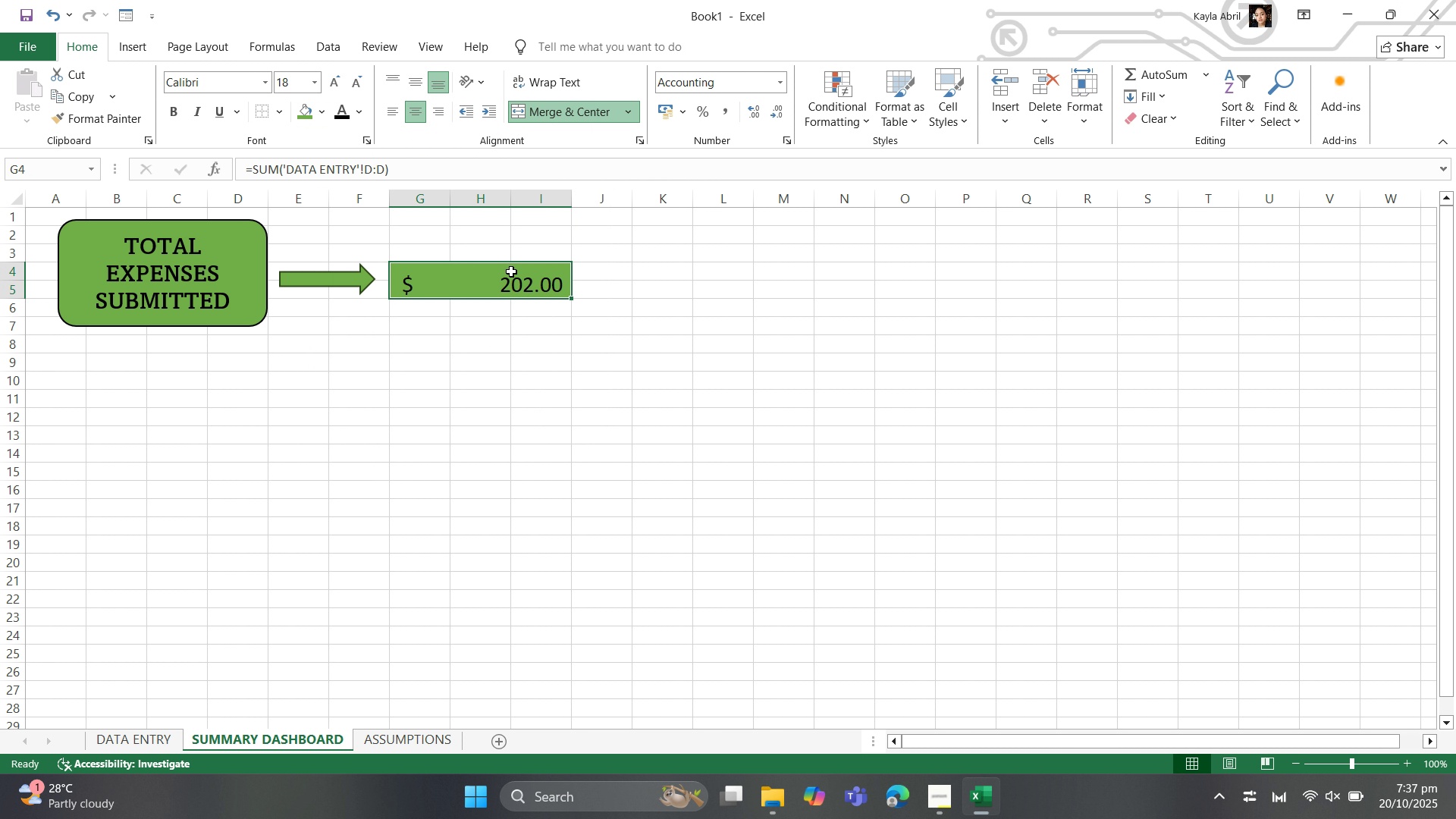 
left_click([511, 271])
 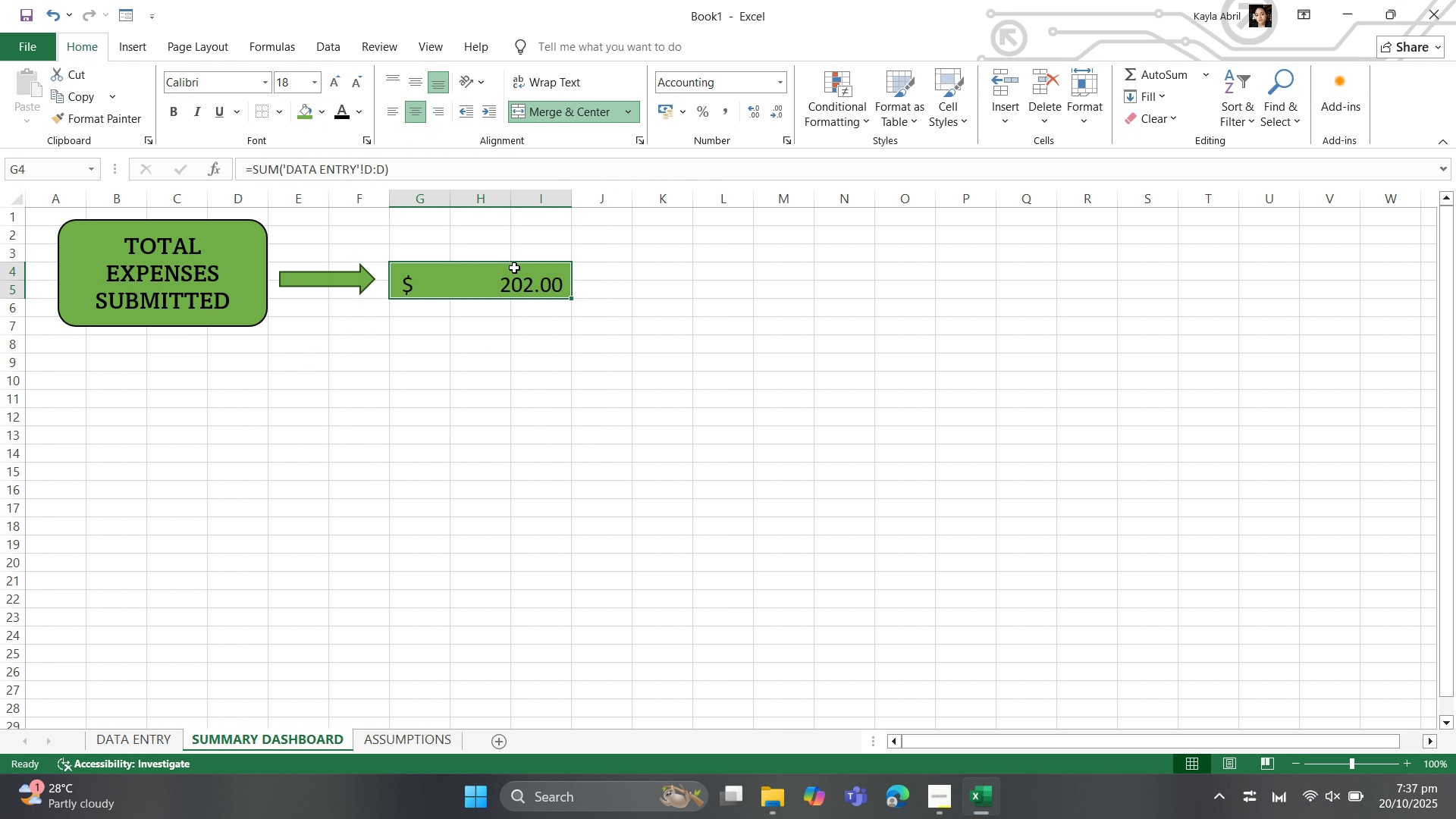 
key(Control+B)
 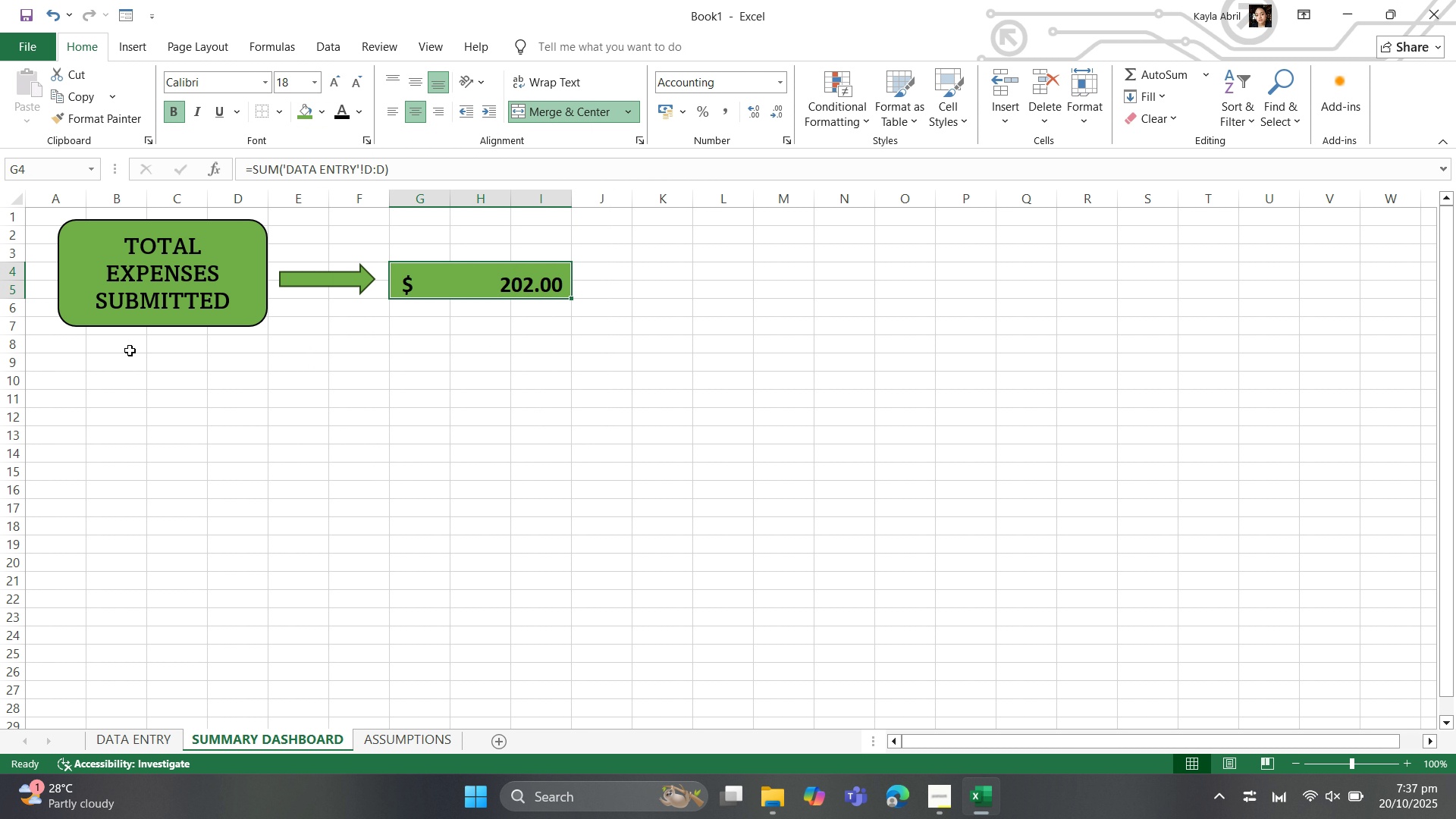 
left_click([129, 314])
 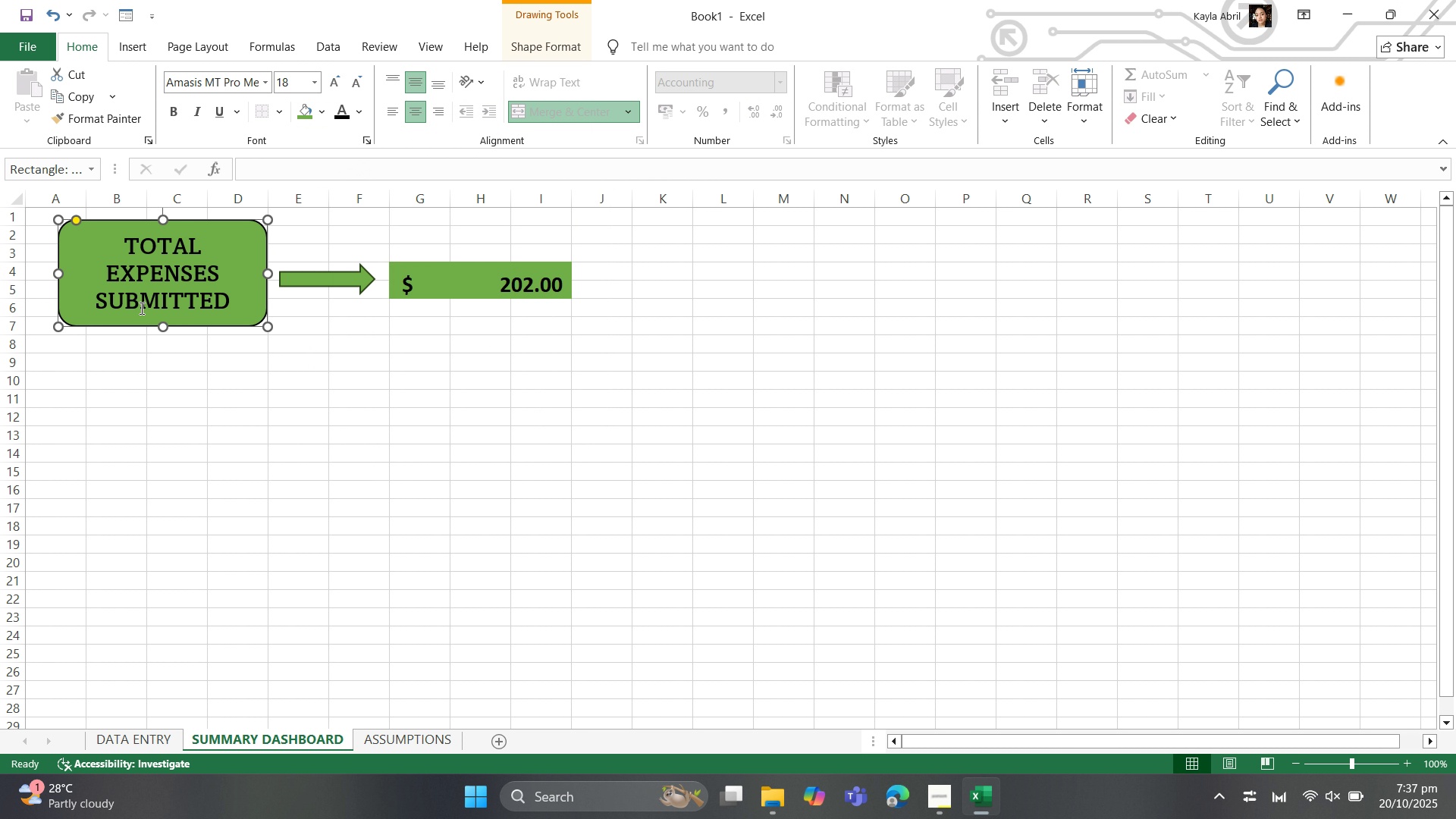 
key(Control+C)
 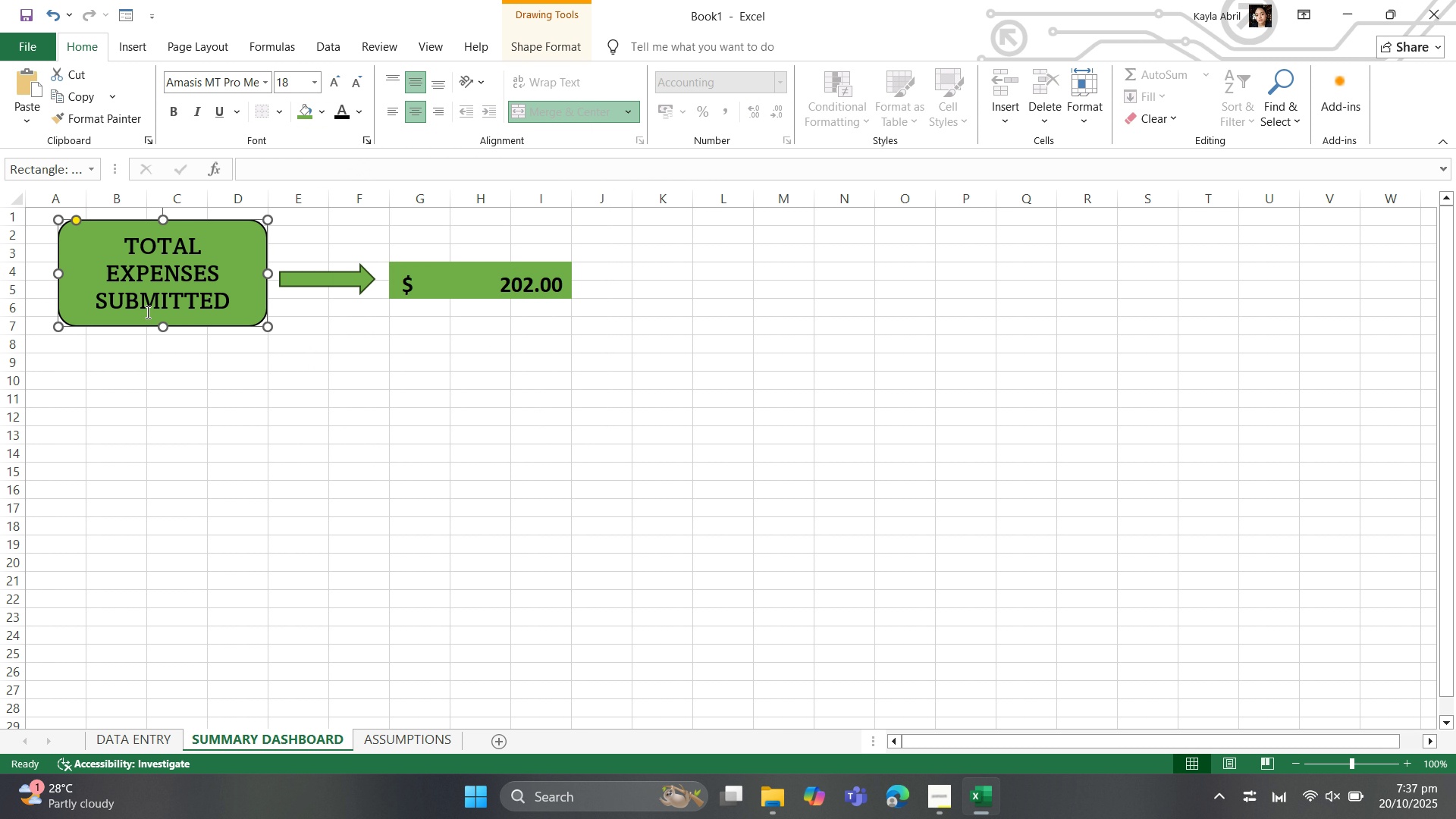 
key(Control+V)
 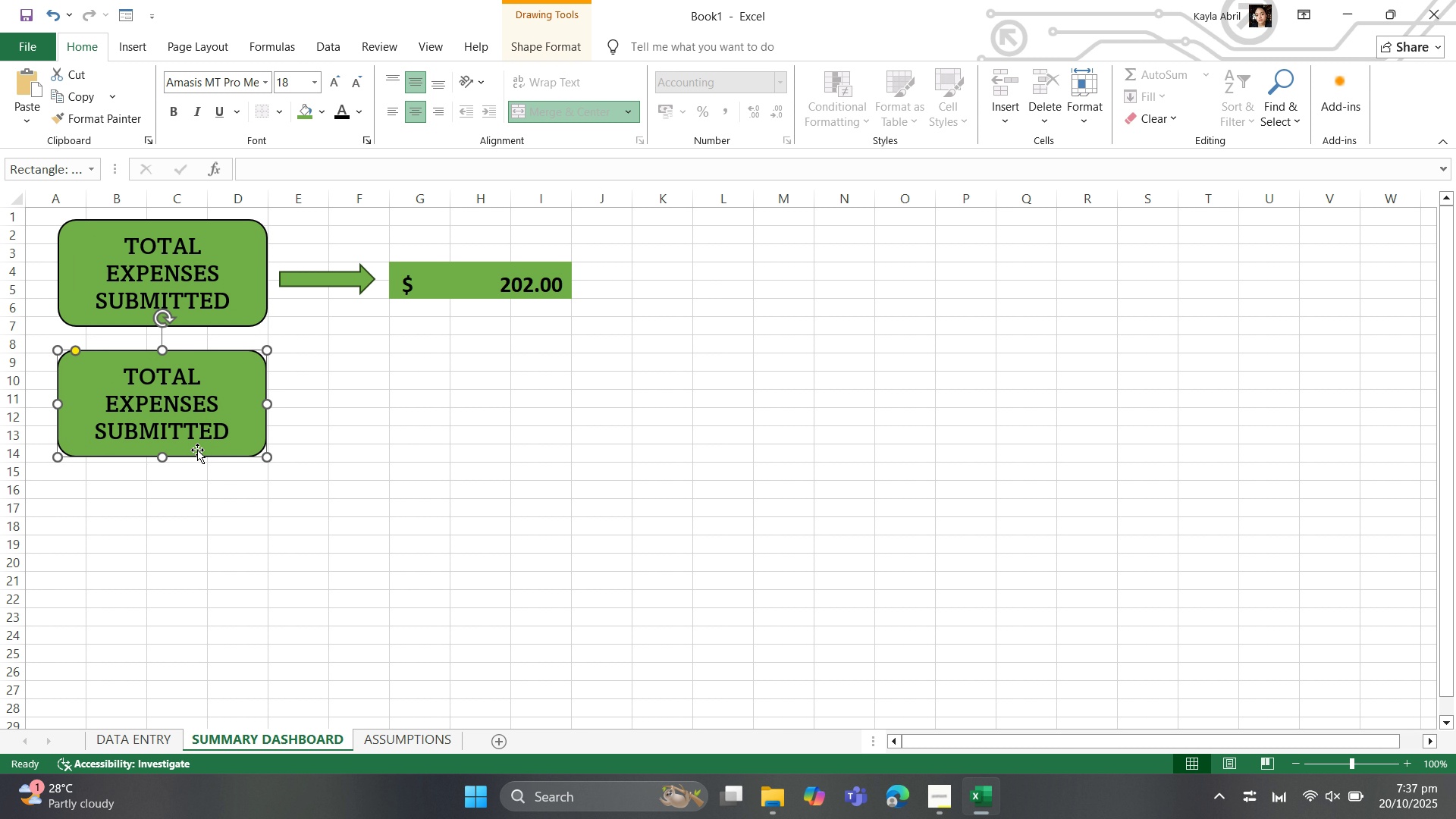 
wait(7.15)
 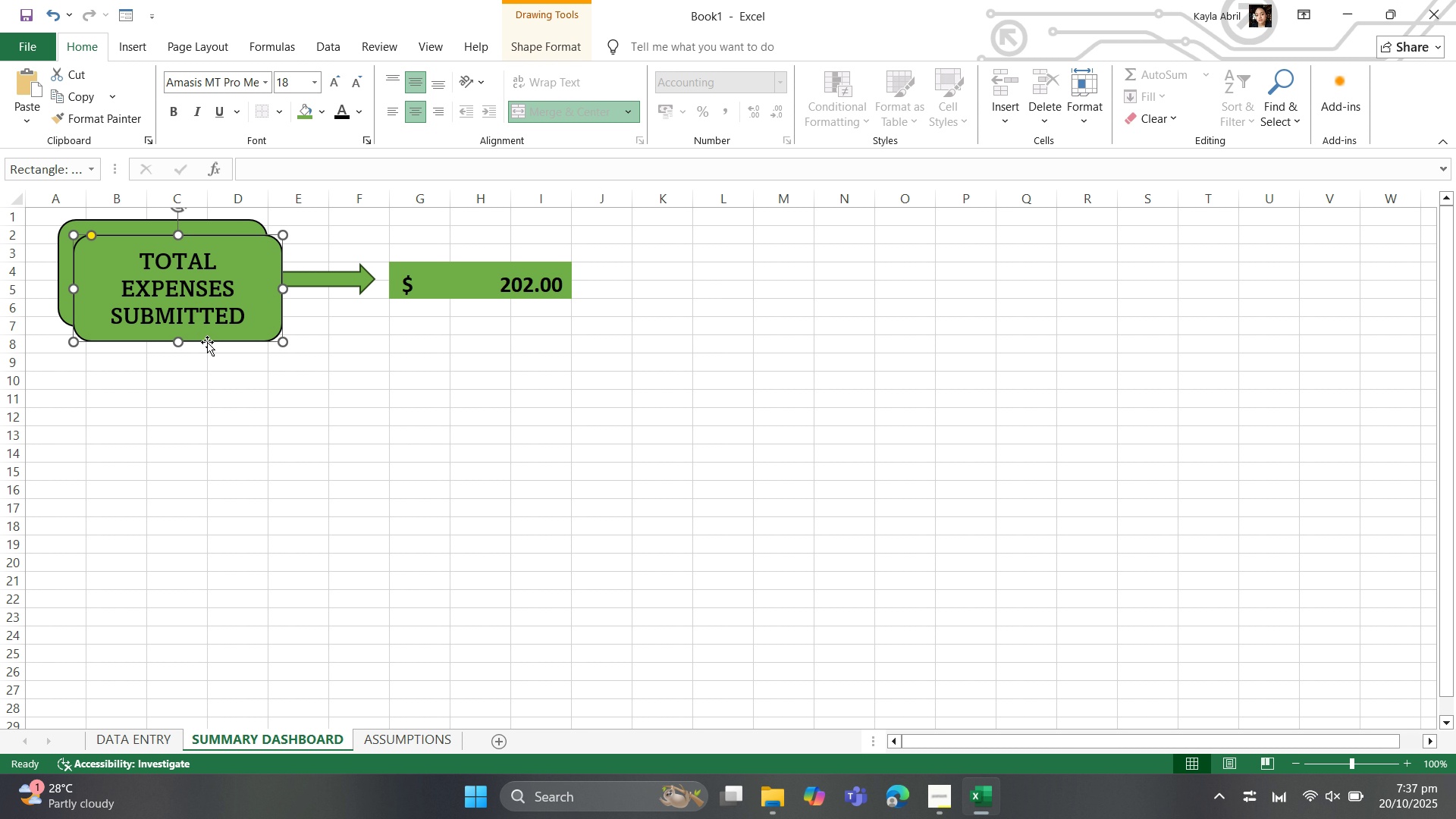 
left_click([190, 399])
 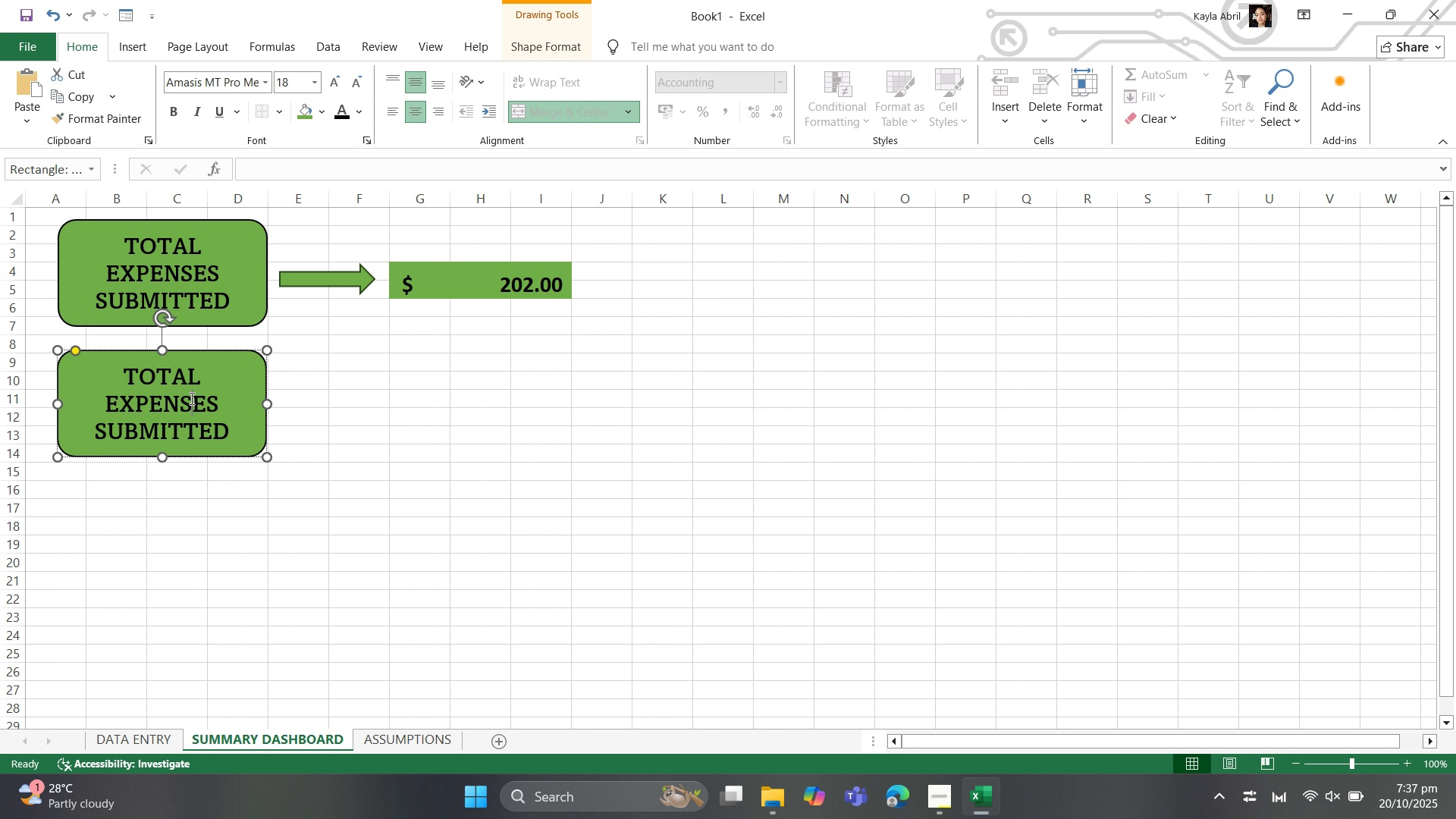 
left_click([188, 395])
 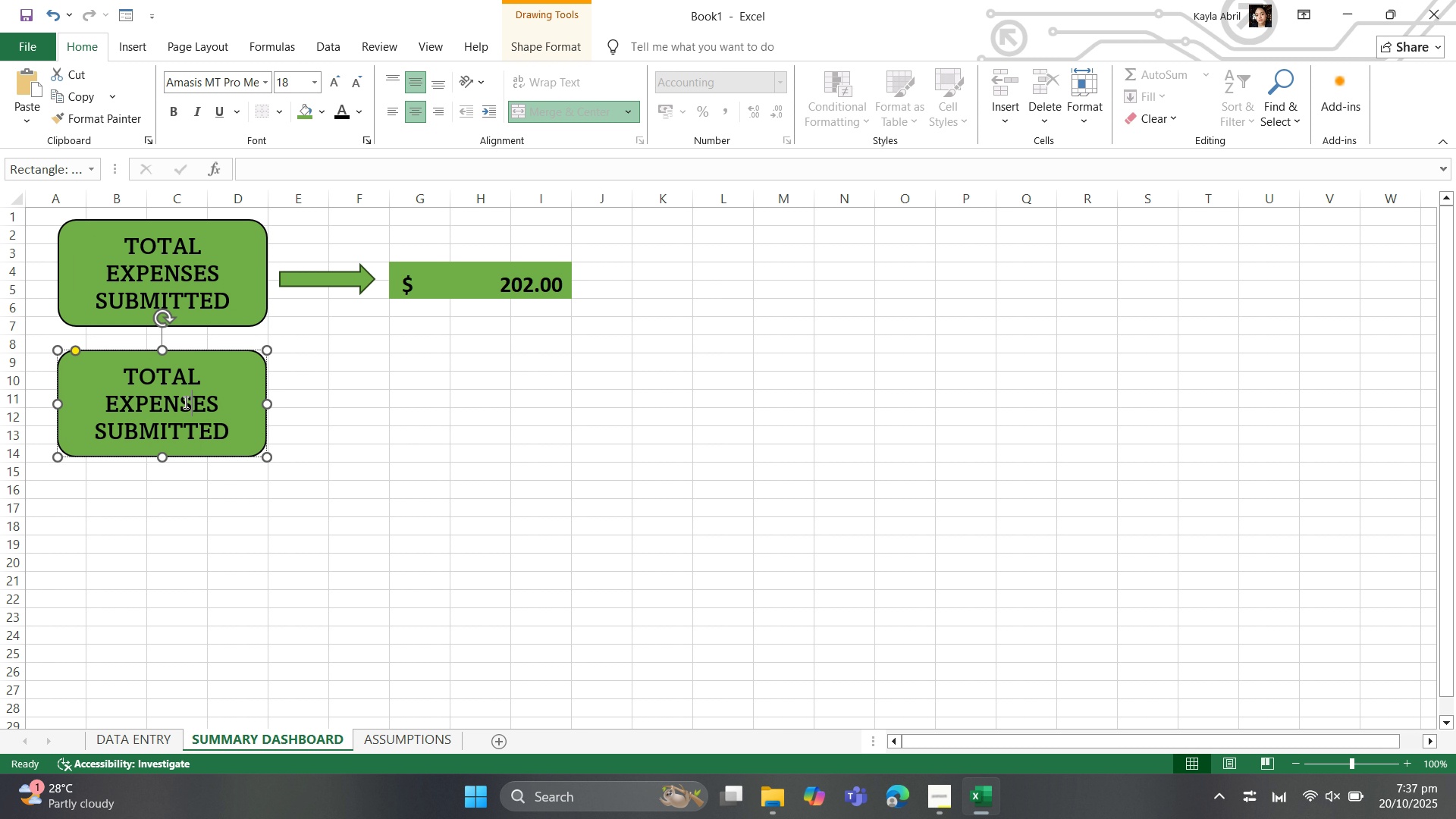 
left_click([182, 402])
 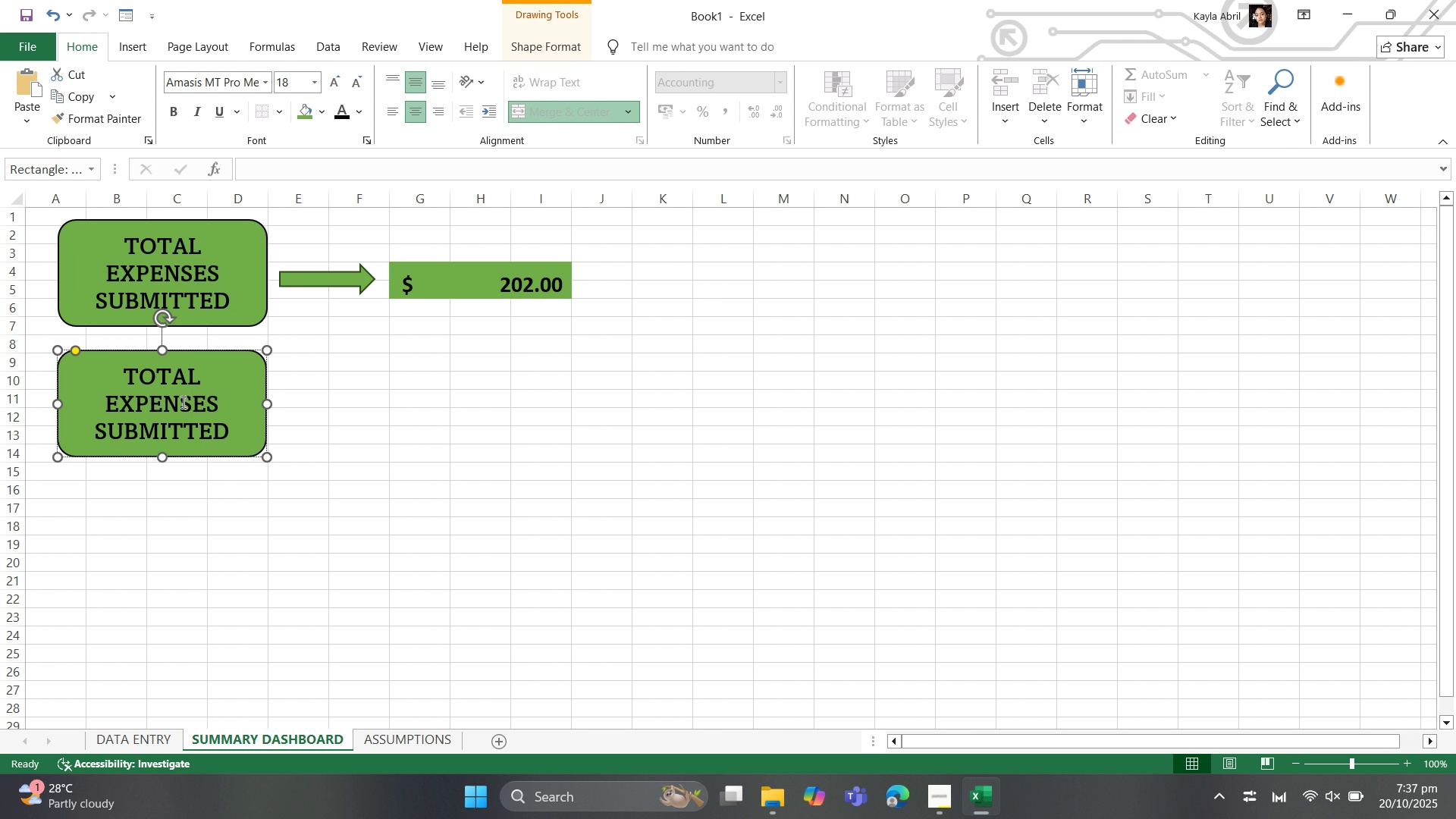 
hold_key(key=ControlLeft, duration=0.64)
 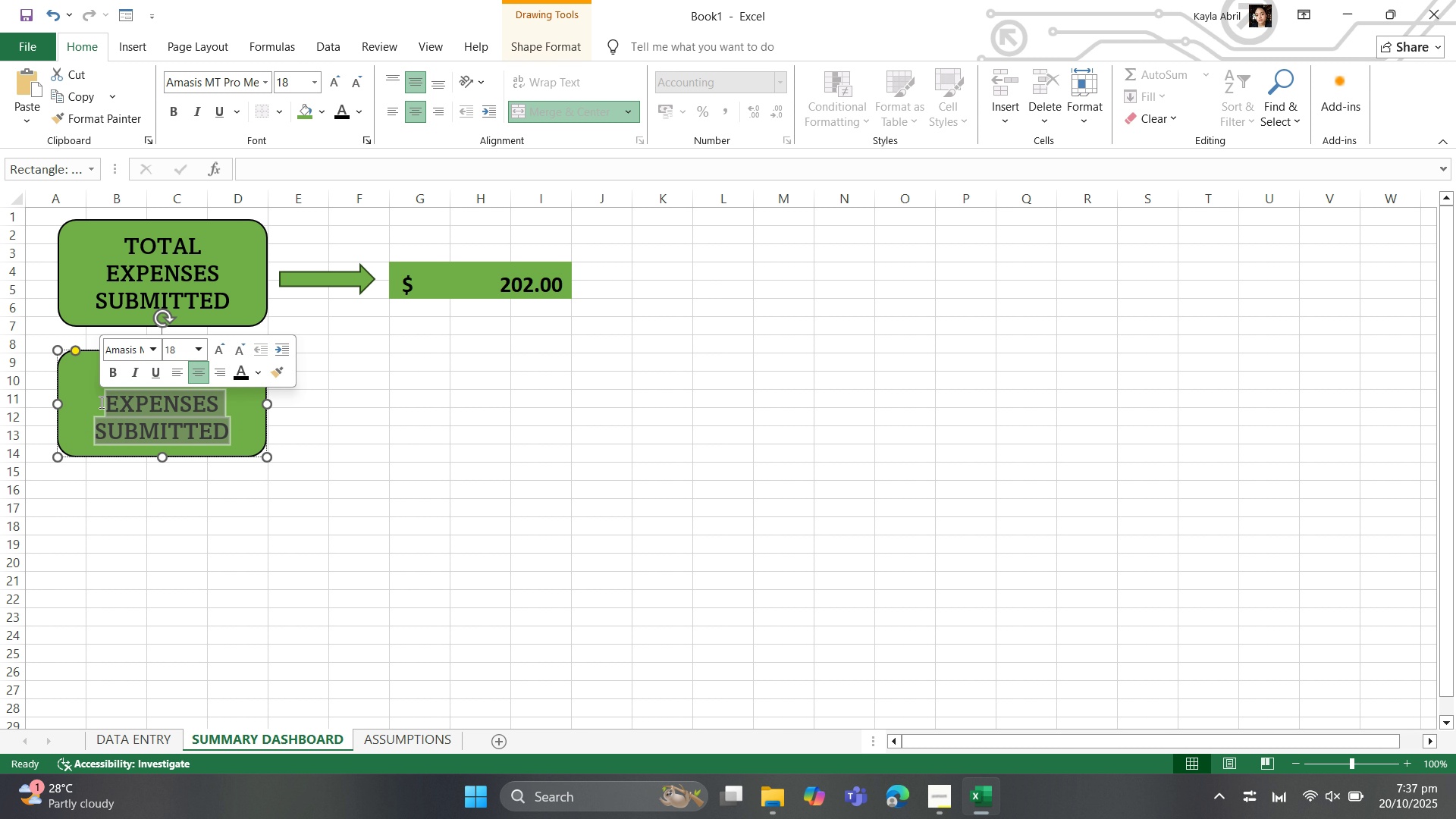 
type(APPROVED )
 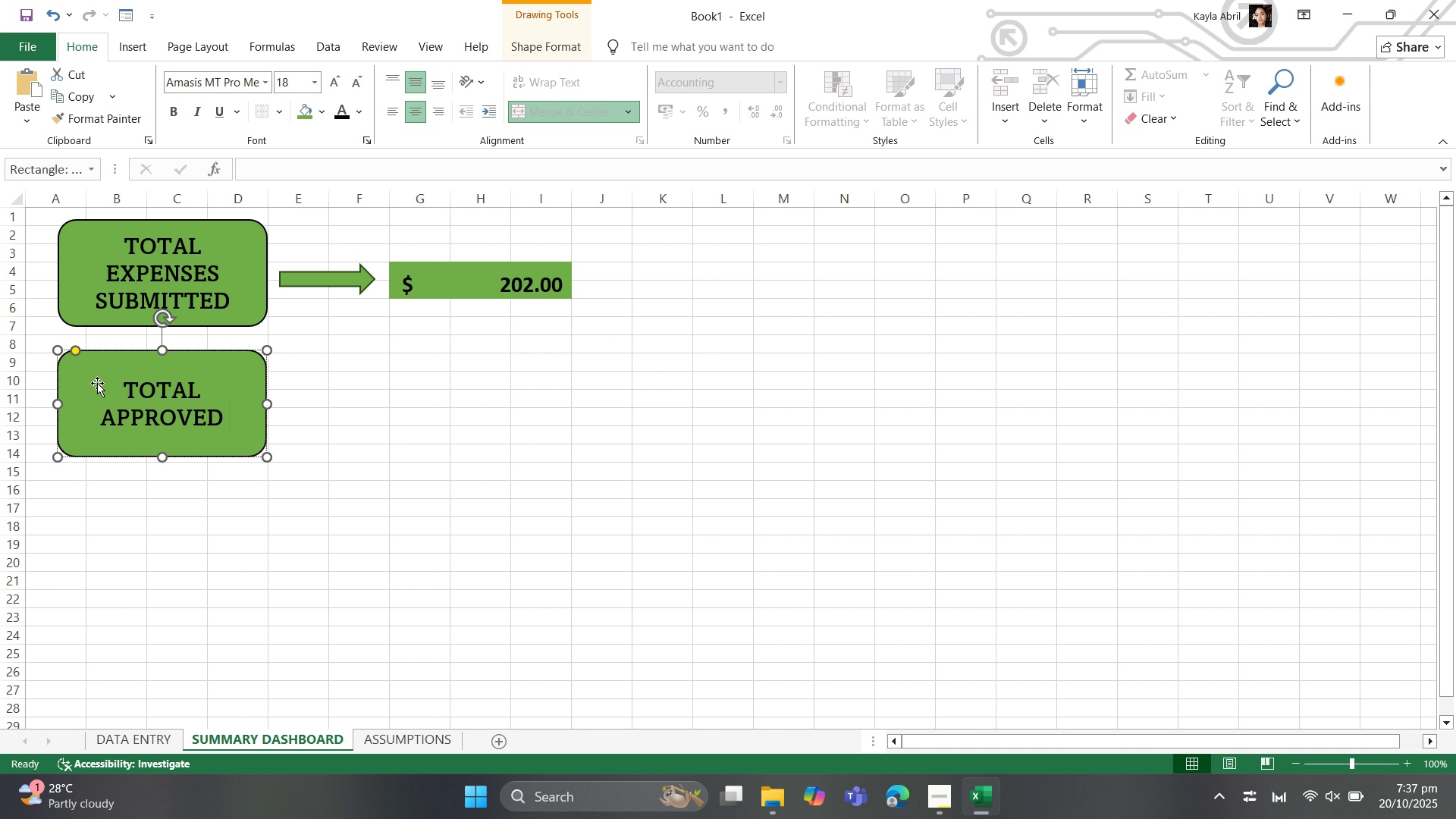 
left_click([340, 281])
 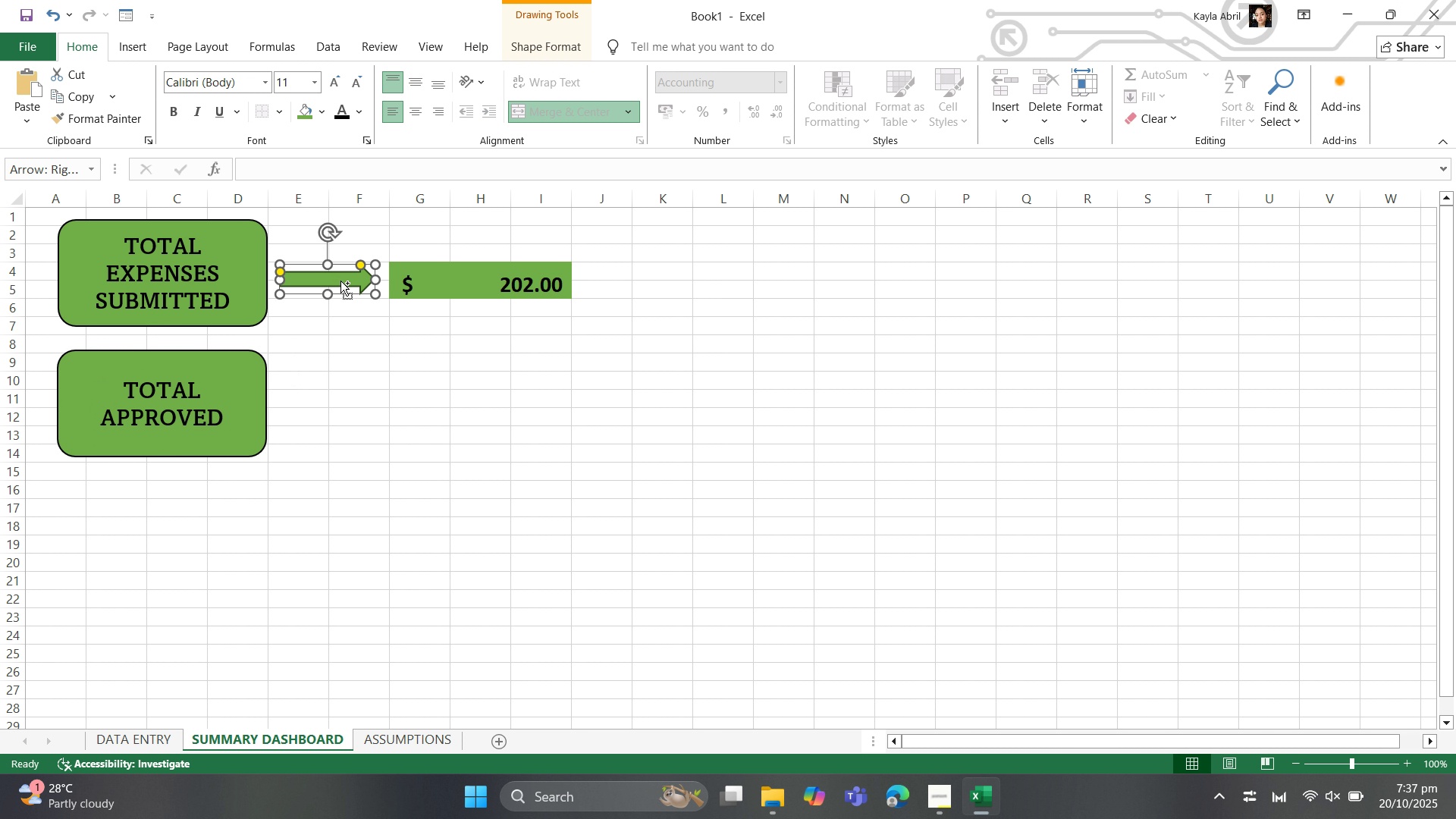 
key(Control+C)
 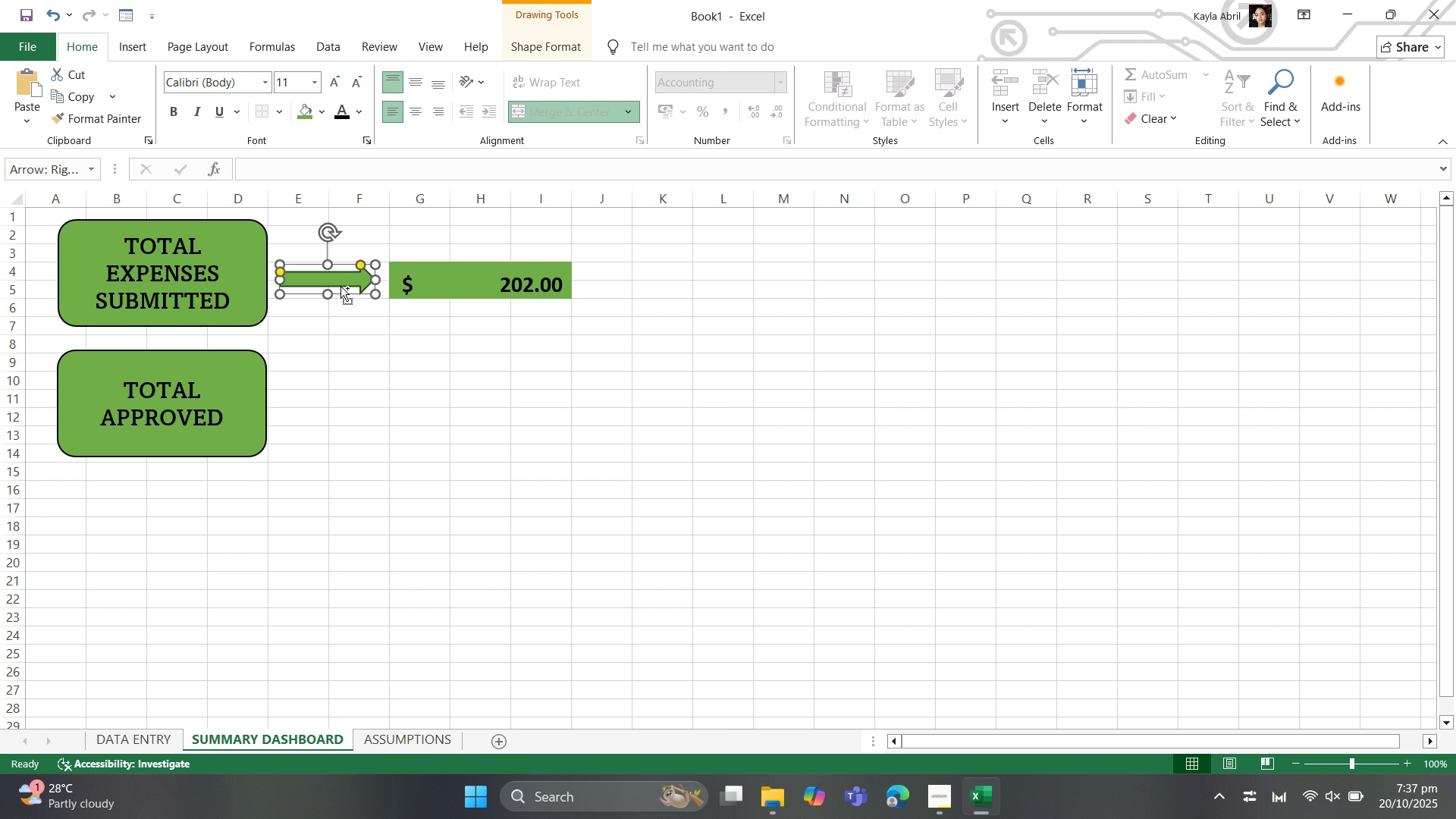 
key(Control+V)
 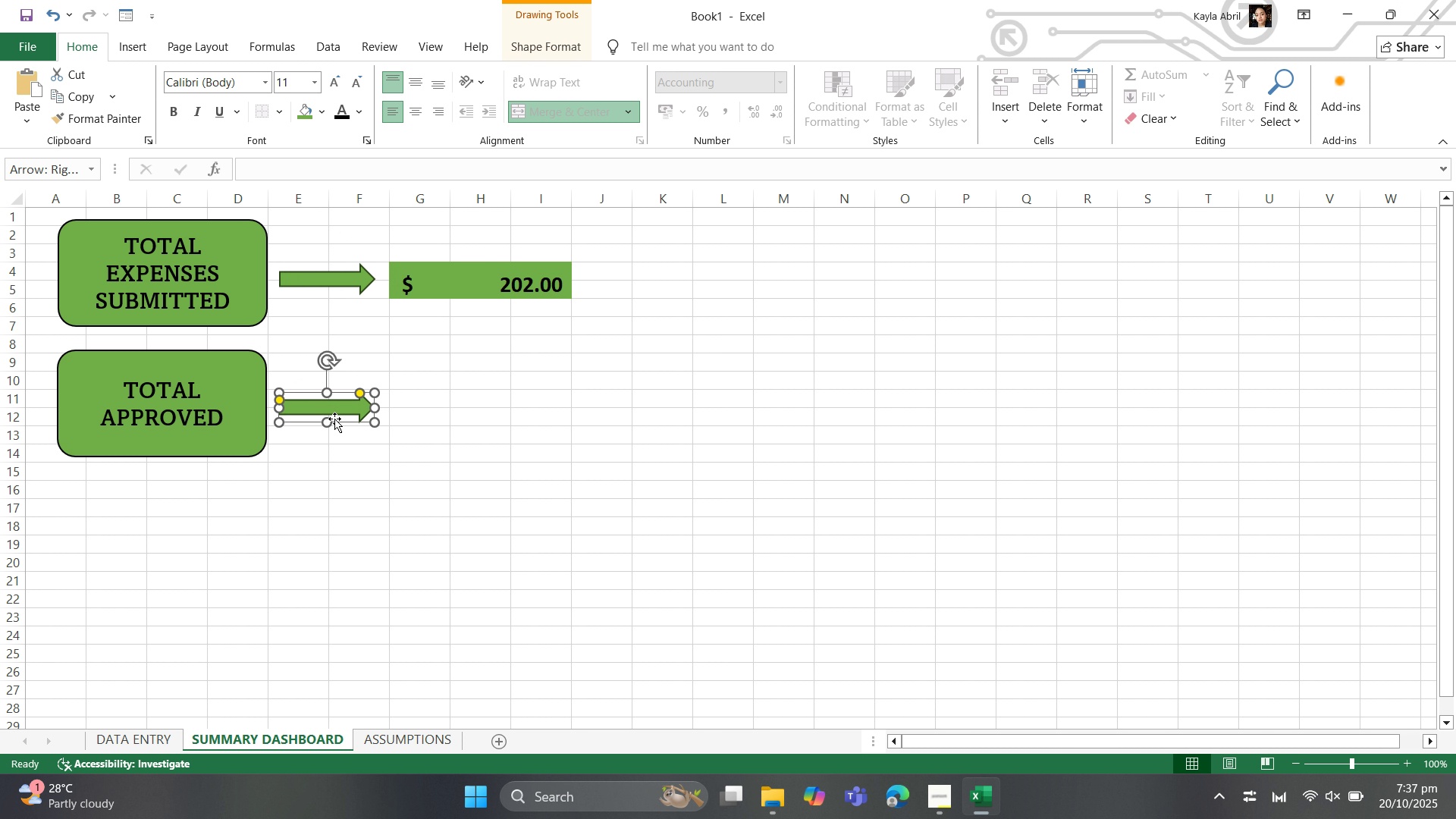 
wait(10.07)
 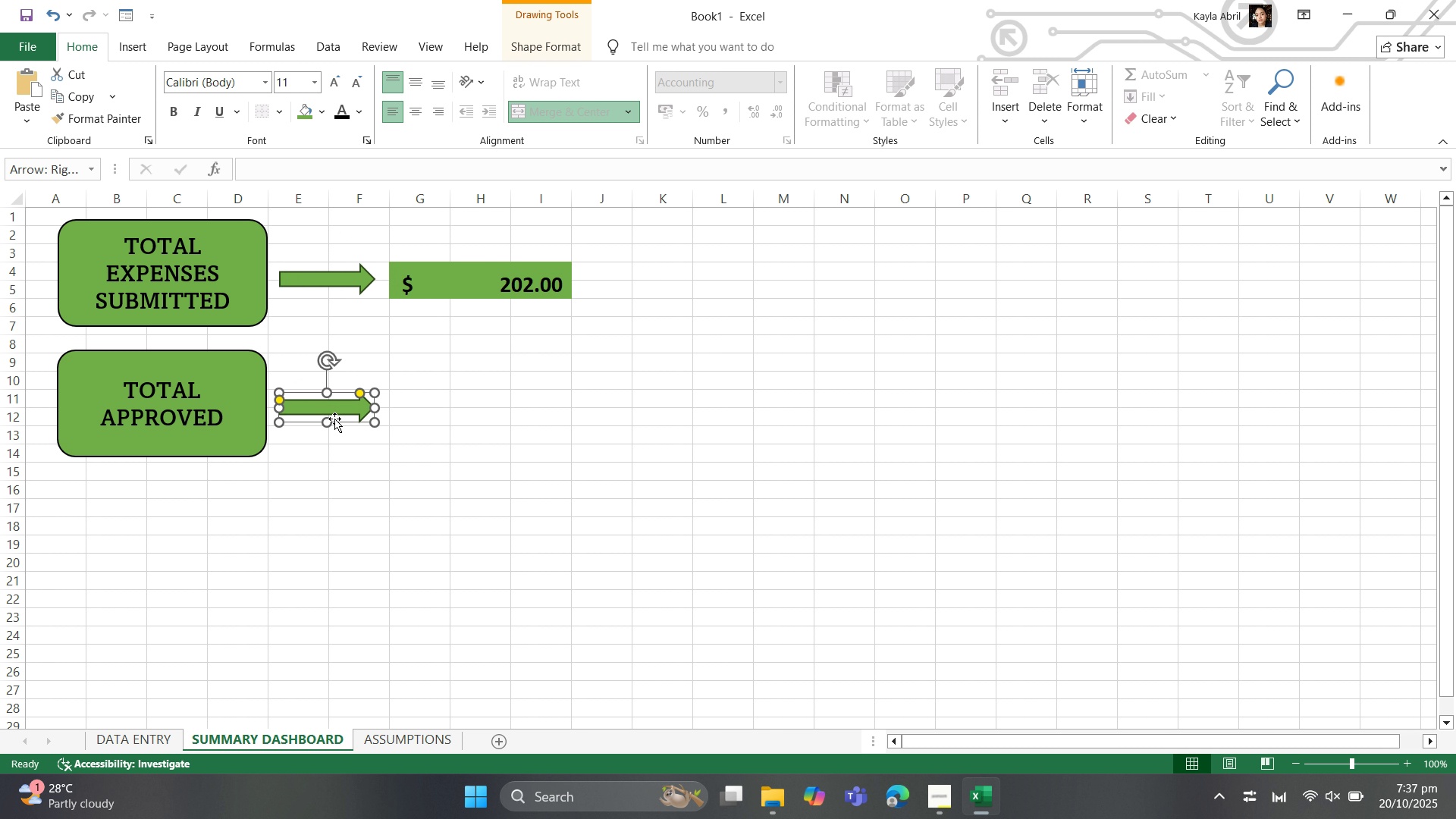 
left_click([422, 409])
 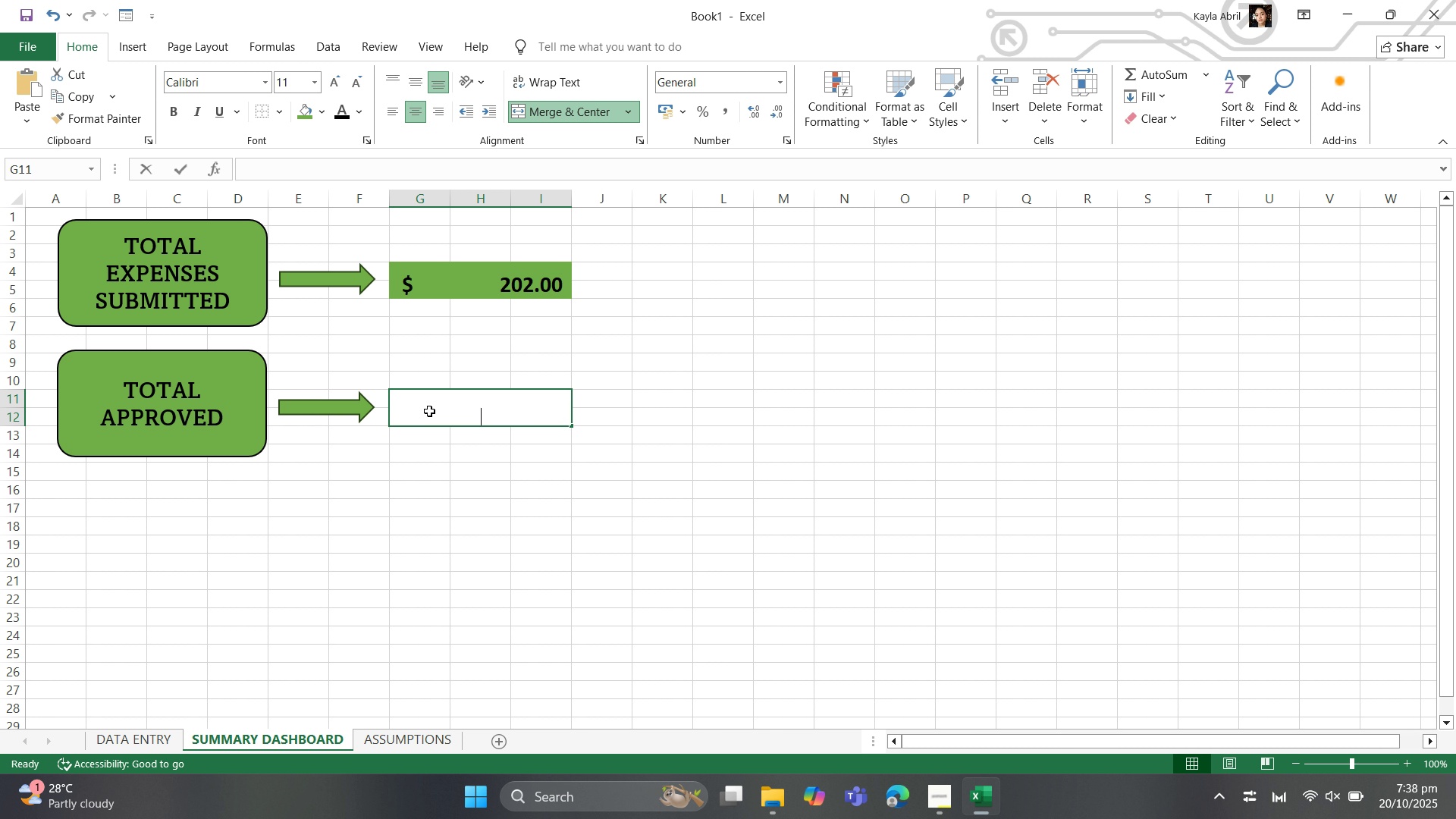 
type(=SUMIF()
 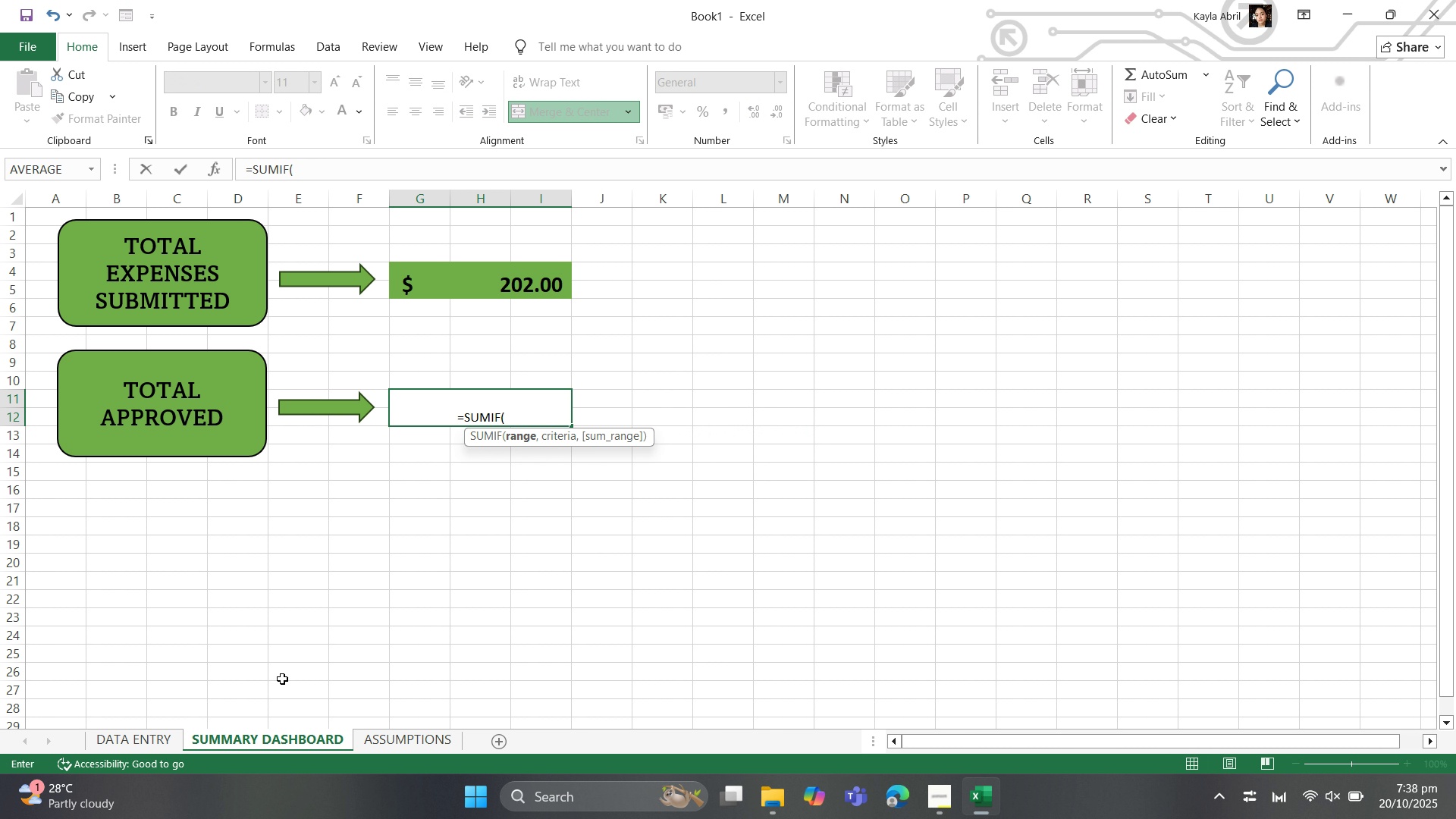 
left_click([135, 737])
 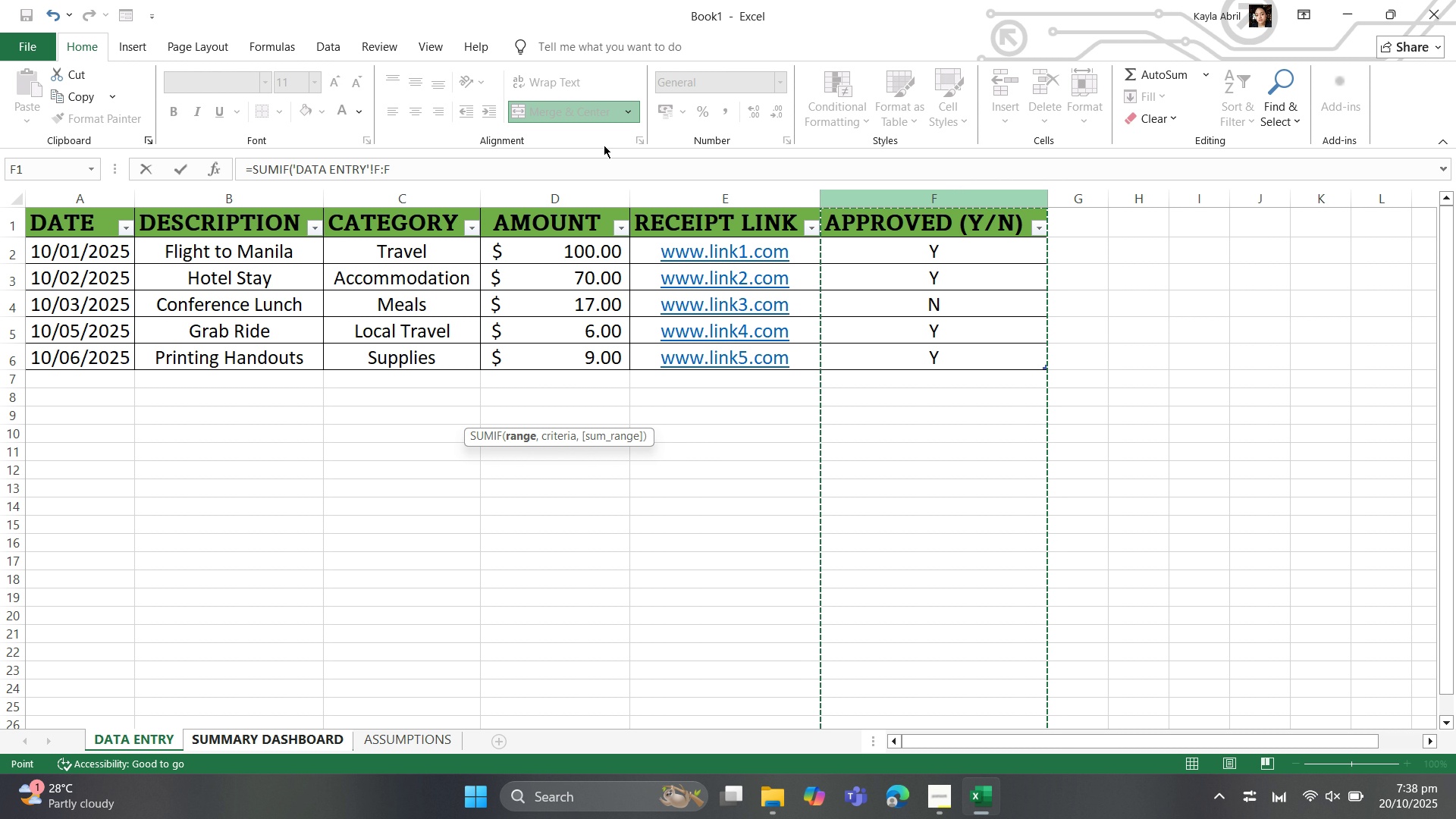 
left_click([433, 168])
 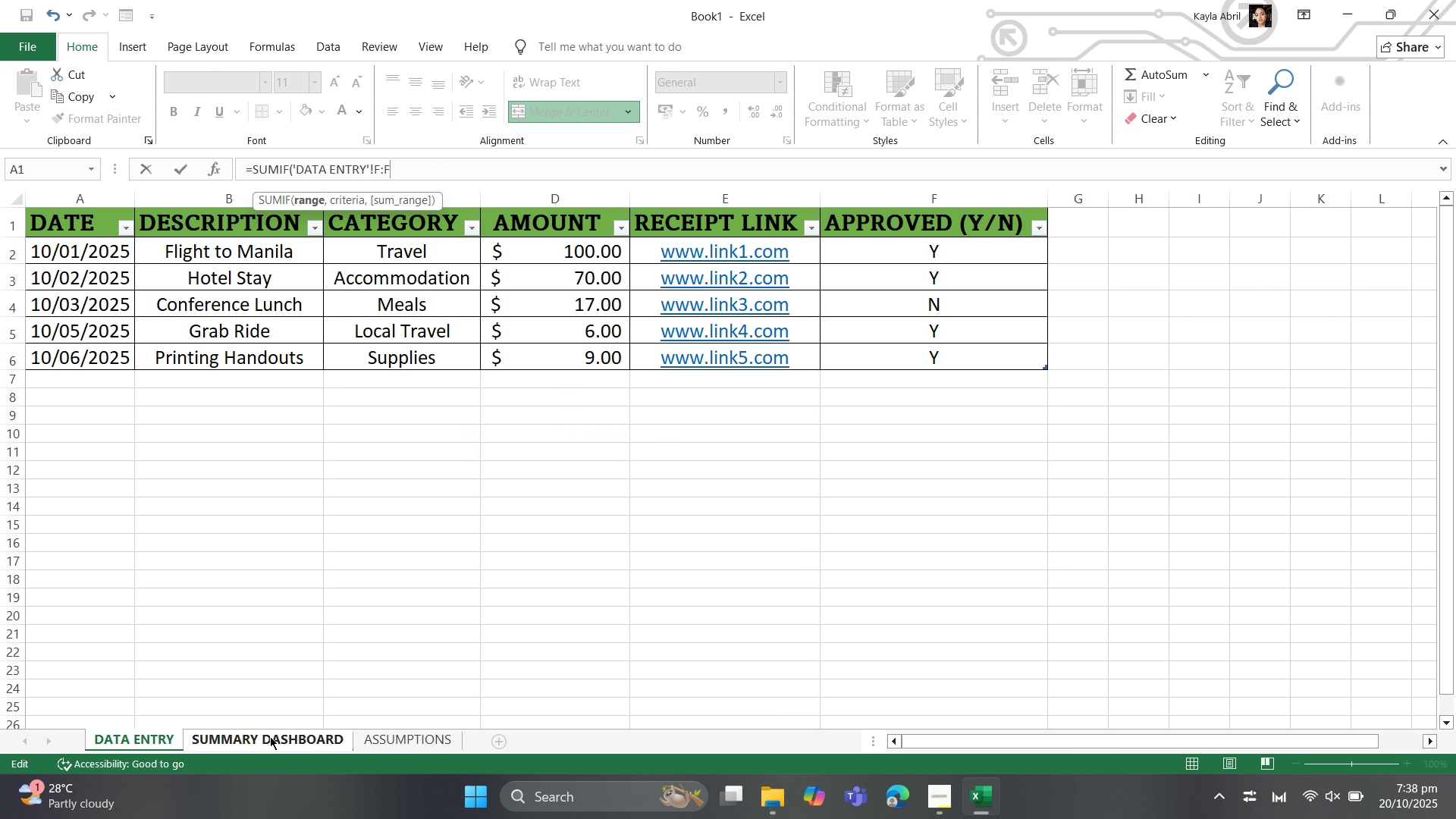 
left_click([271, 736])
 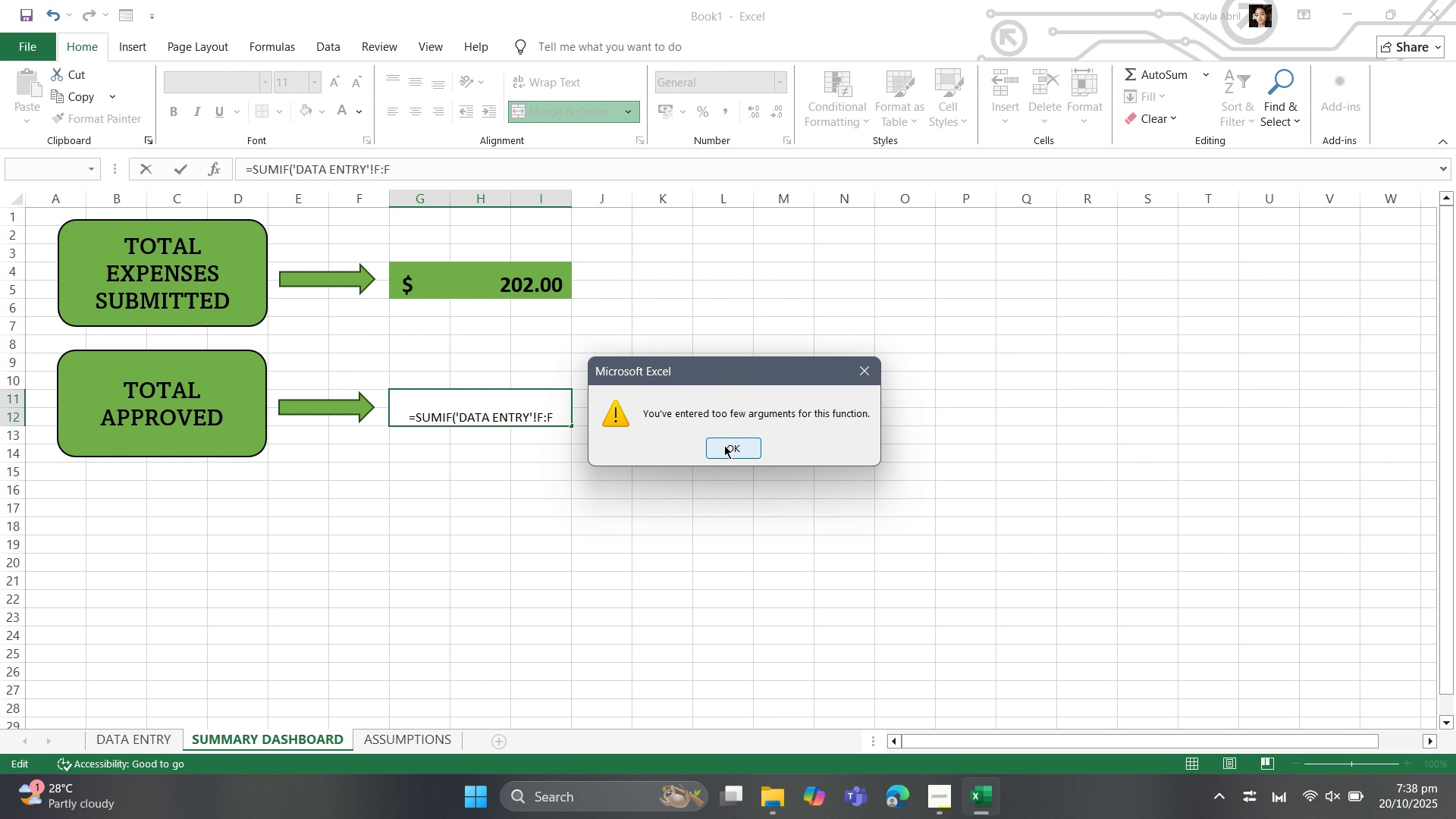 
left_click([724, 445])
 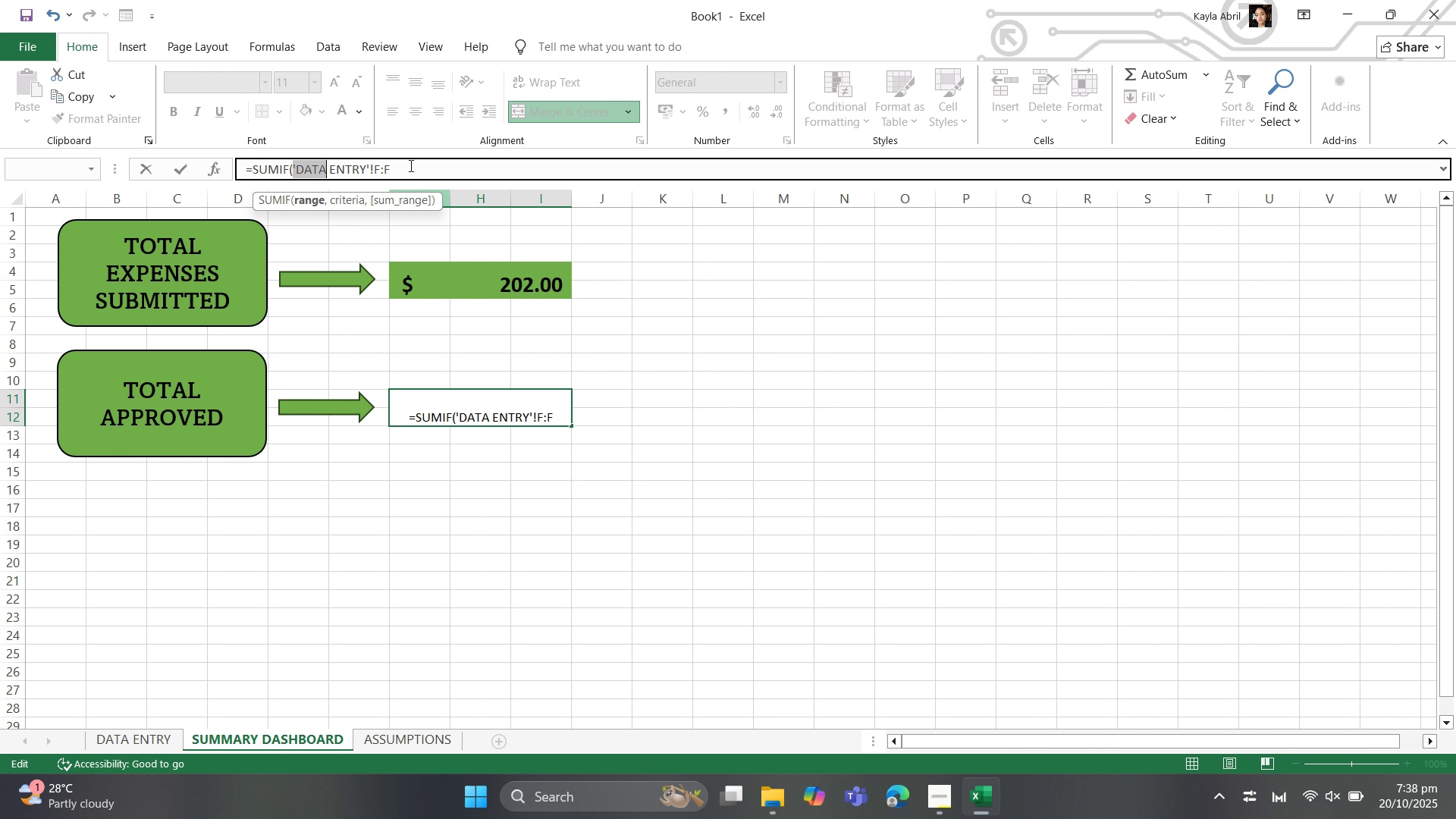 
left_click([401, 166])
 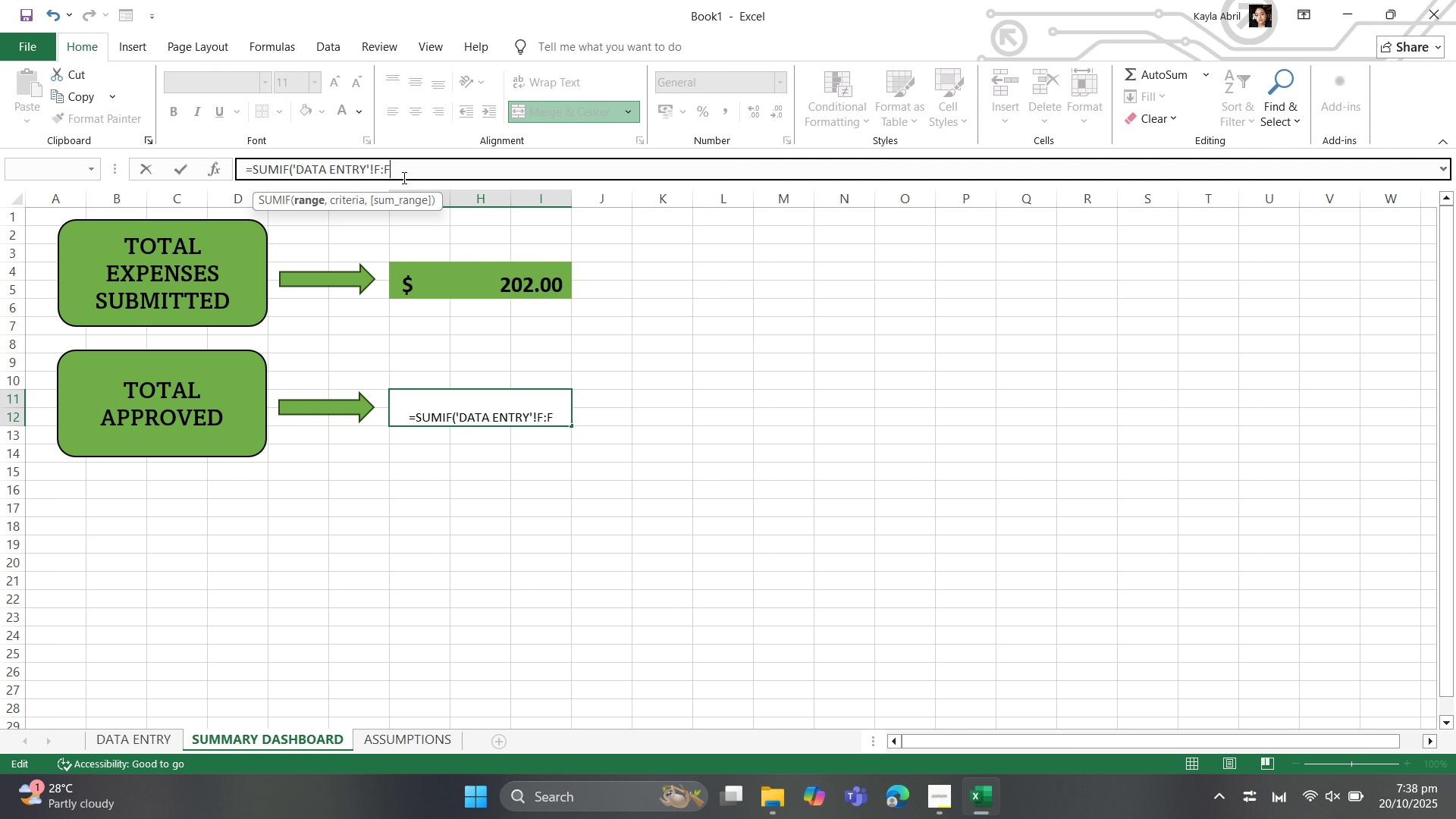 
key(Comma)
 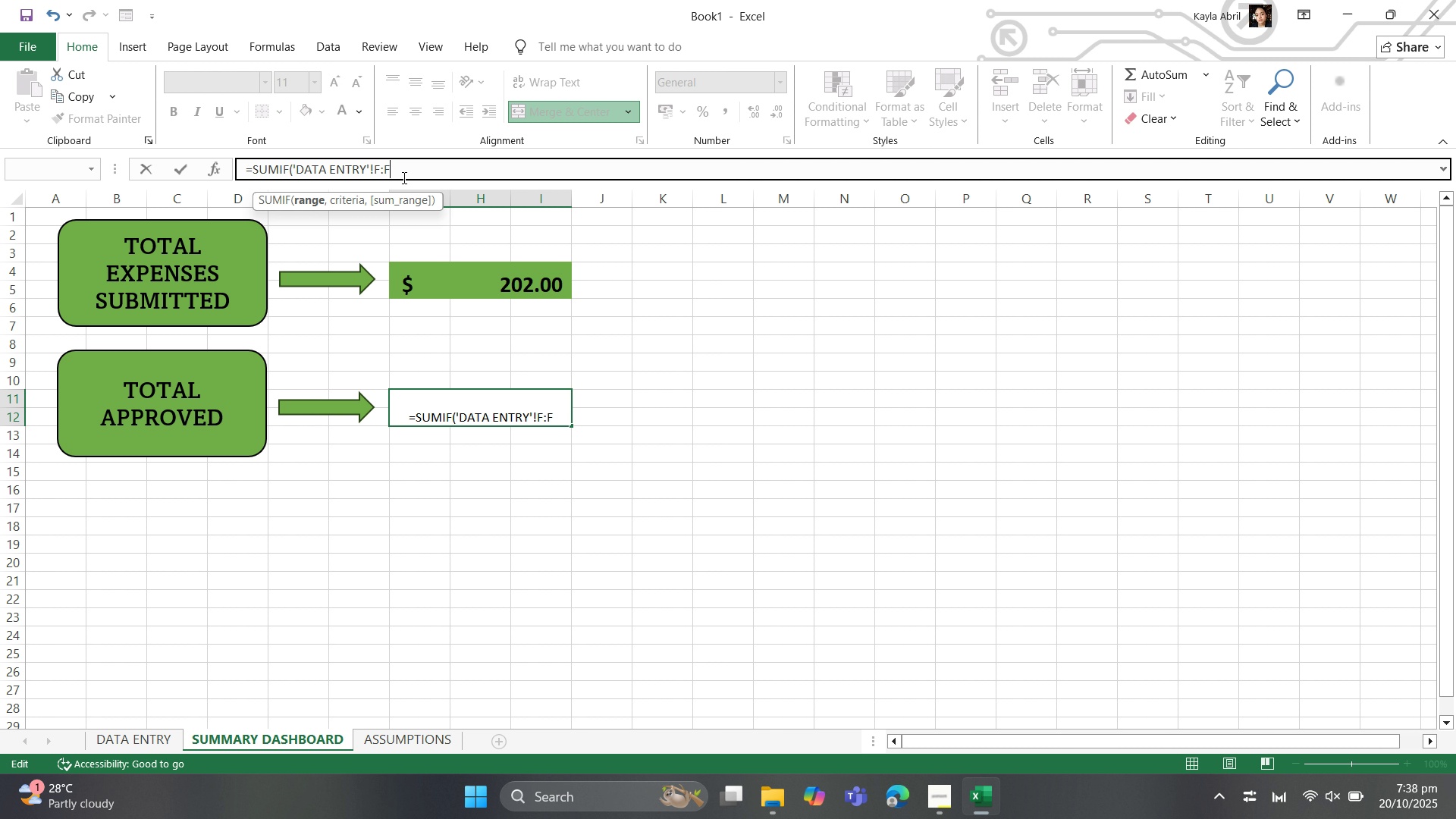 
key(Space)
 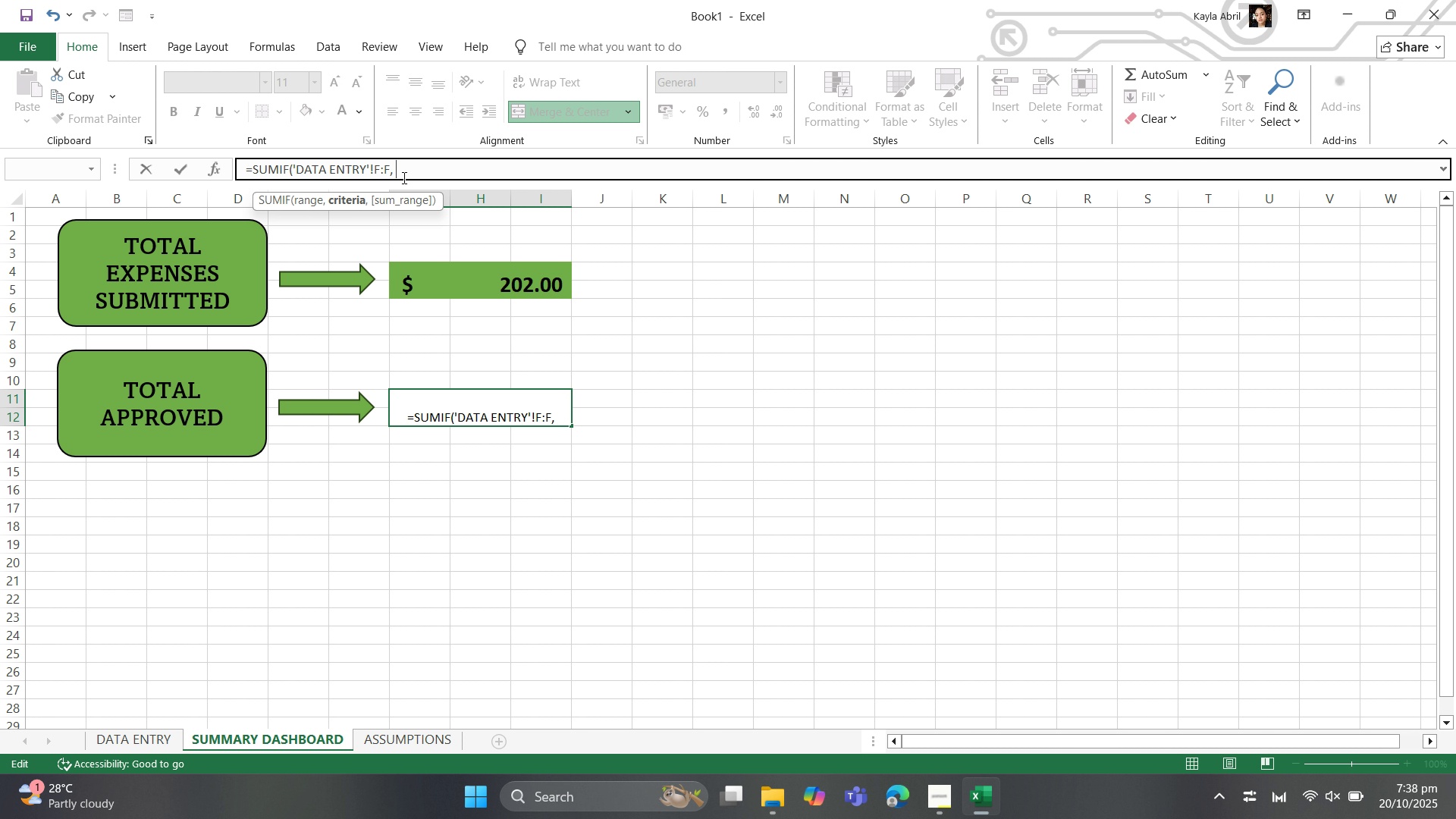 
key(Shift+Quote)
 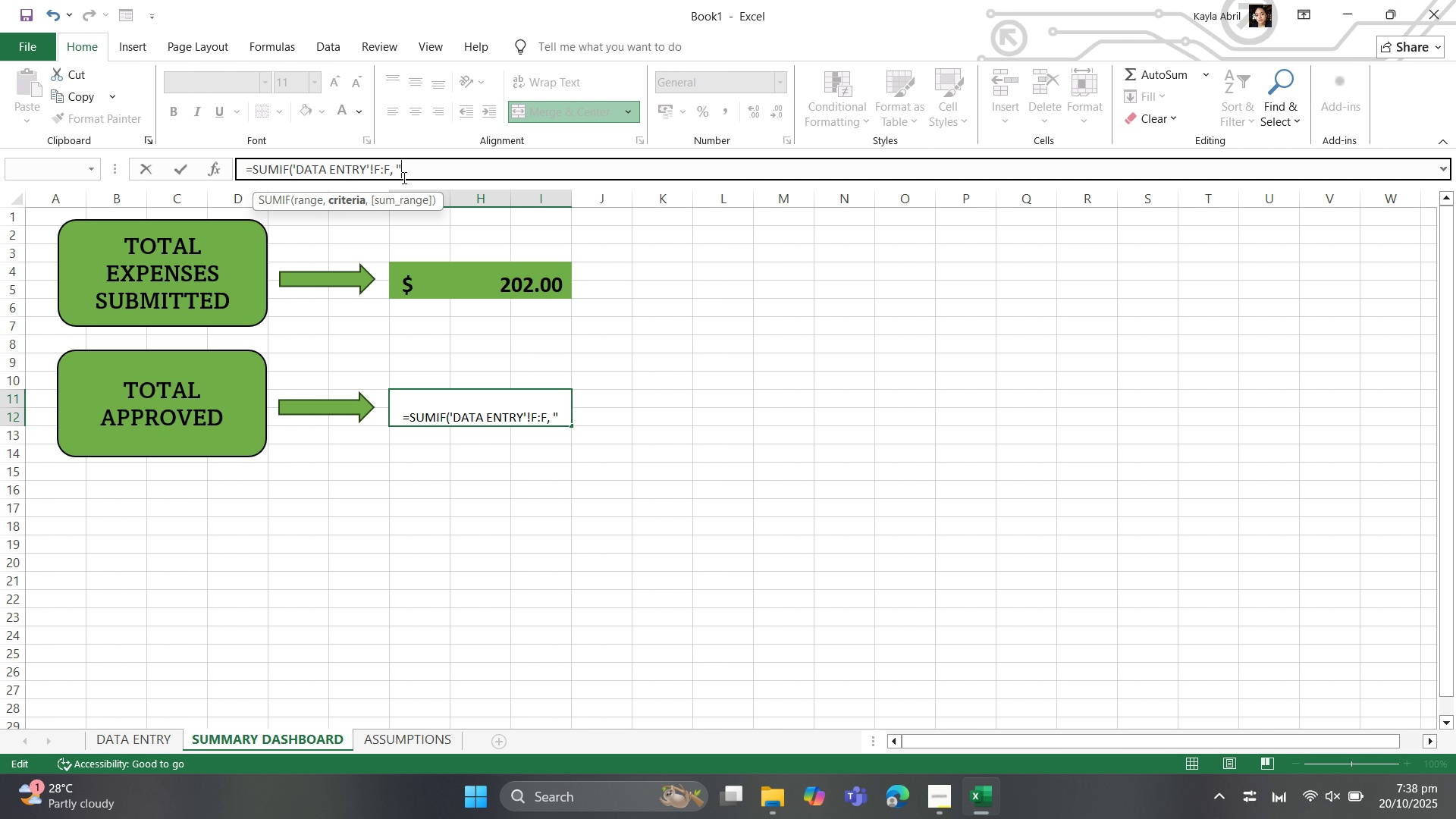 
key(Y)
 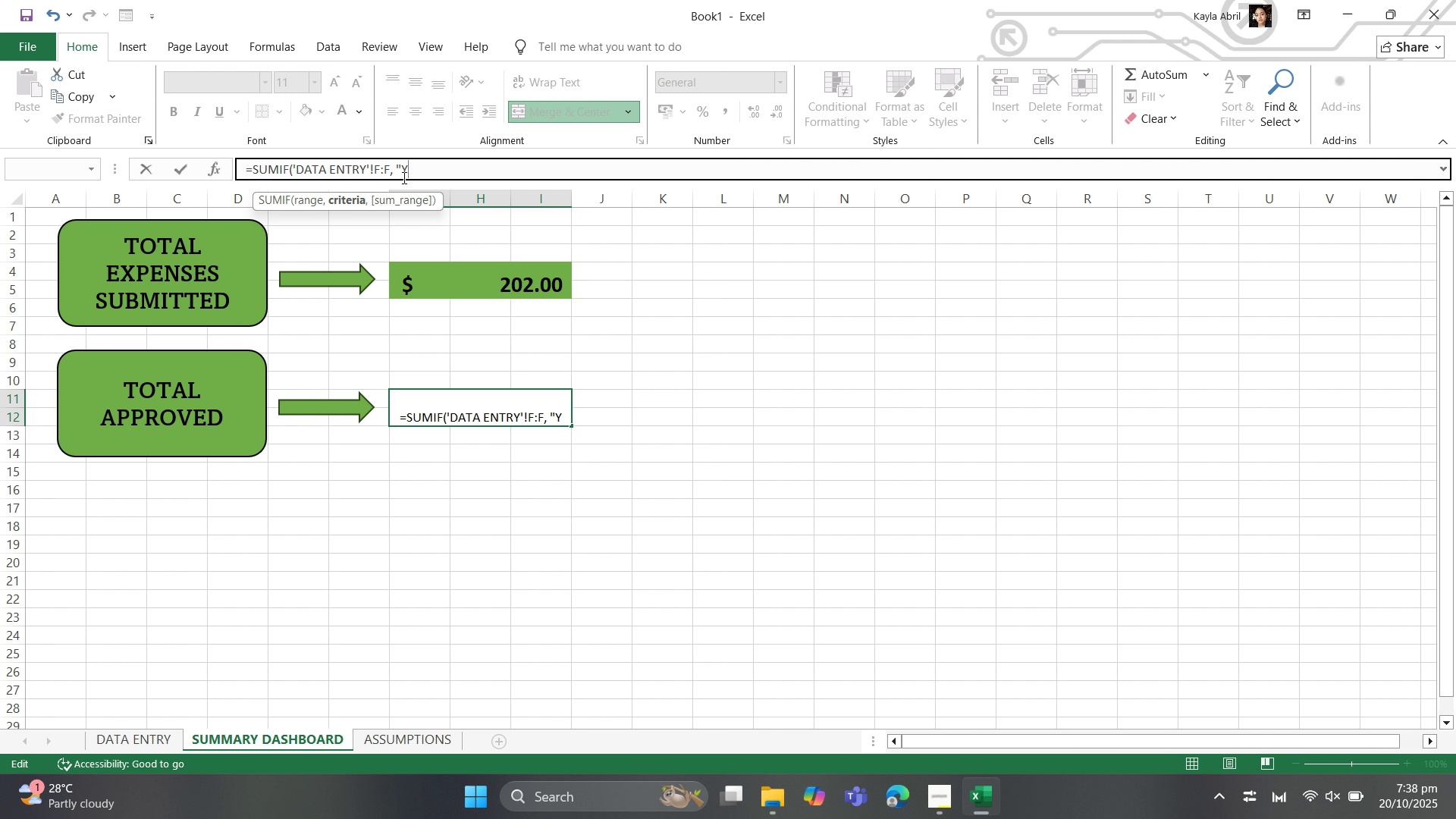 
key(Shift+Quote)
 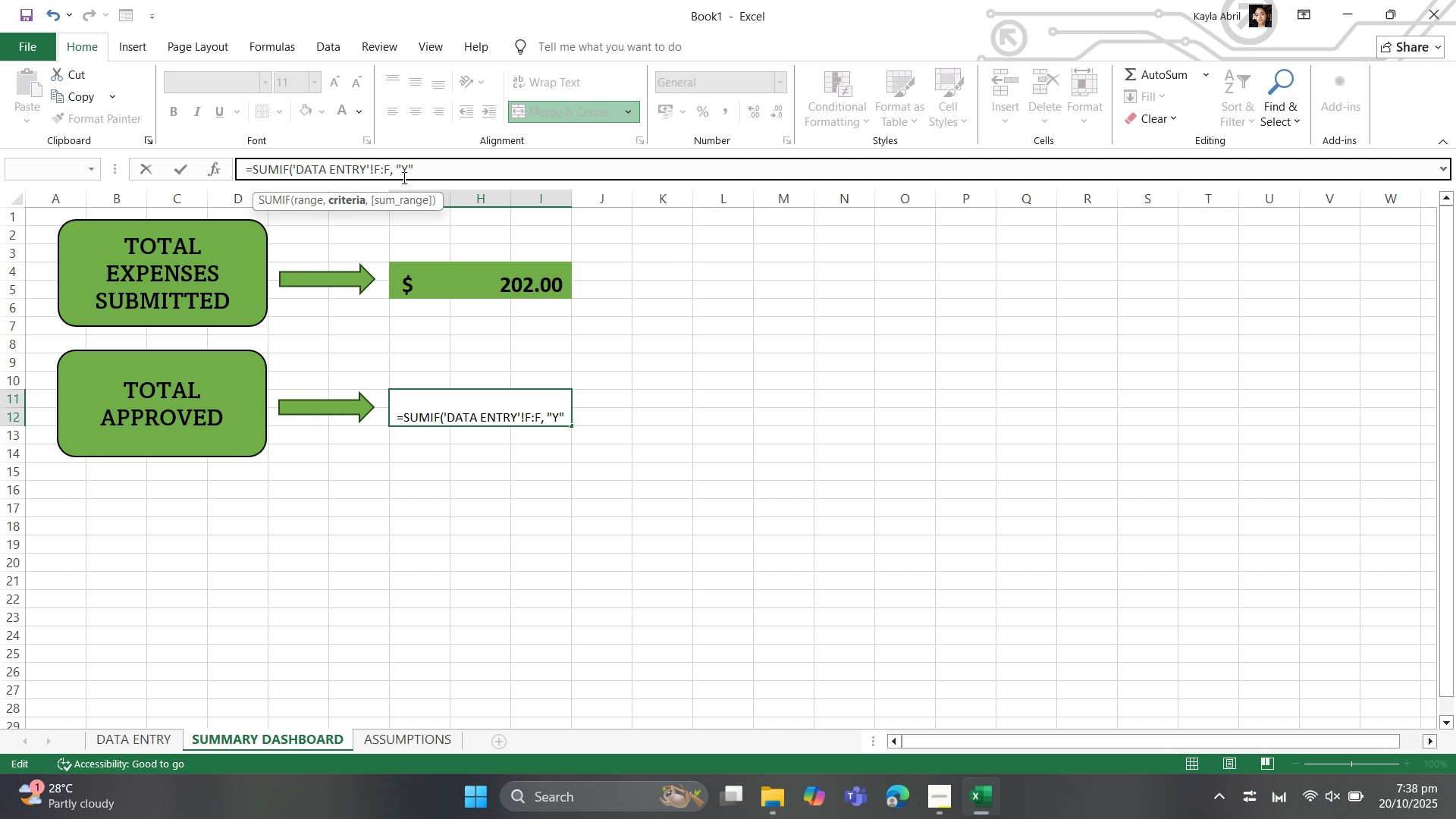 
key(Comma)
 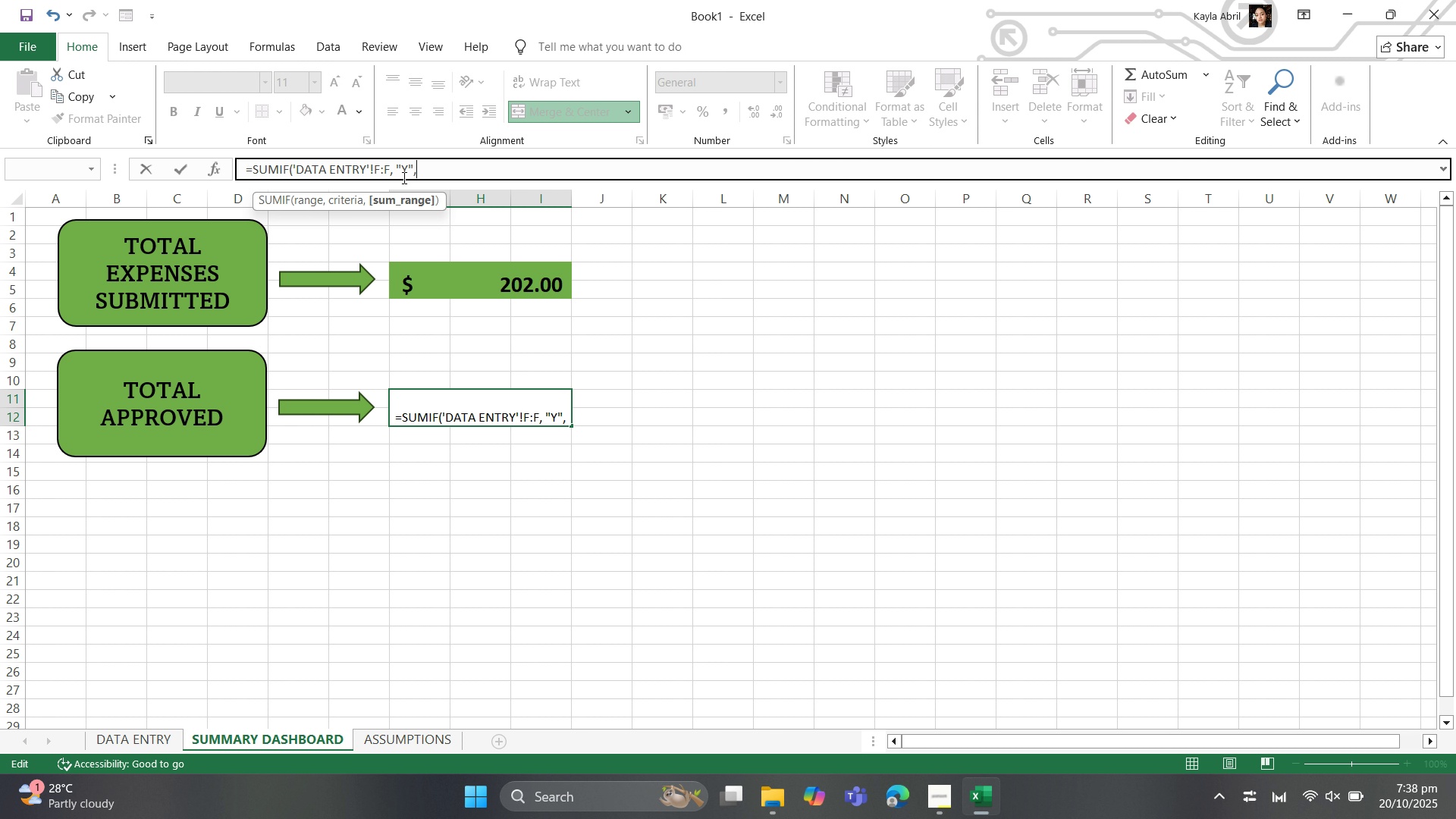 
key(Space)
 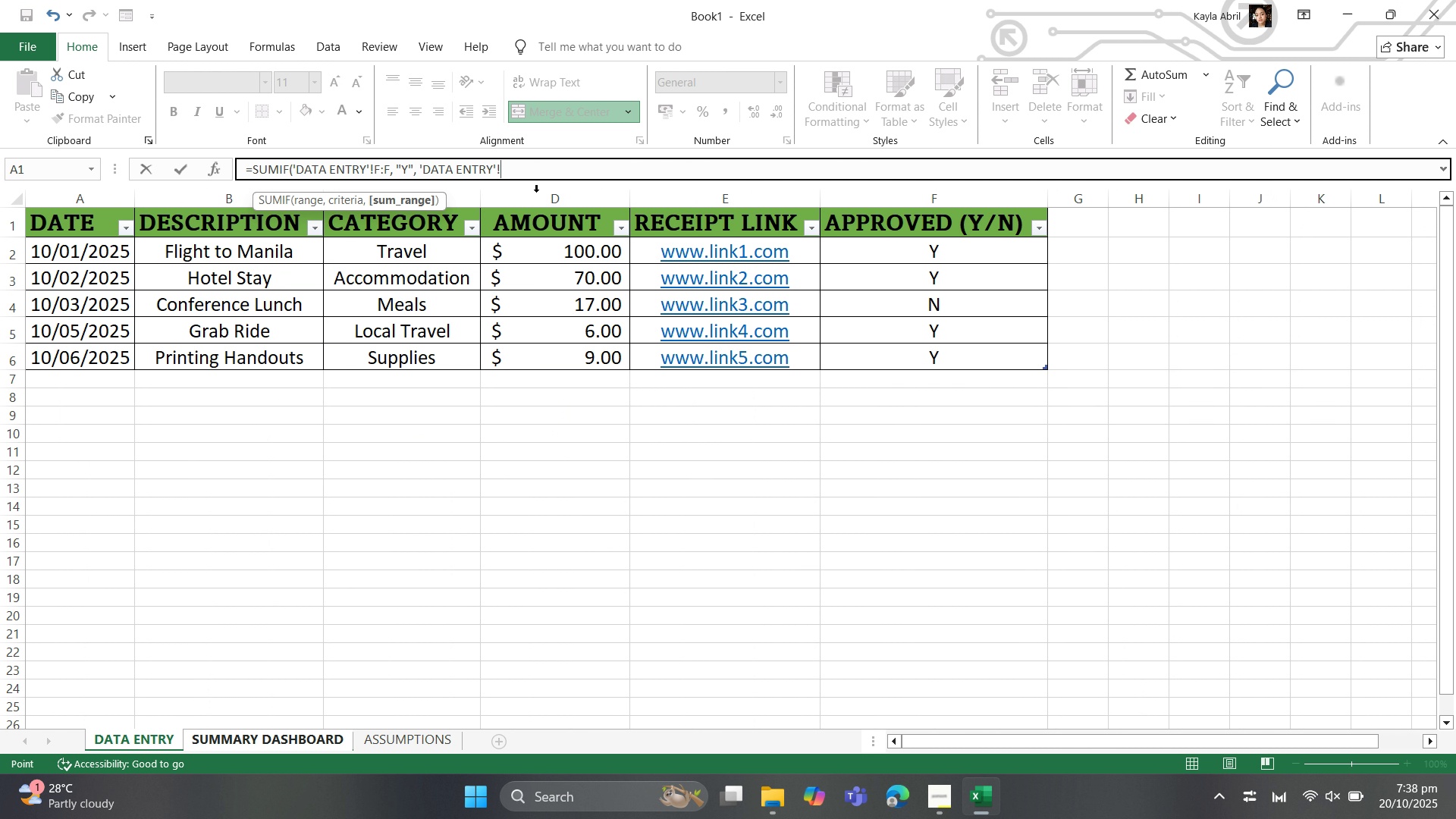 
wait(7.09)
 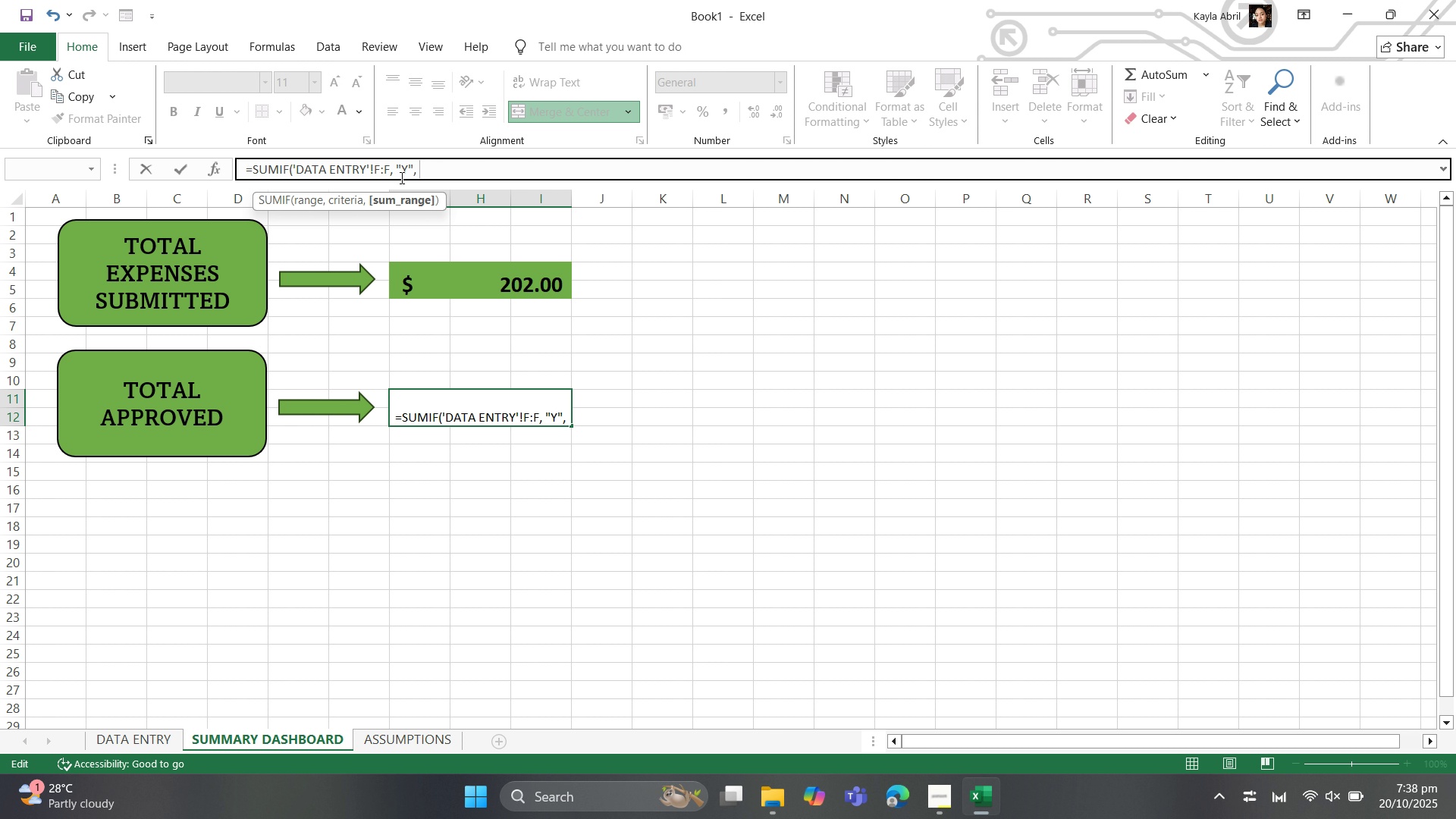 
left_click([547, 174])
 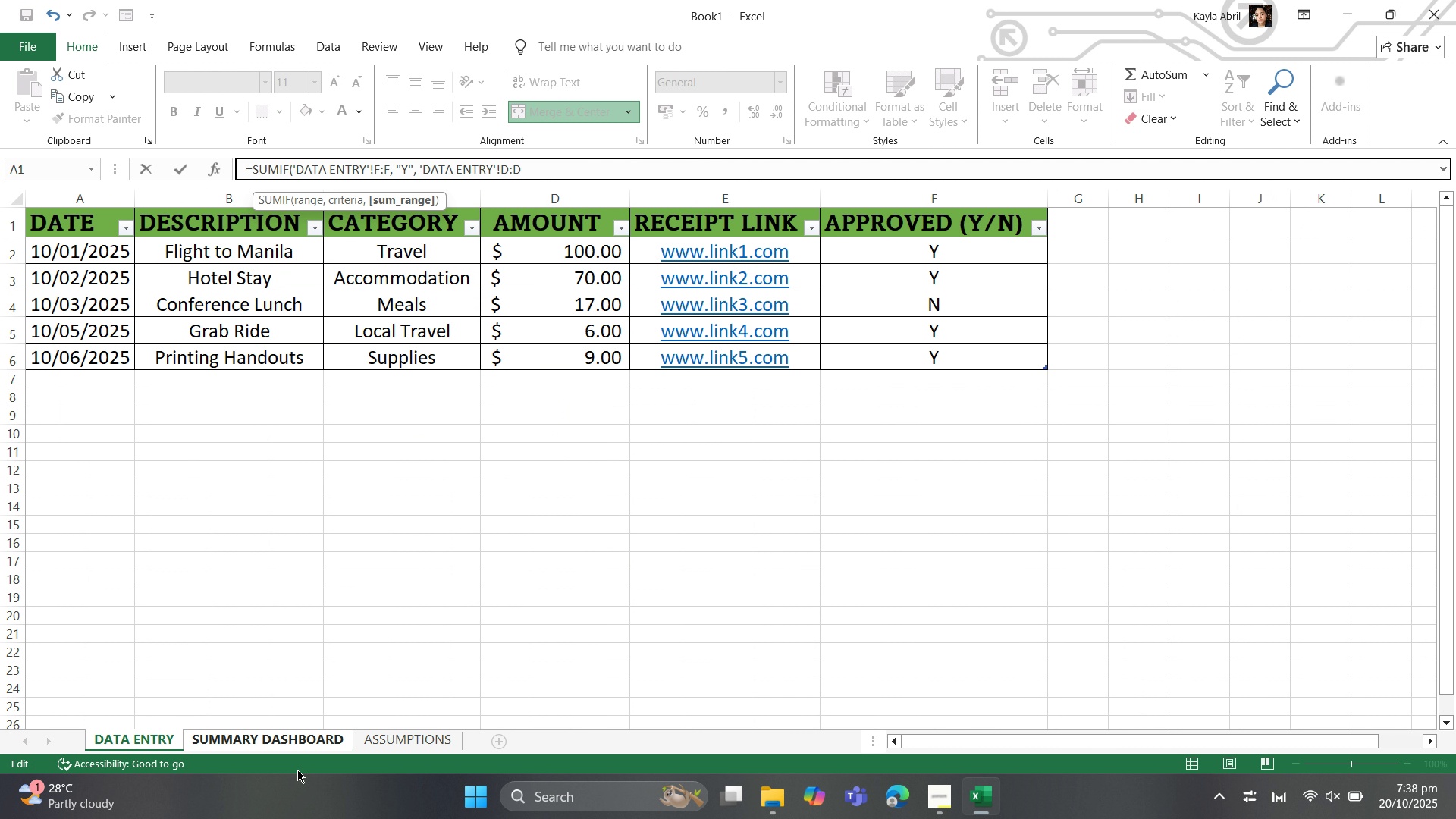 
left_click([312, 739])
 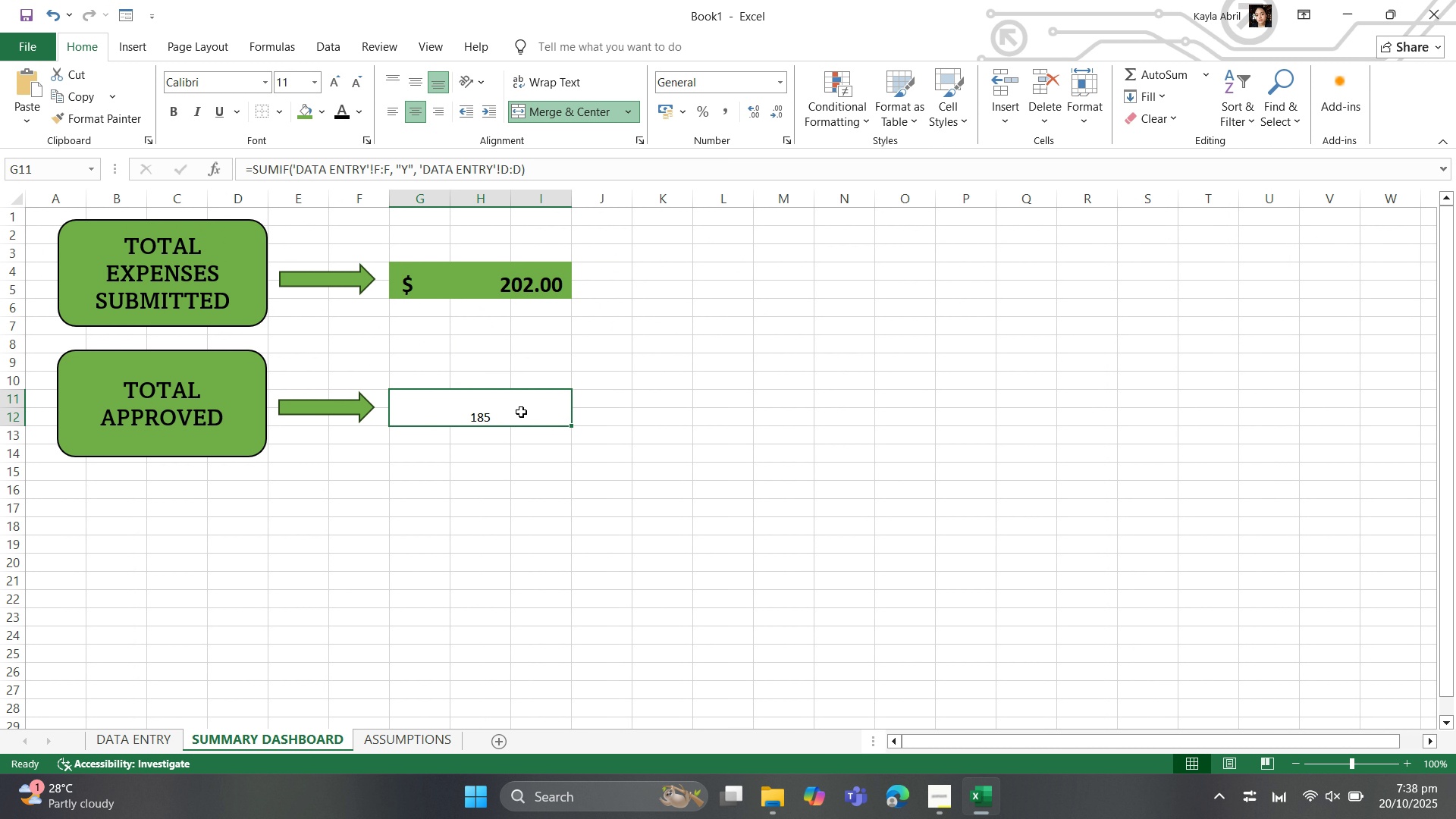 
left_click([521, 412])
 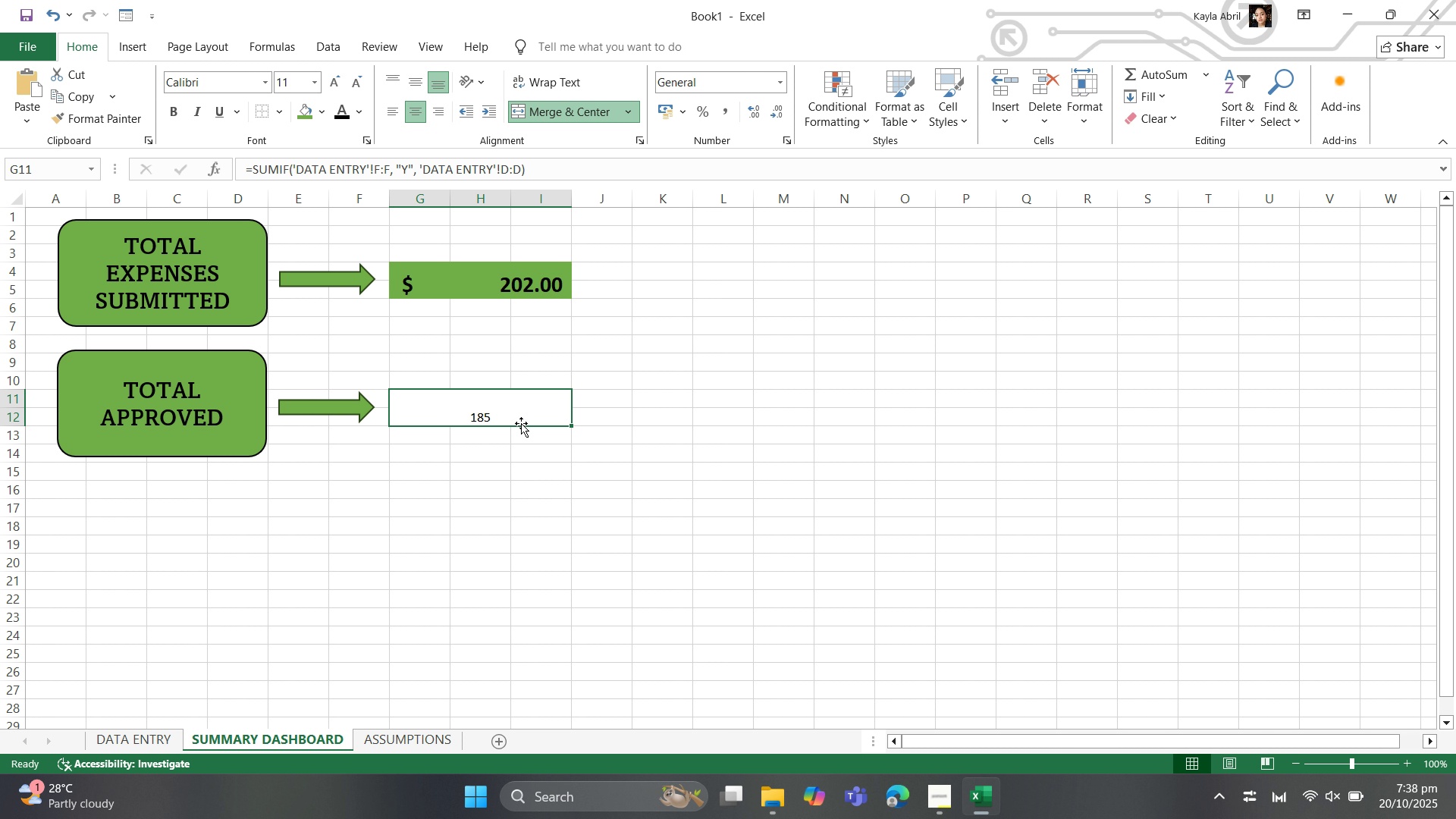 
right_click([521, 423])
 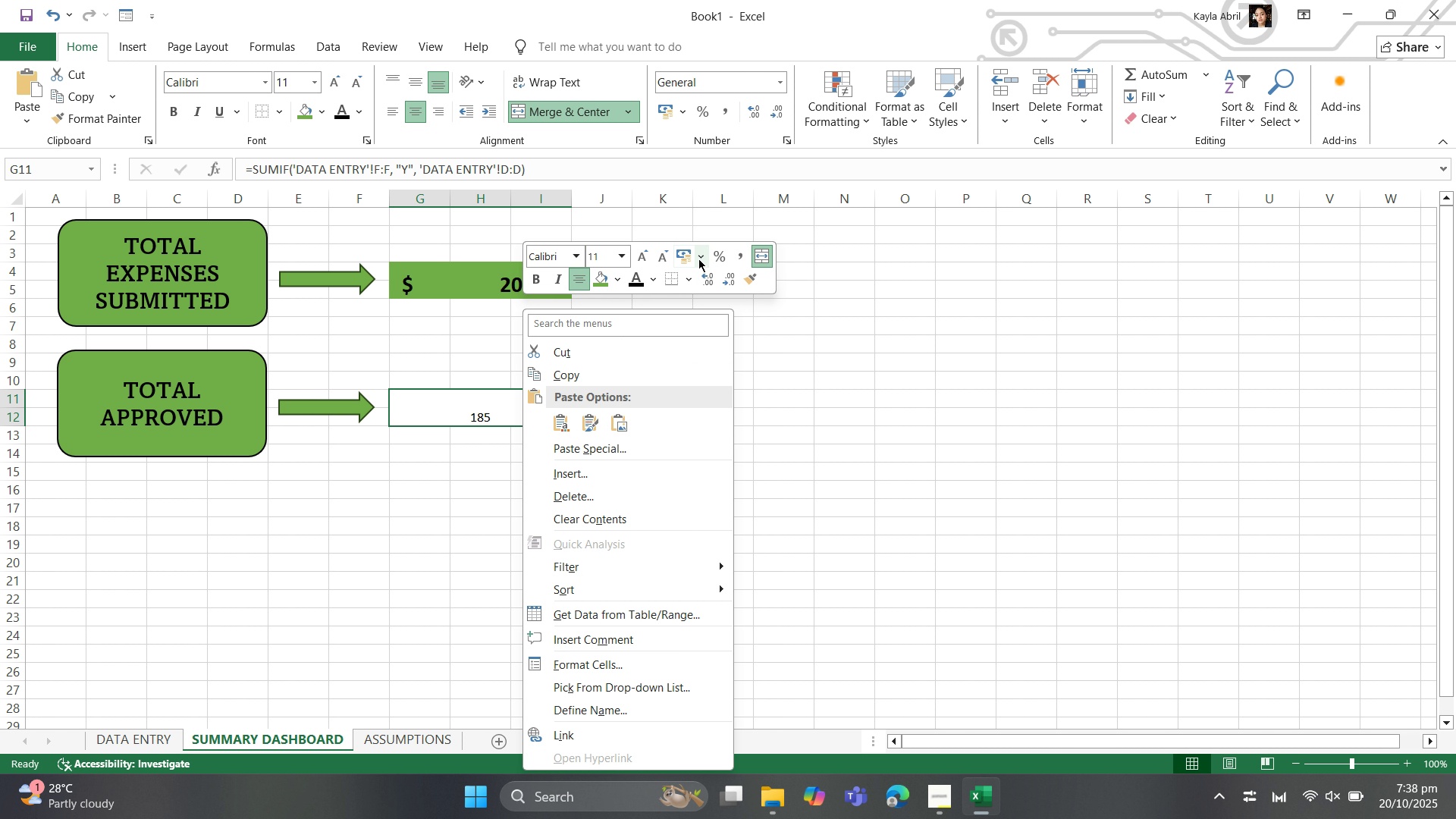 
left_click([702, 253])
 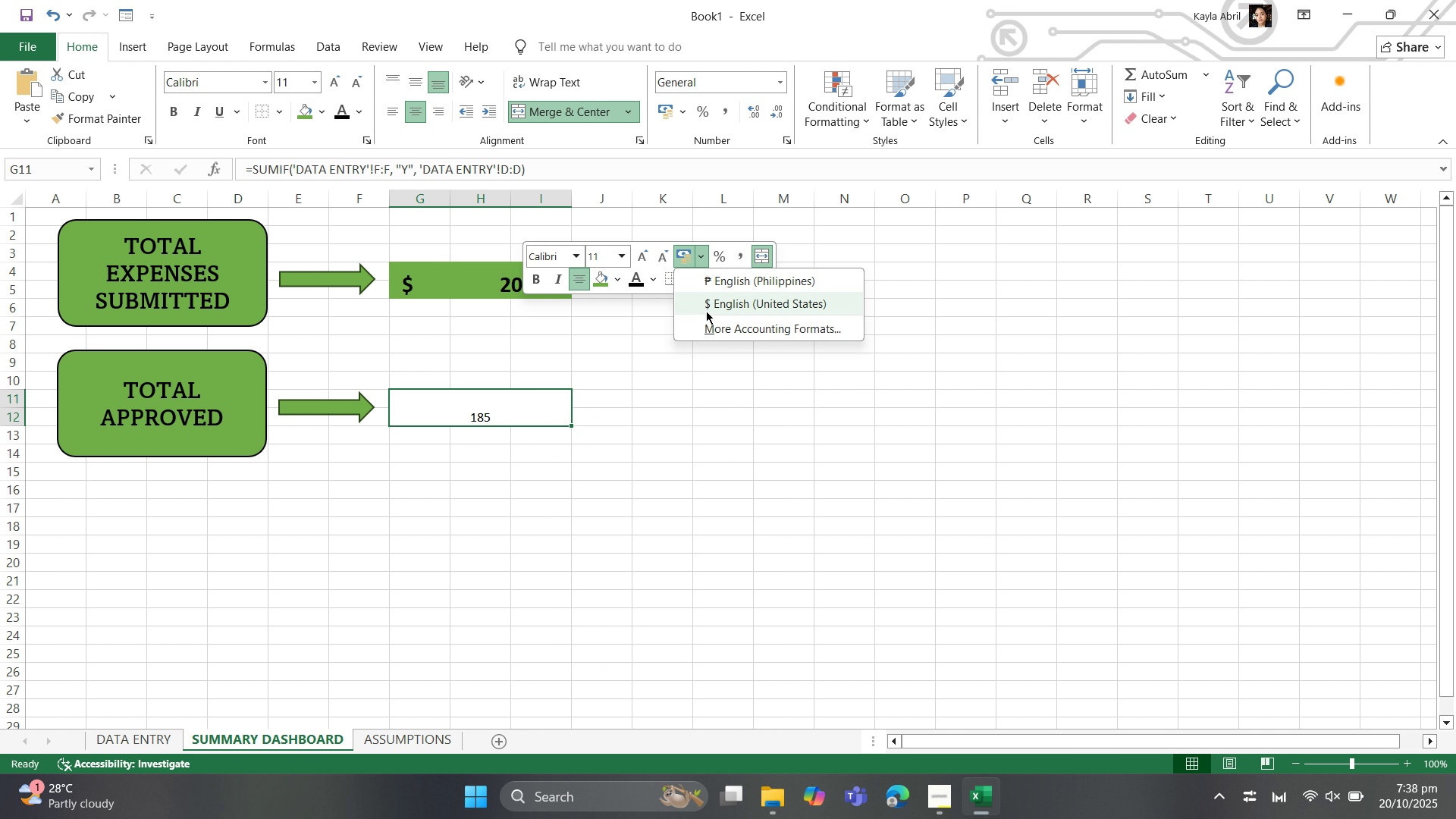 
left_click([706, 311])
 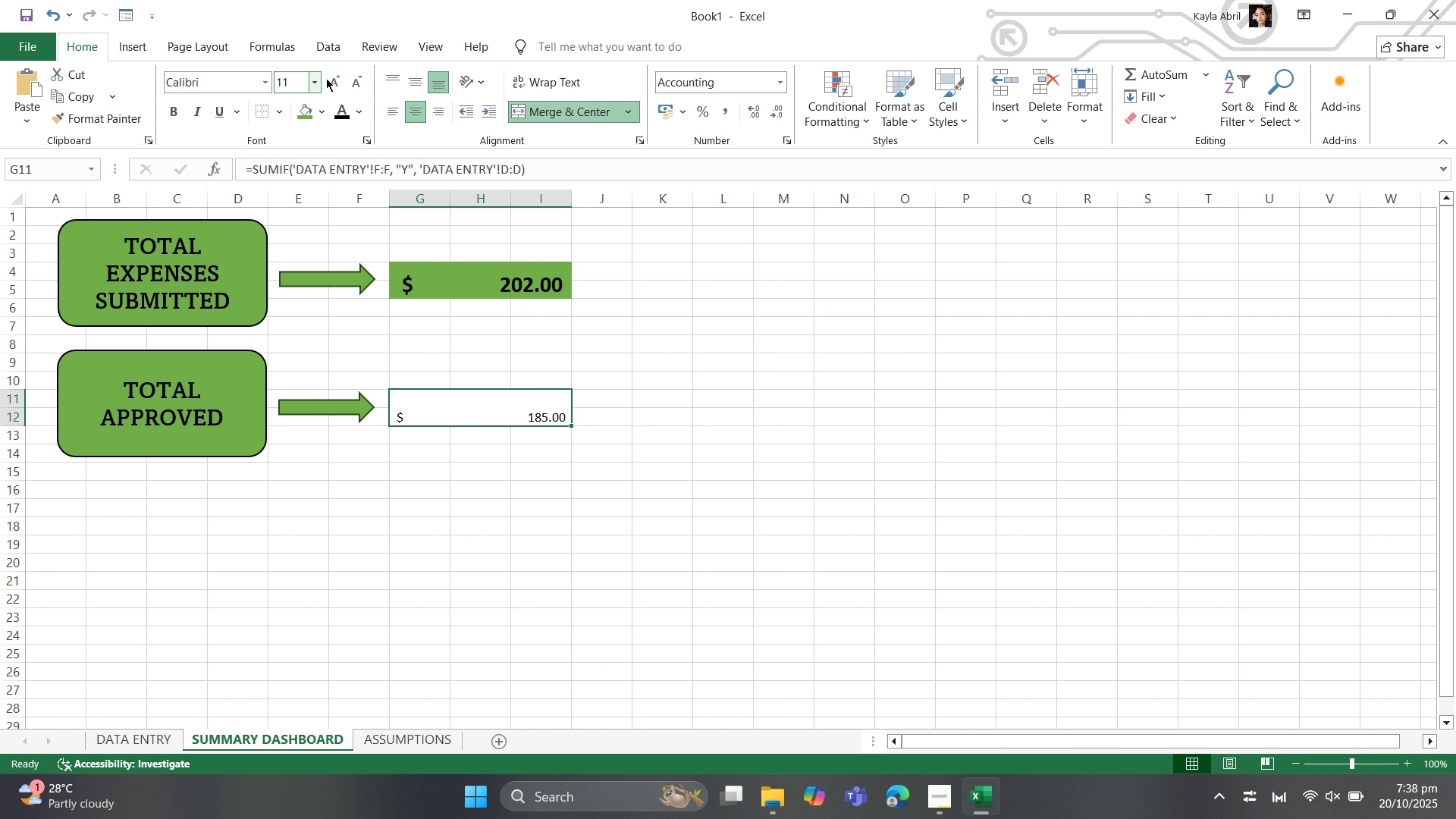 
left_click([317, 78])
 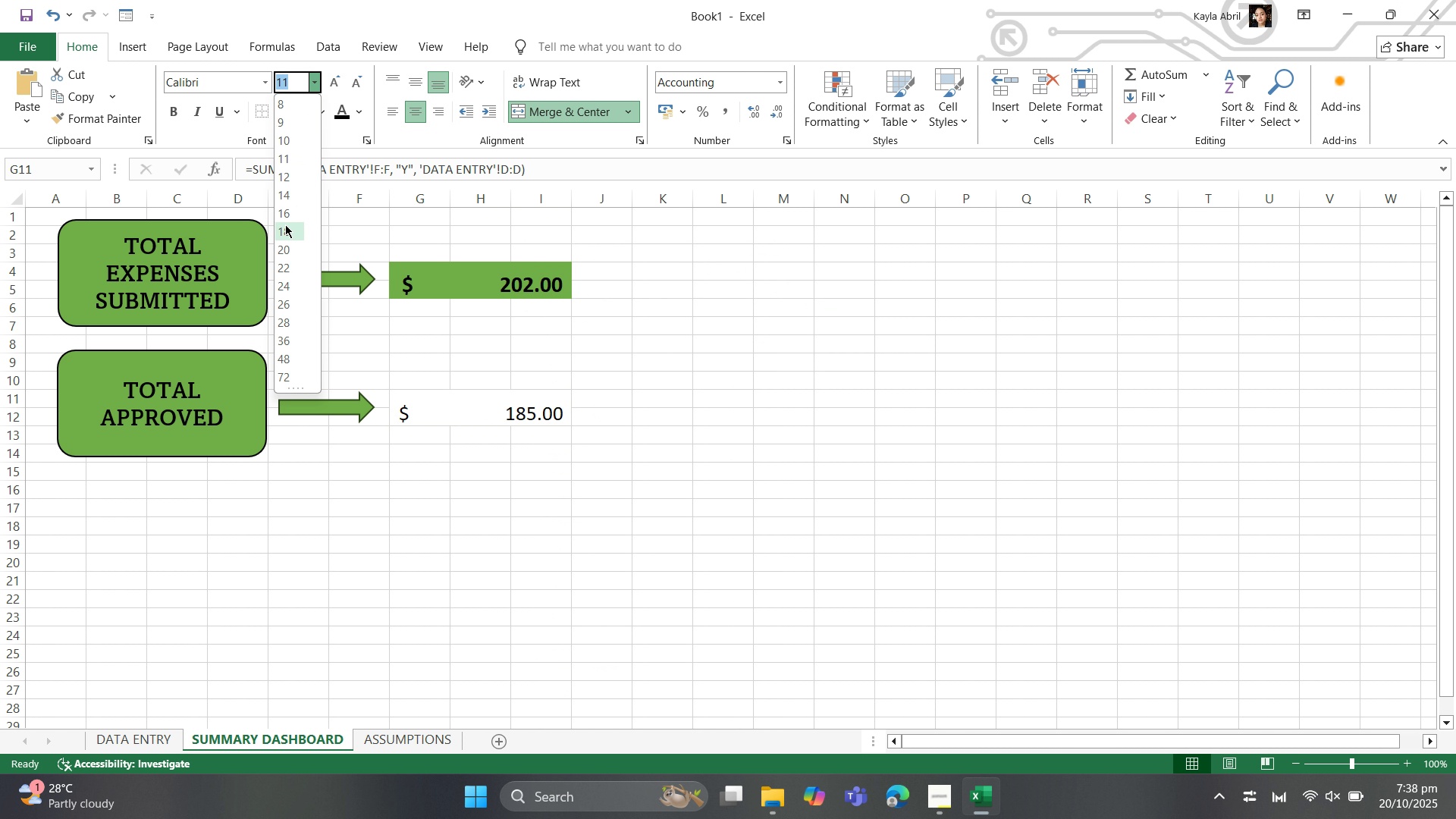 
left_click([285, 226])
 